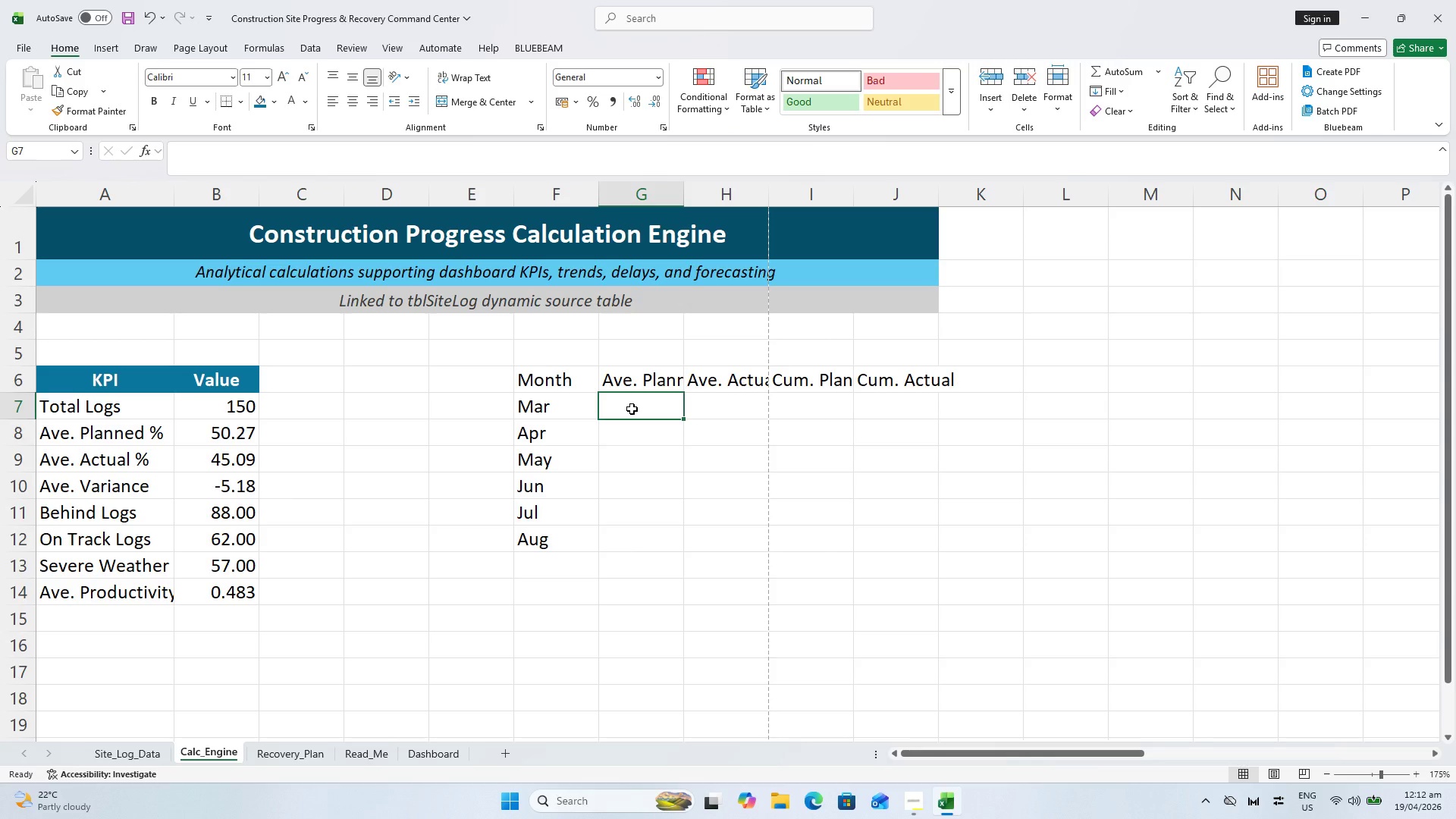 
type(=A)
key(Backspace)
type(AVERAGEIFS()
 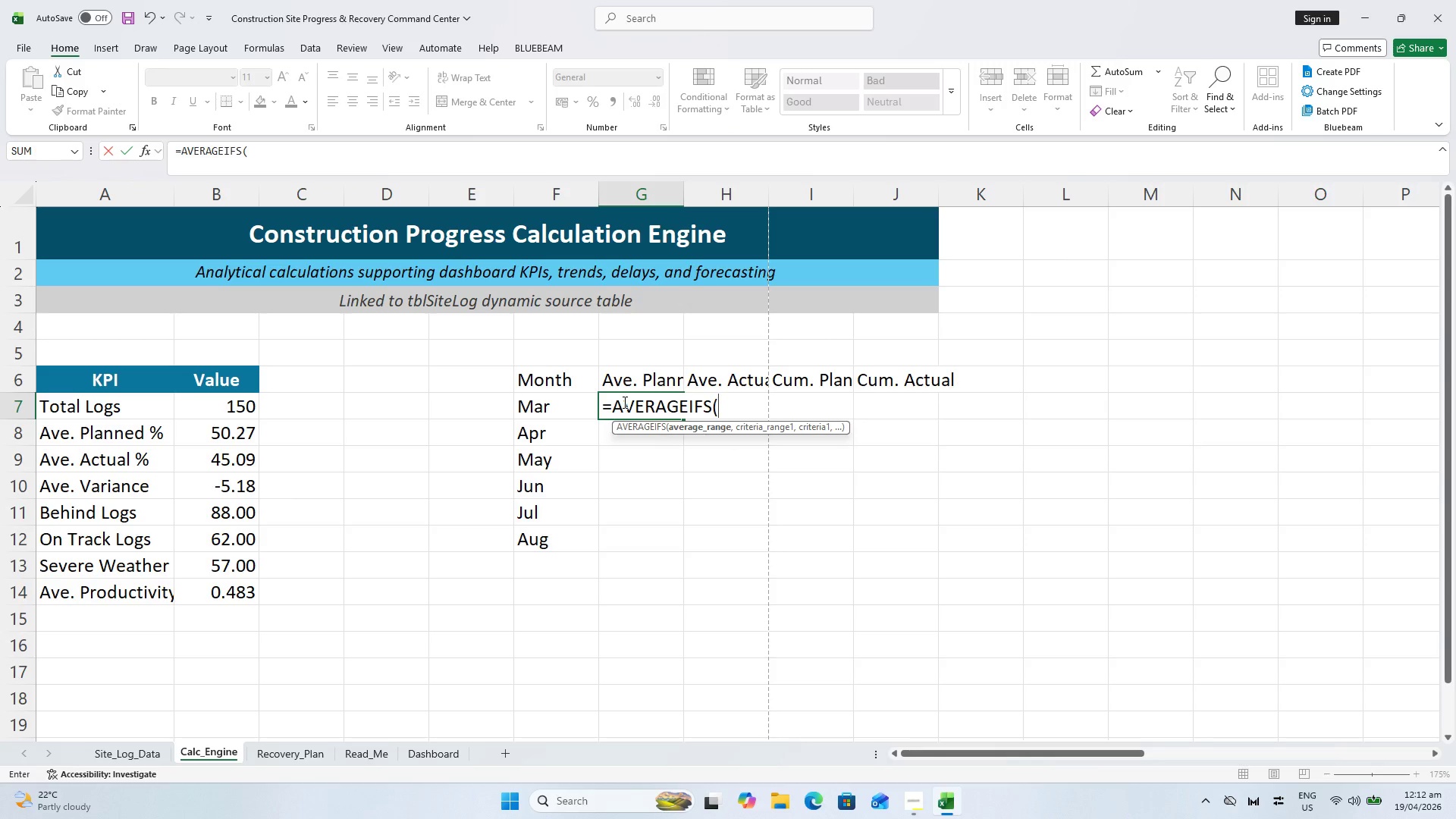 
type(tbl)
 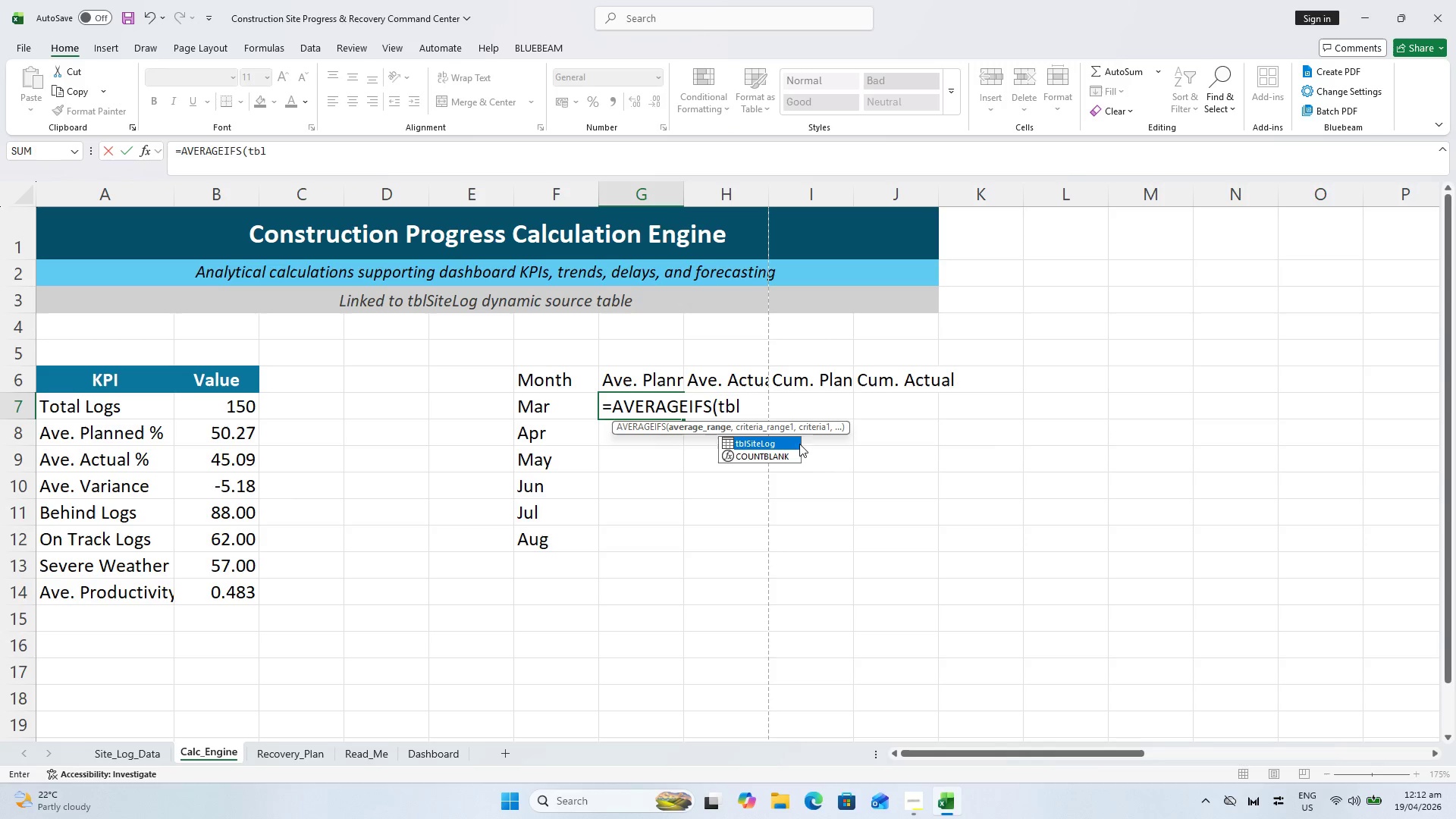 
double_click([787, 446])
 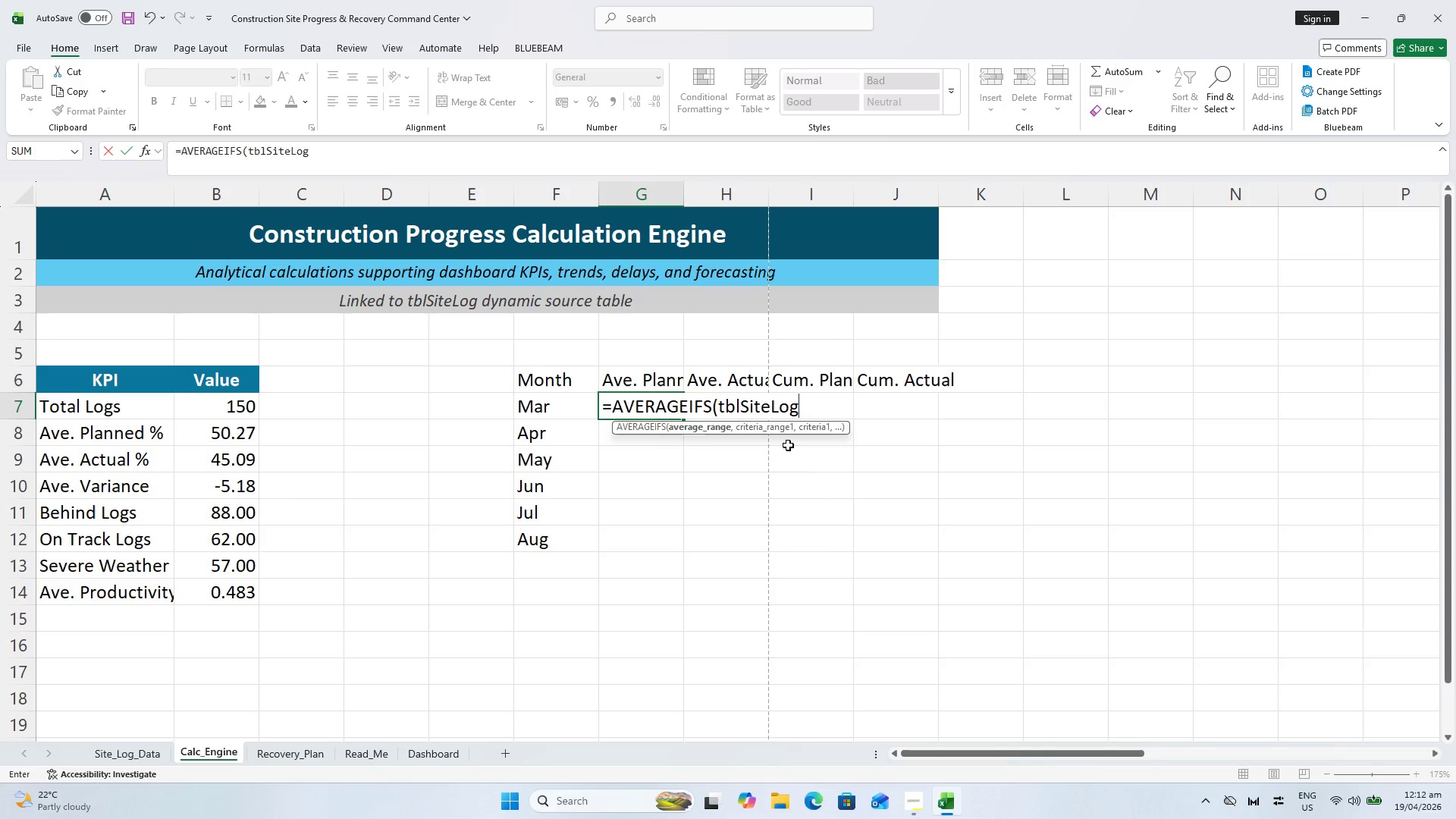 
type([Pla)
 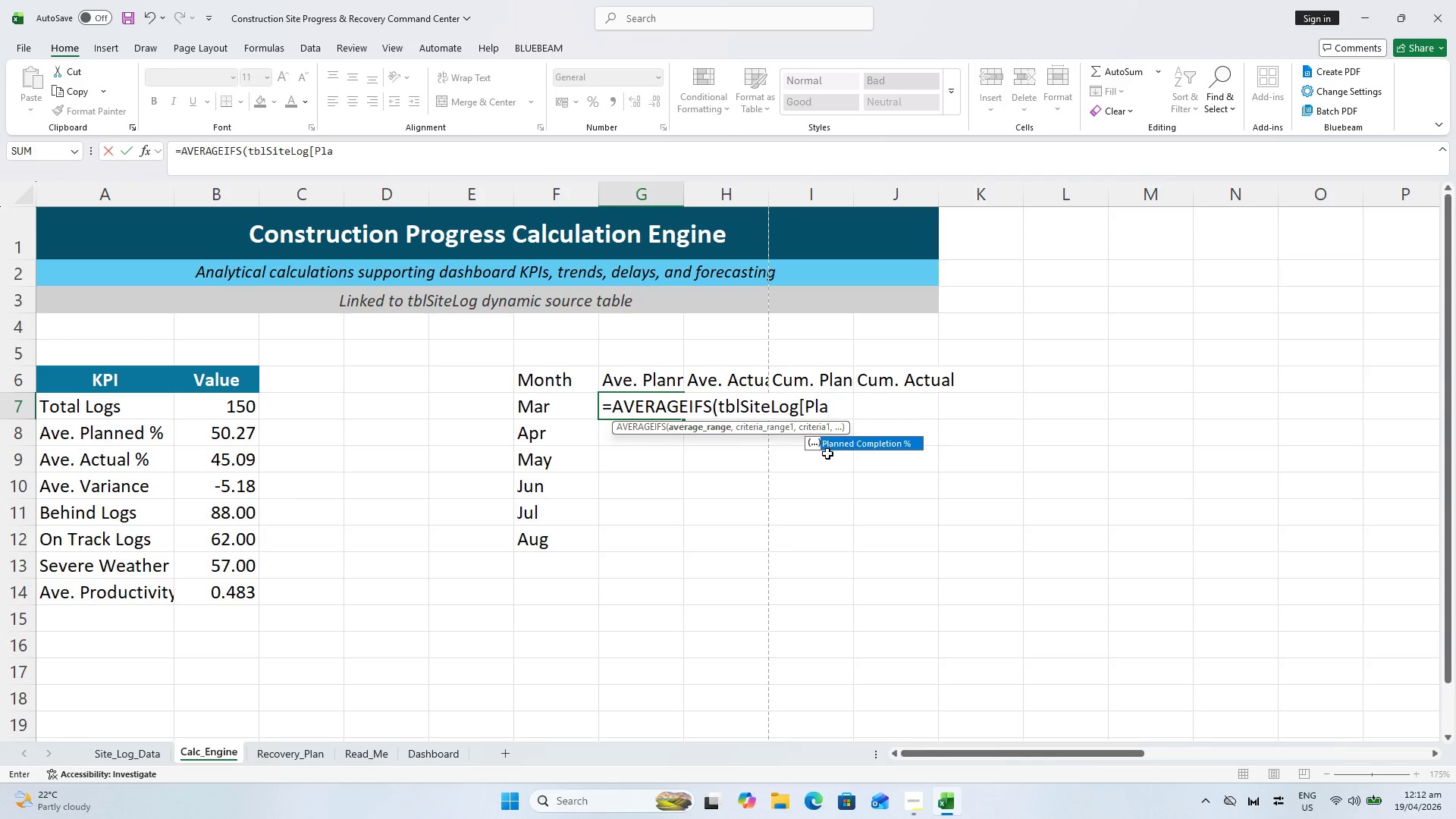 
double_click([838, 447])
 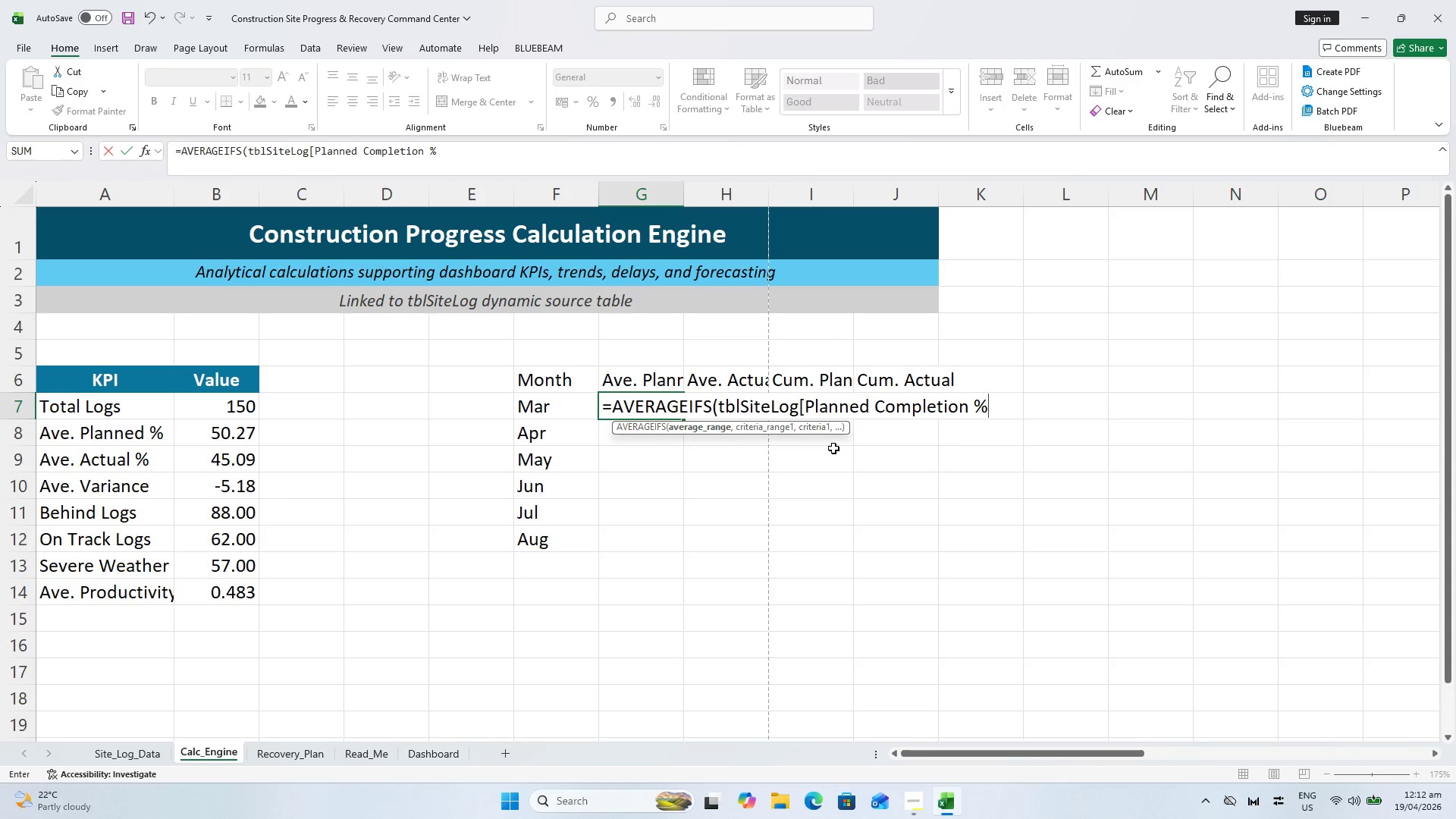 
type(], tbl)
 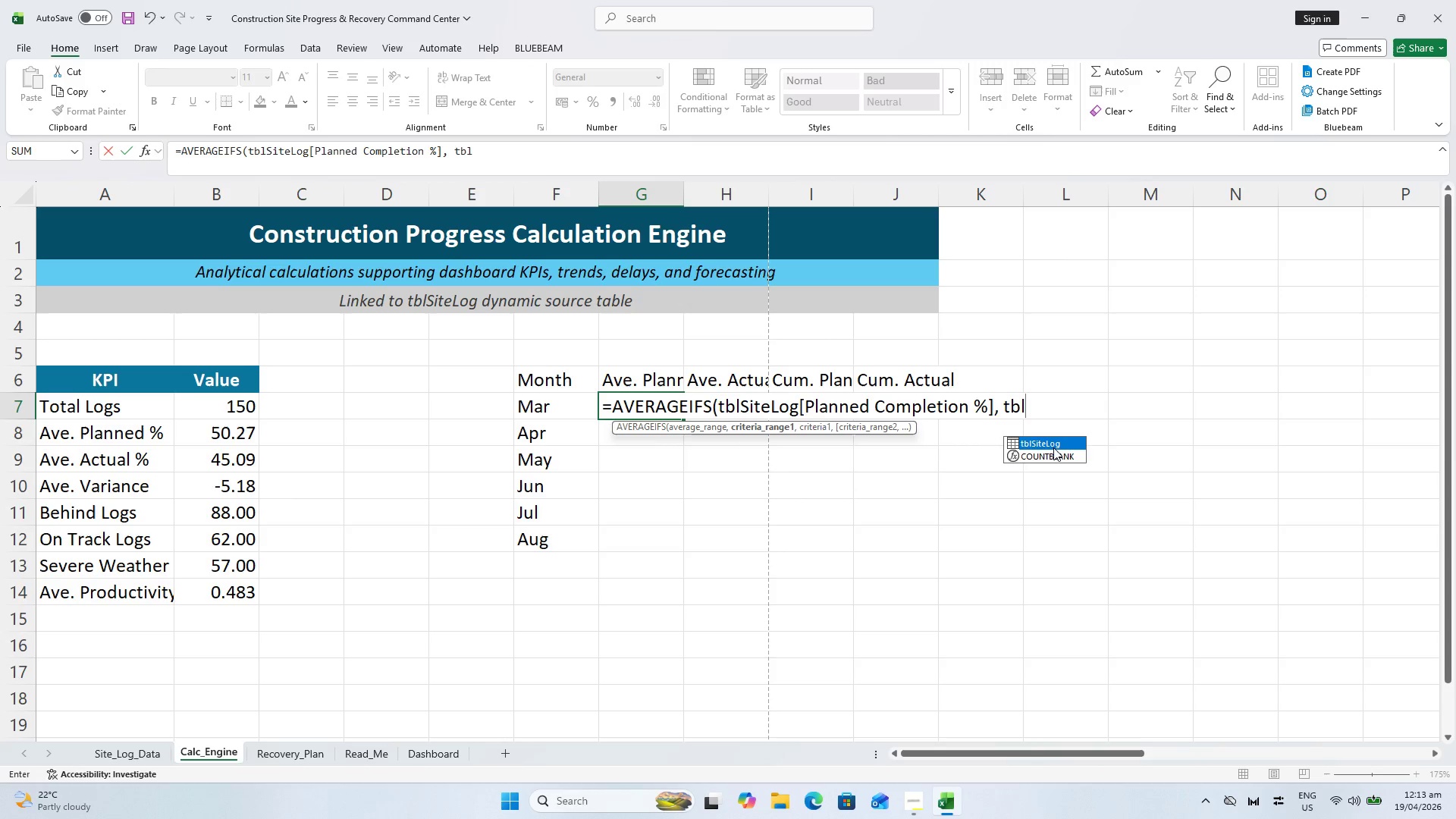 
double_click([1053, 447])
 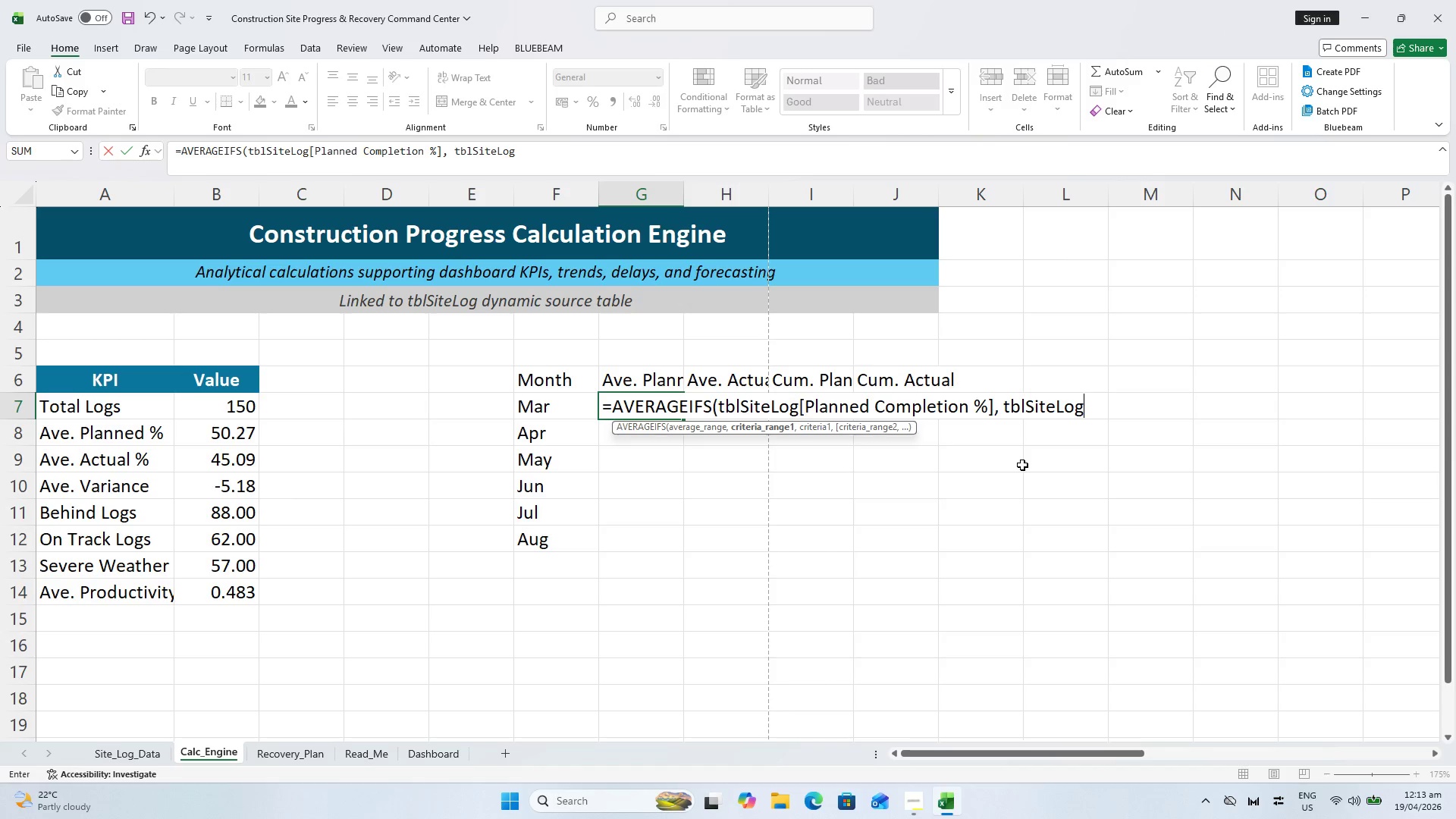 
type([Month)
 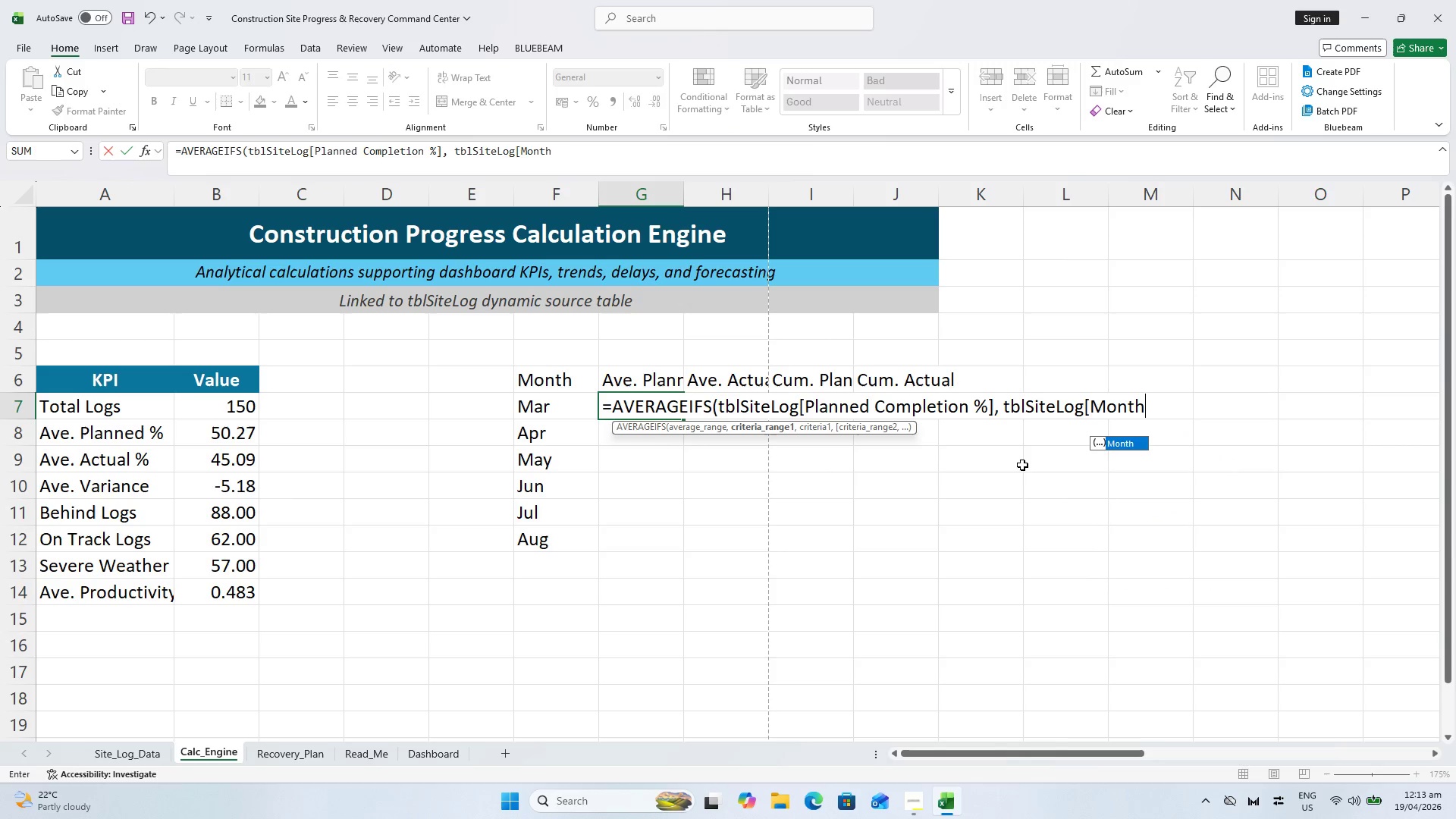 
hold_key(key=ShiftLeft, duration=1.2)
 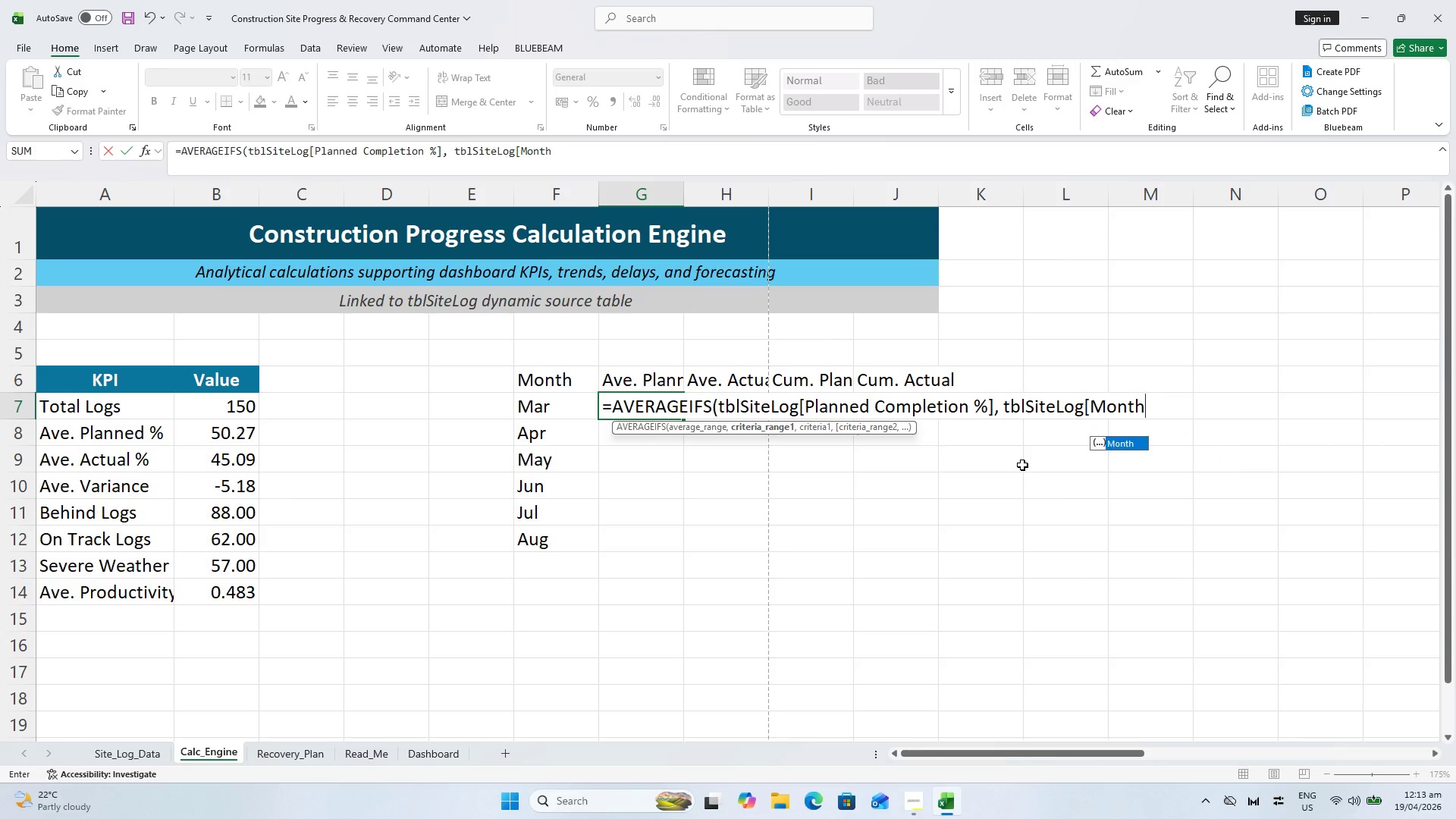 
key(BracketRight)
 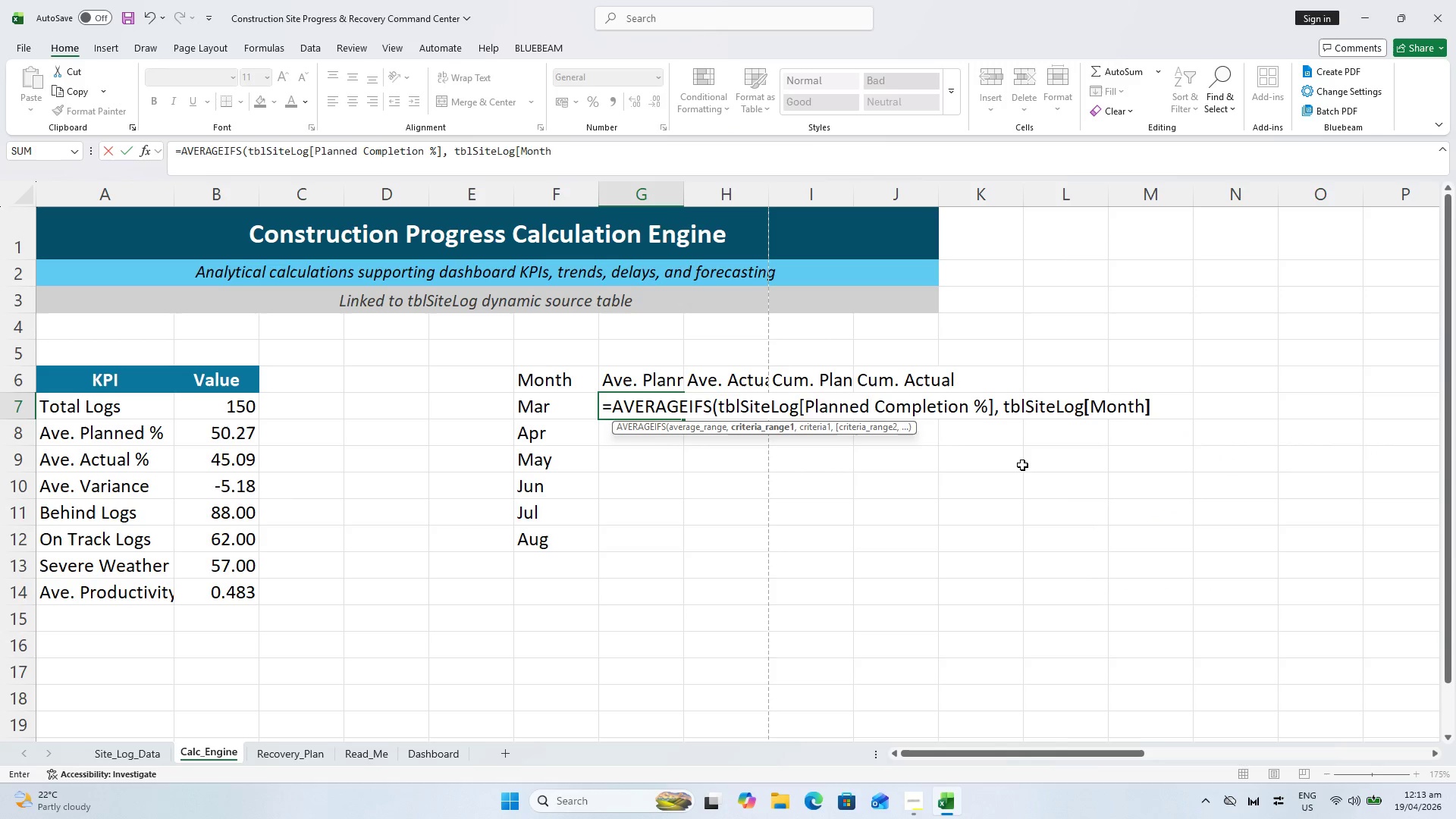 
key(Comma)
 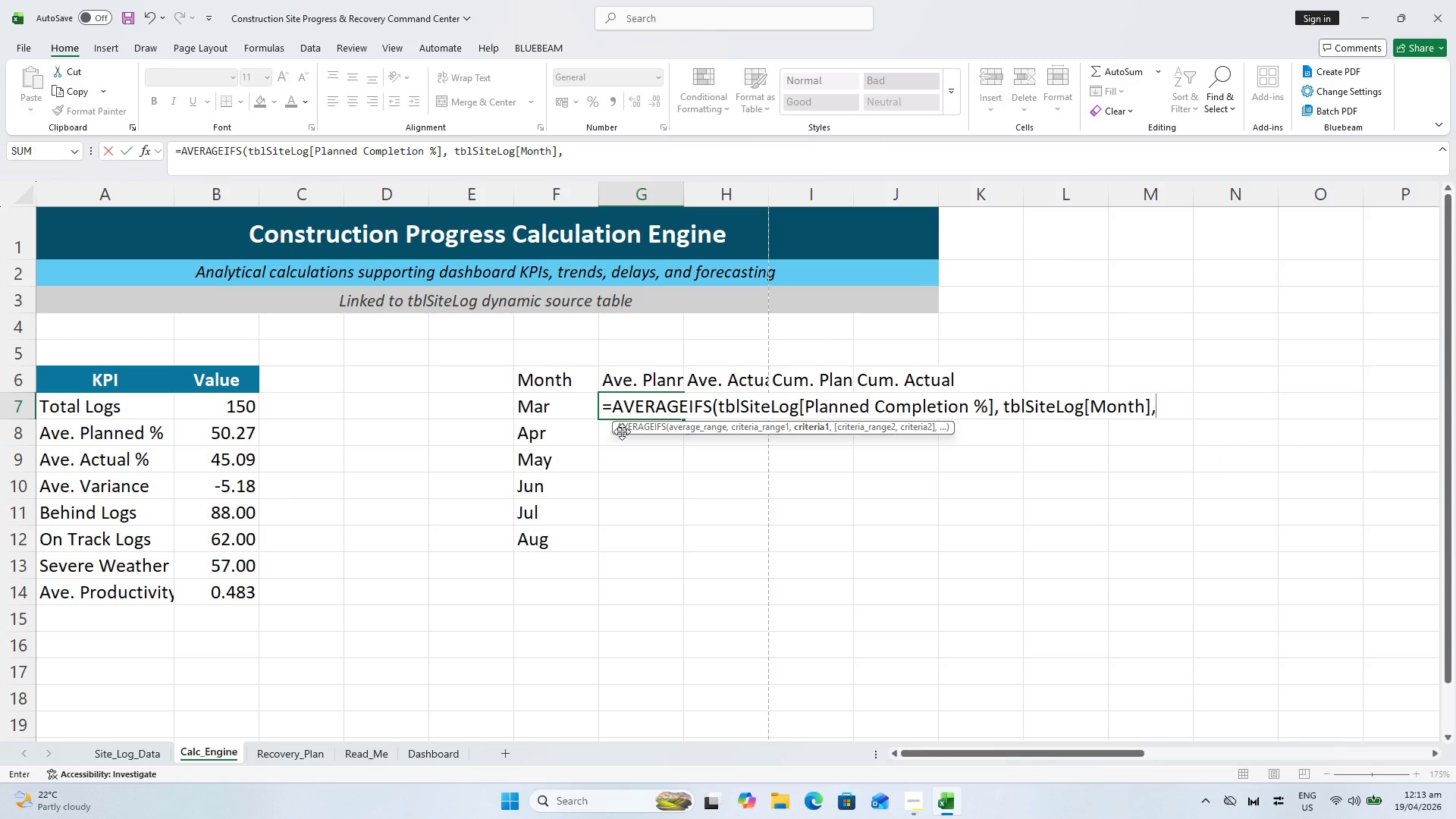 
key(Space)
 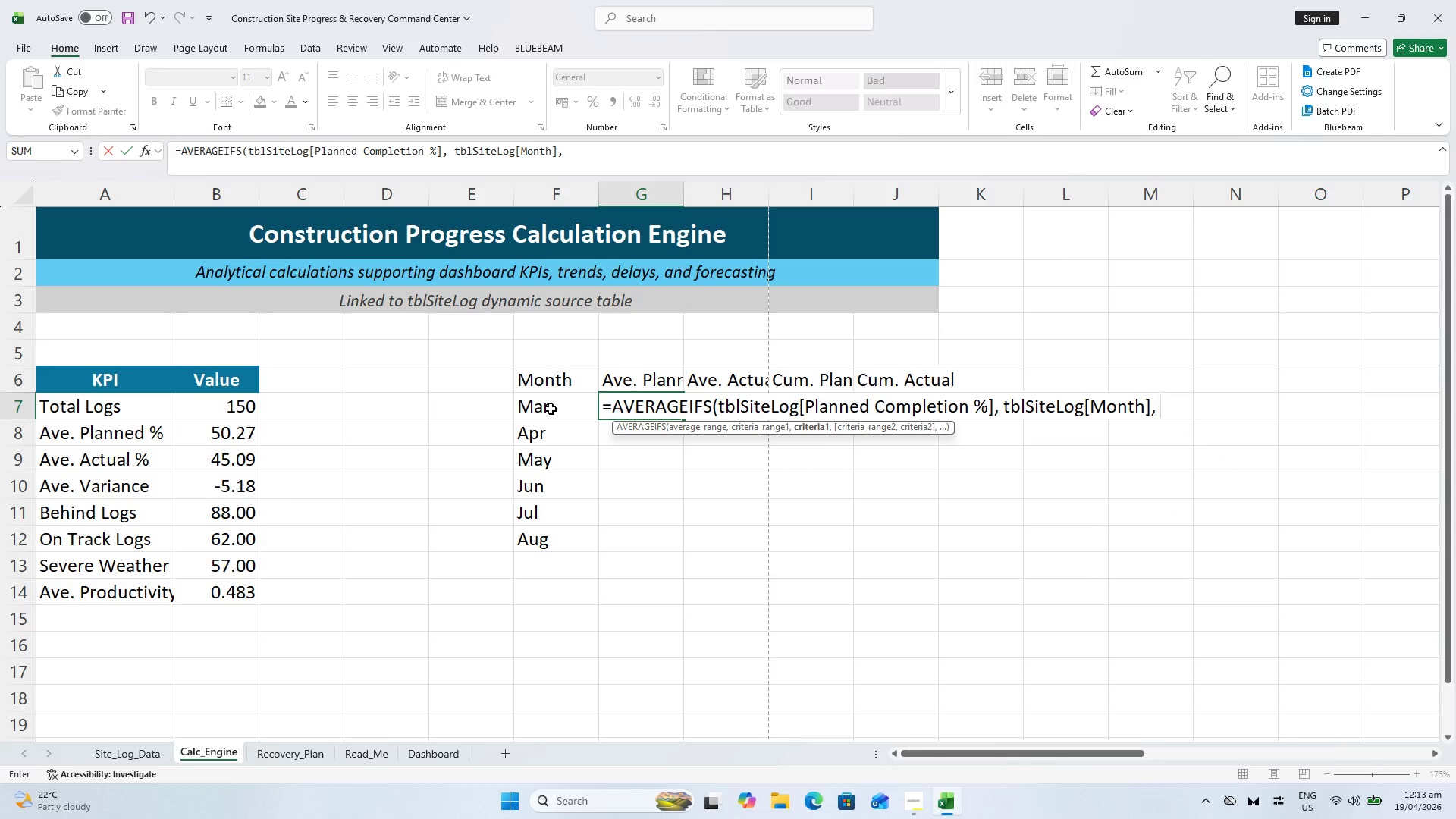 
left_click([551, 408])
 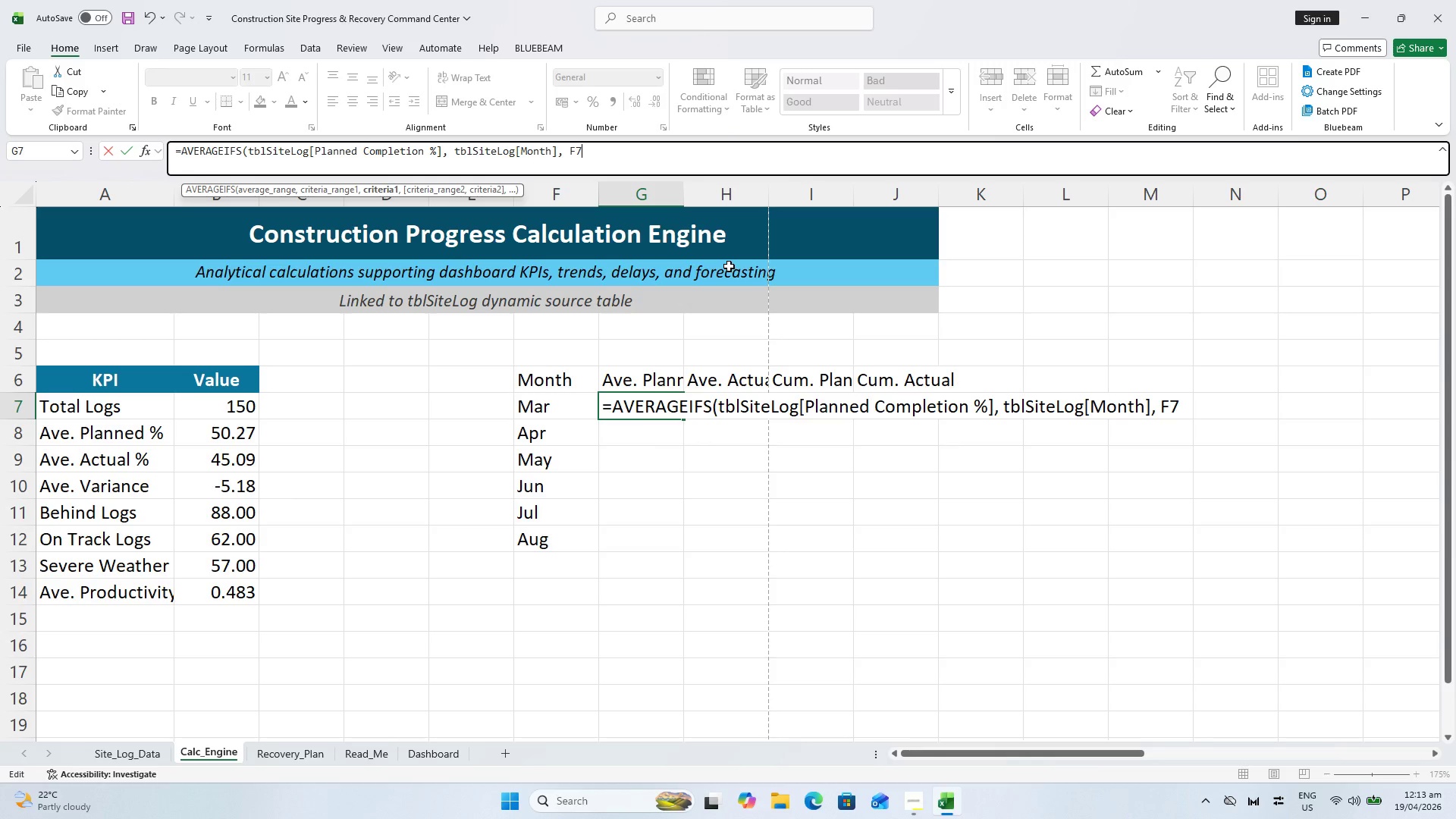 
key(Shift+0)
 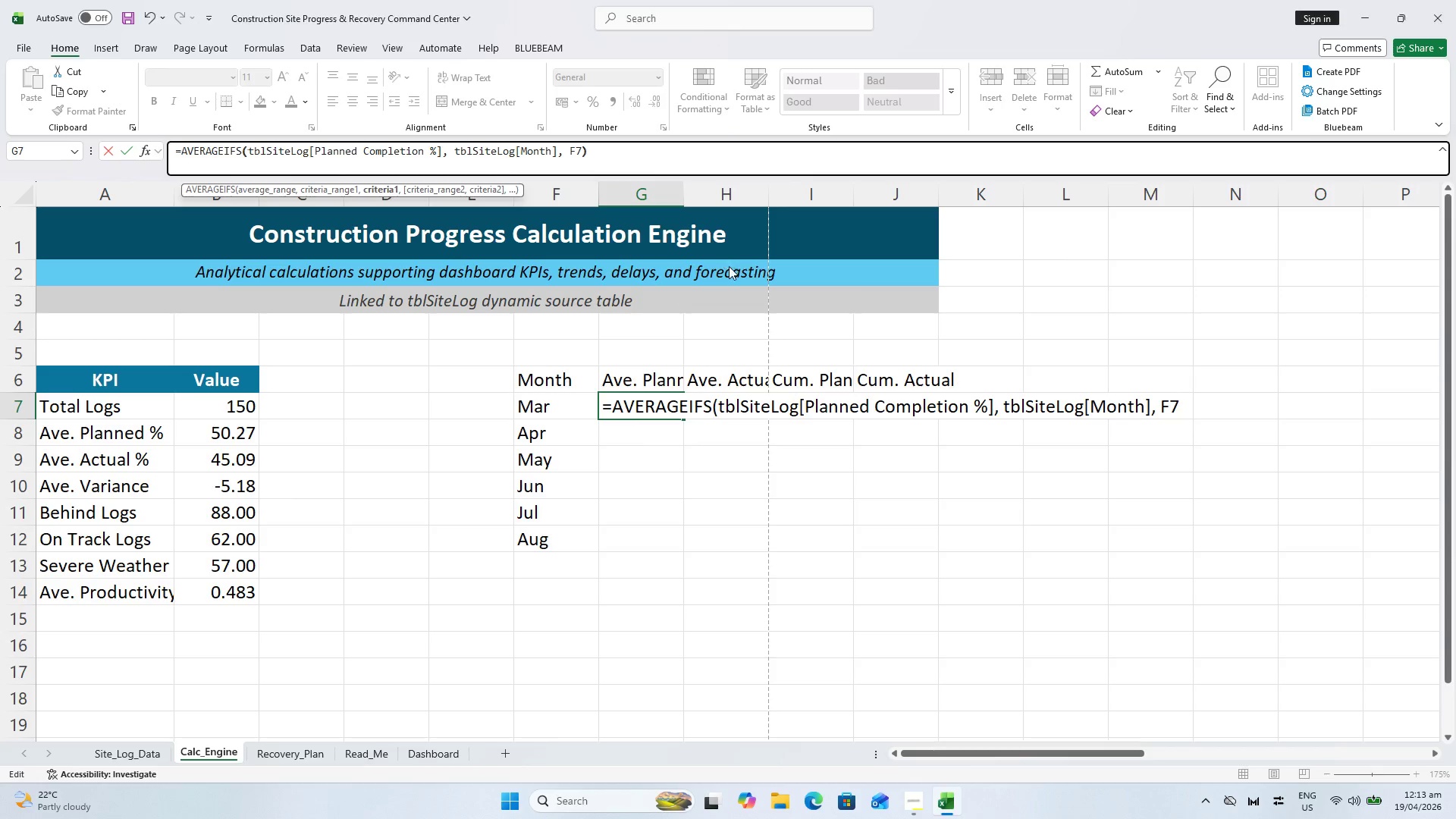 
key(Enter)
 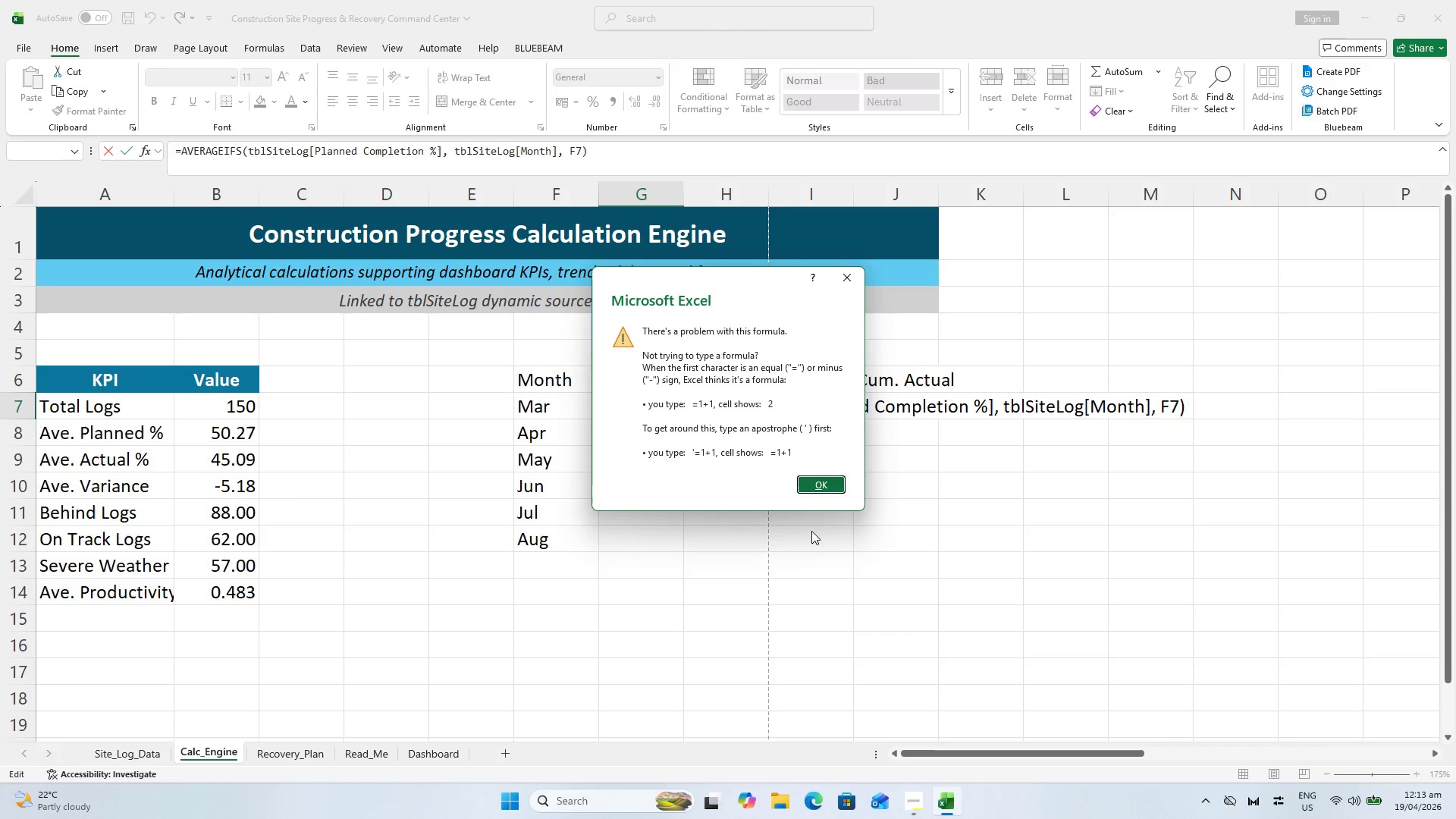 
left_click([819, 481])
 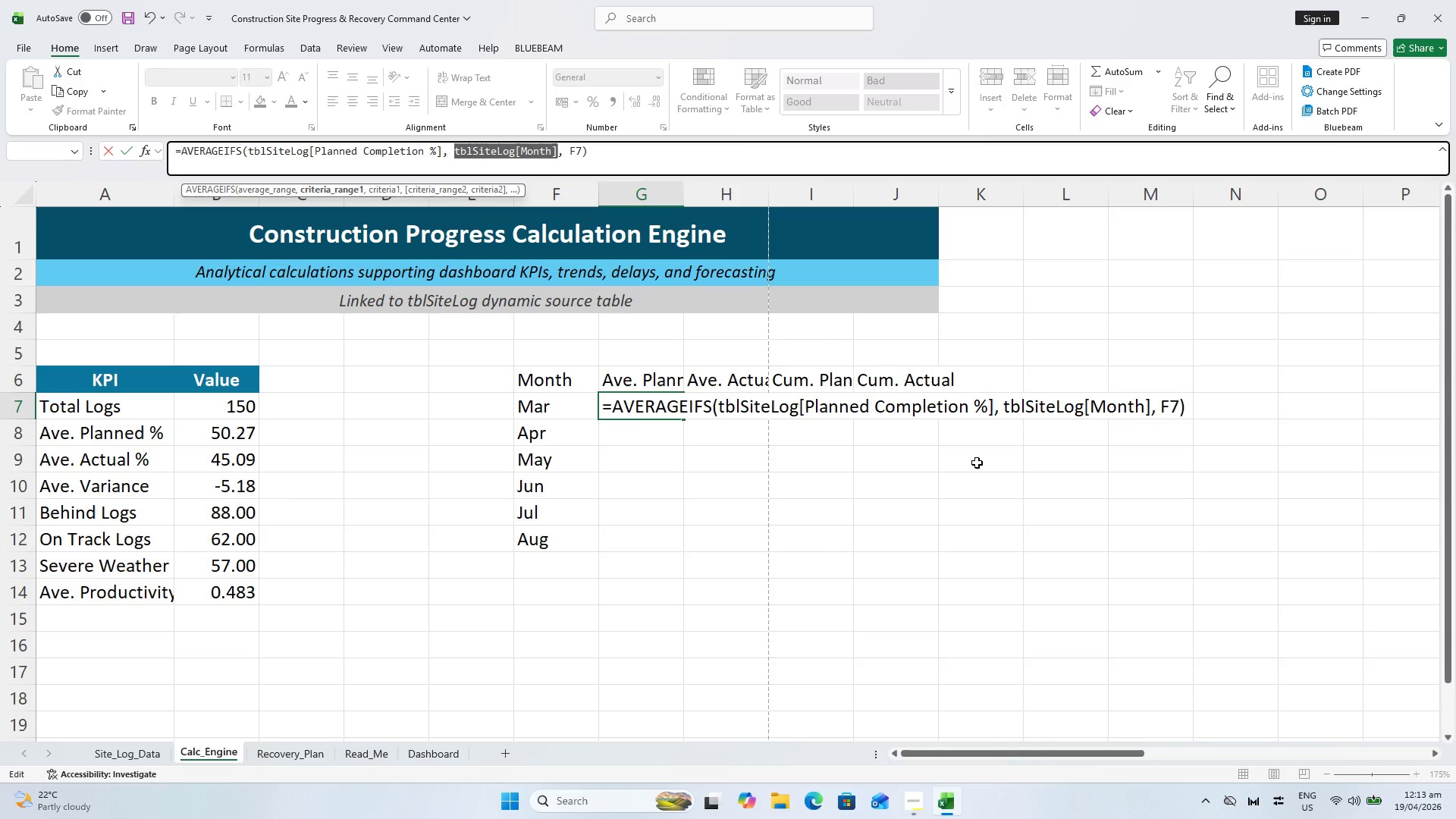 
wait(16.98)
 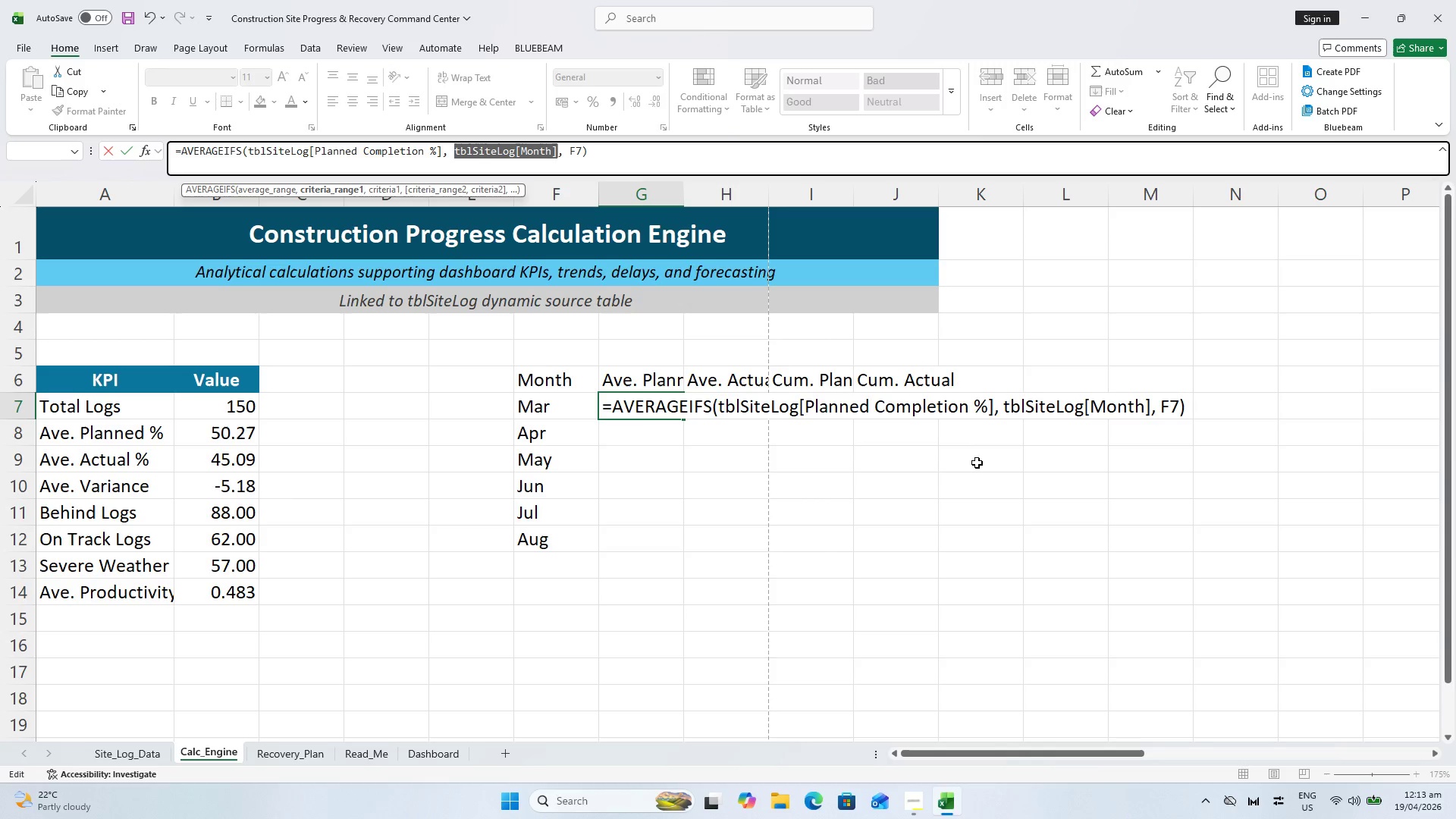 
key(Enter)
 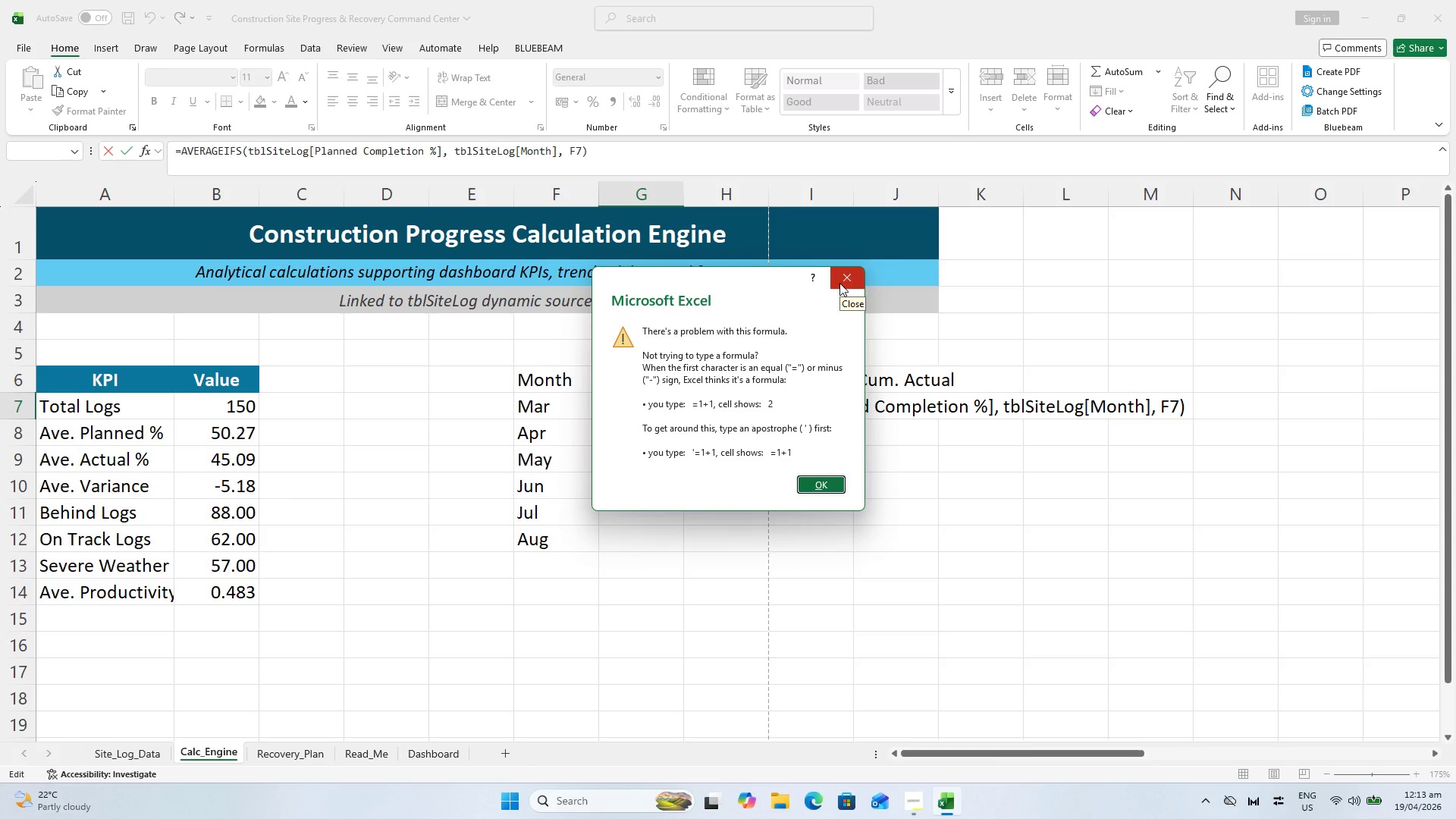 
wait(13.86)
 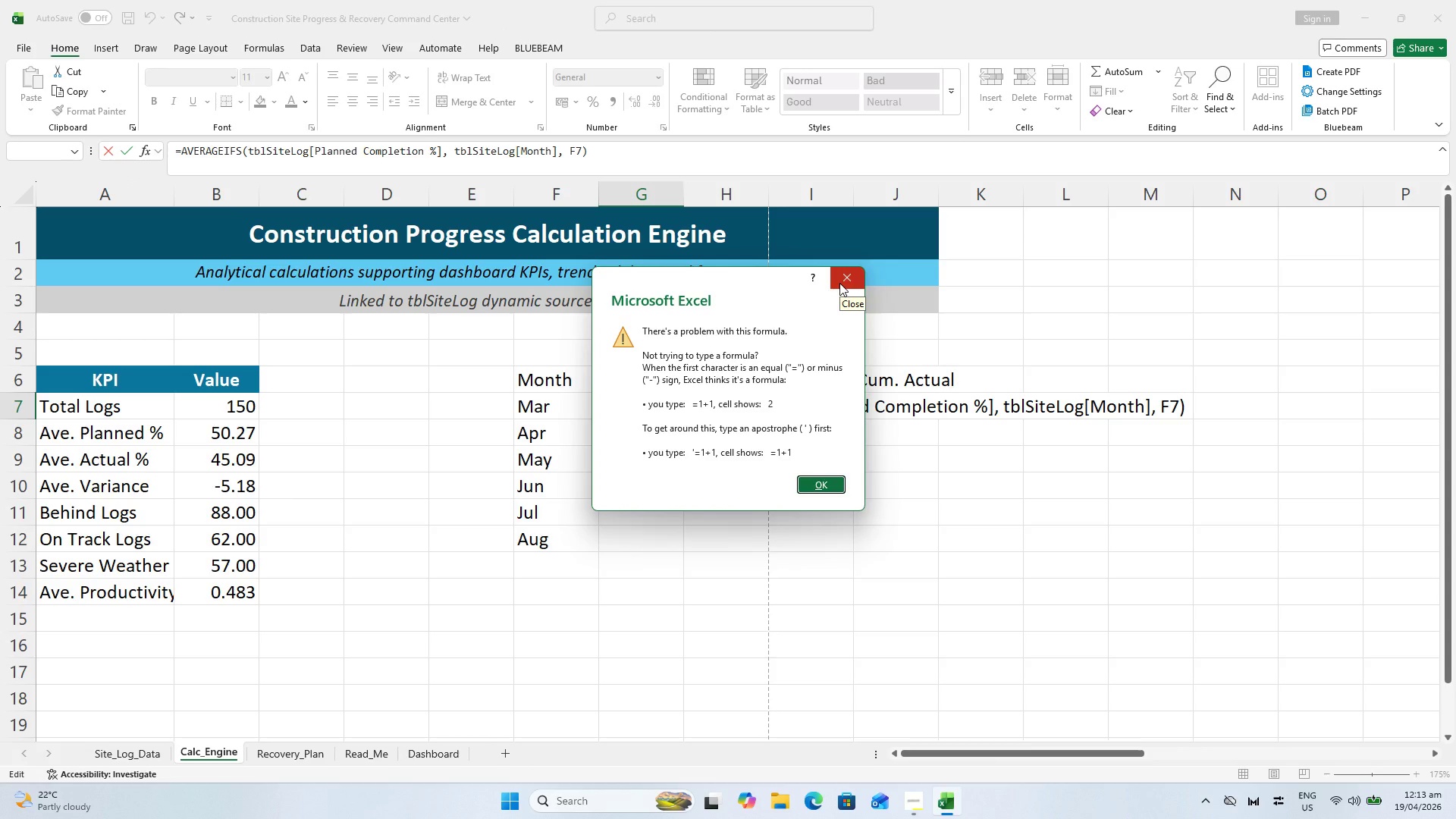 
left_click([836, 283])
 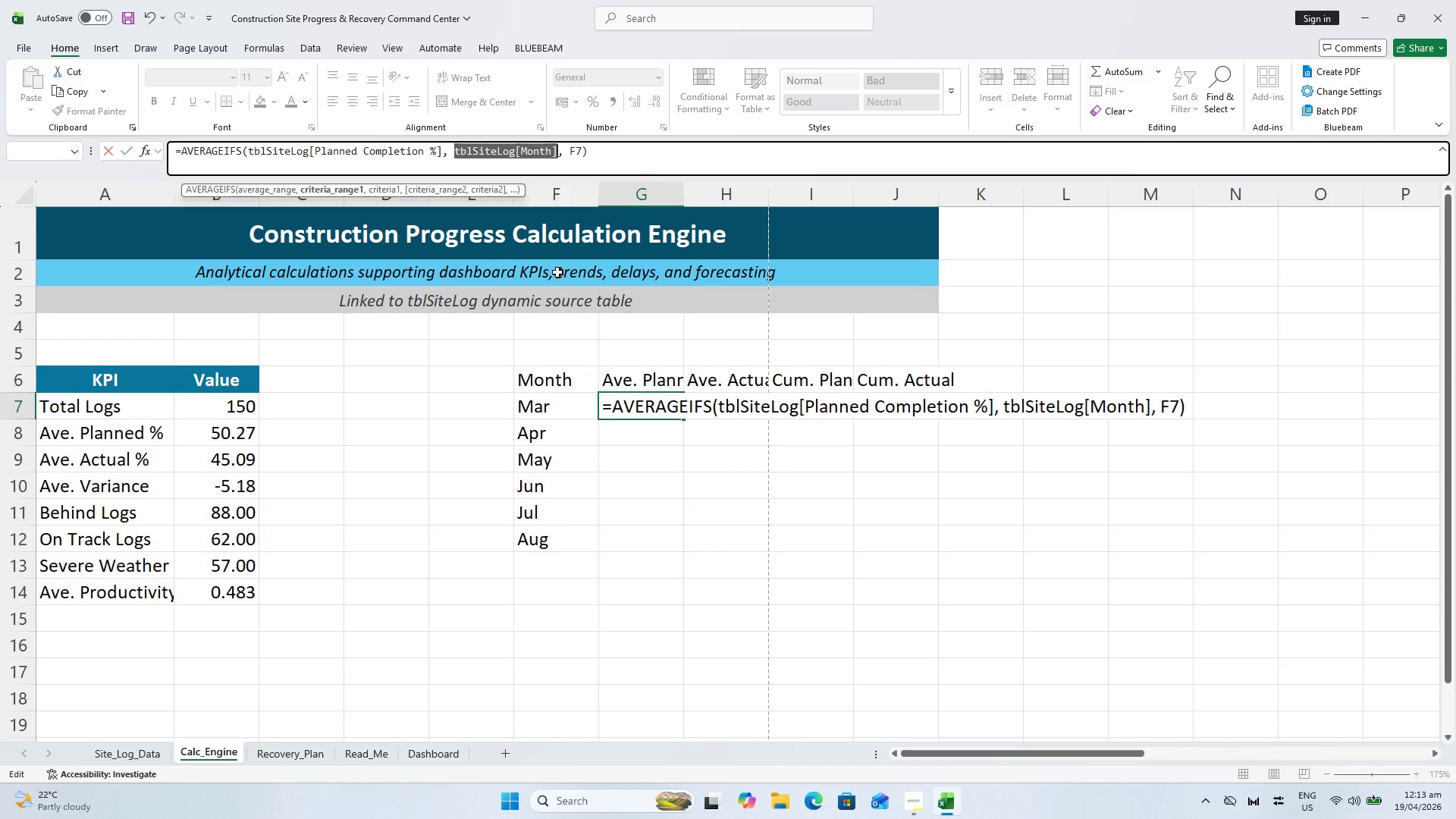 
left_click([556, 146])
 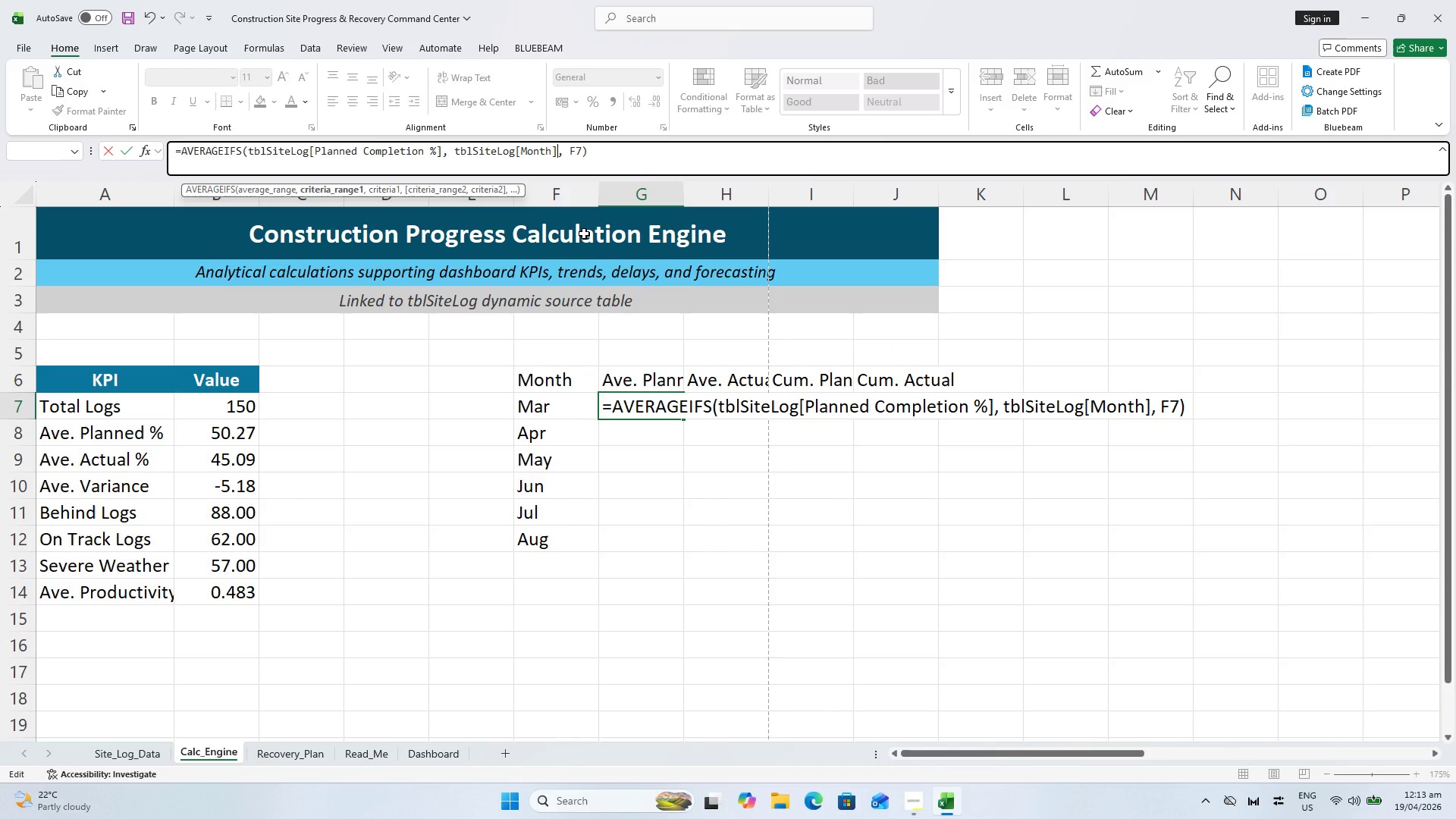 
key(Backspace)
key(Backspace)
key(Backspace)
key(Backspace)
key(Backspace)
key(Backspace)
key(Backspace)
type([Mo)
 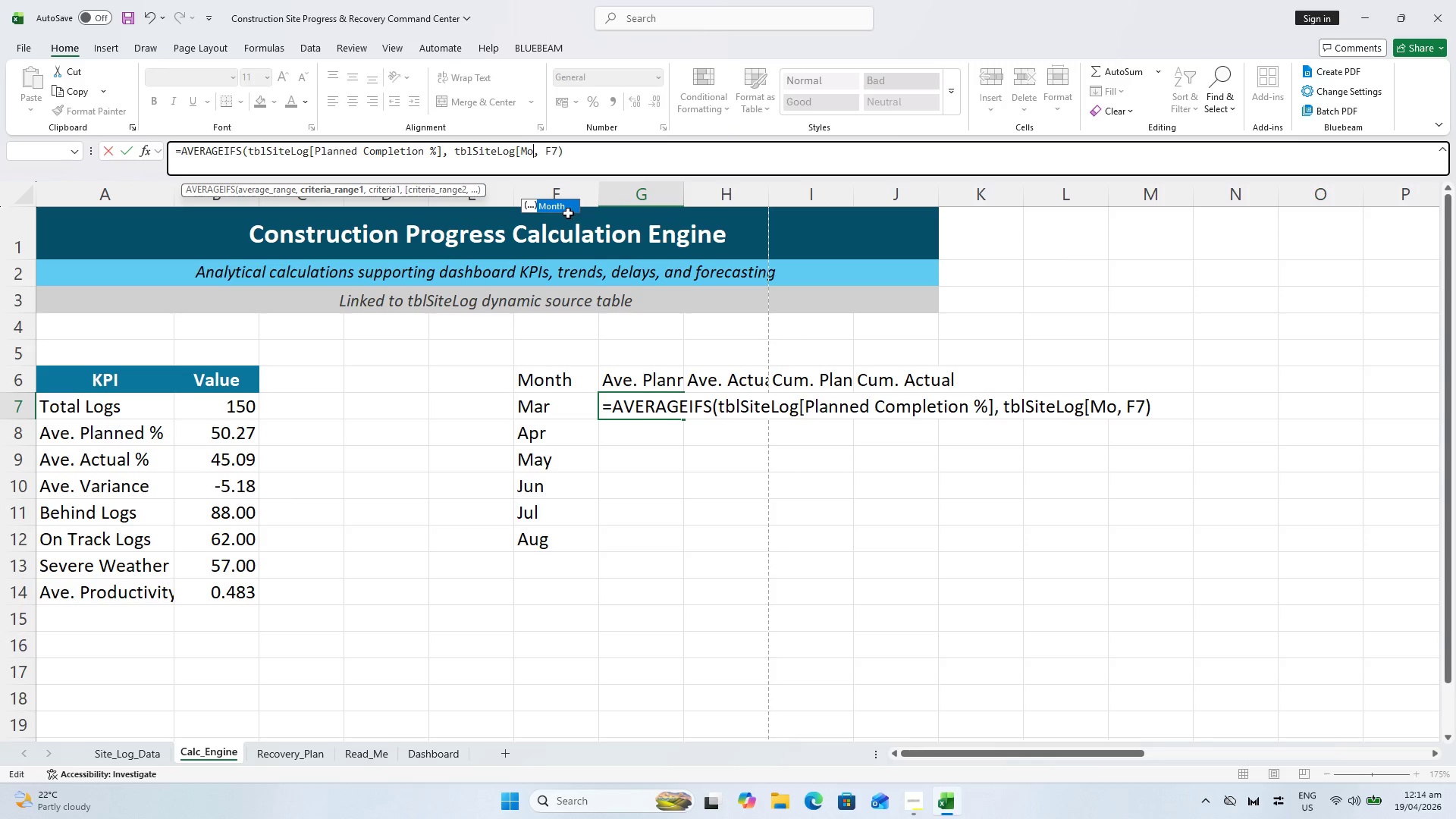 
double_click([557, 209])
 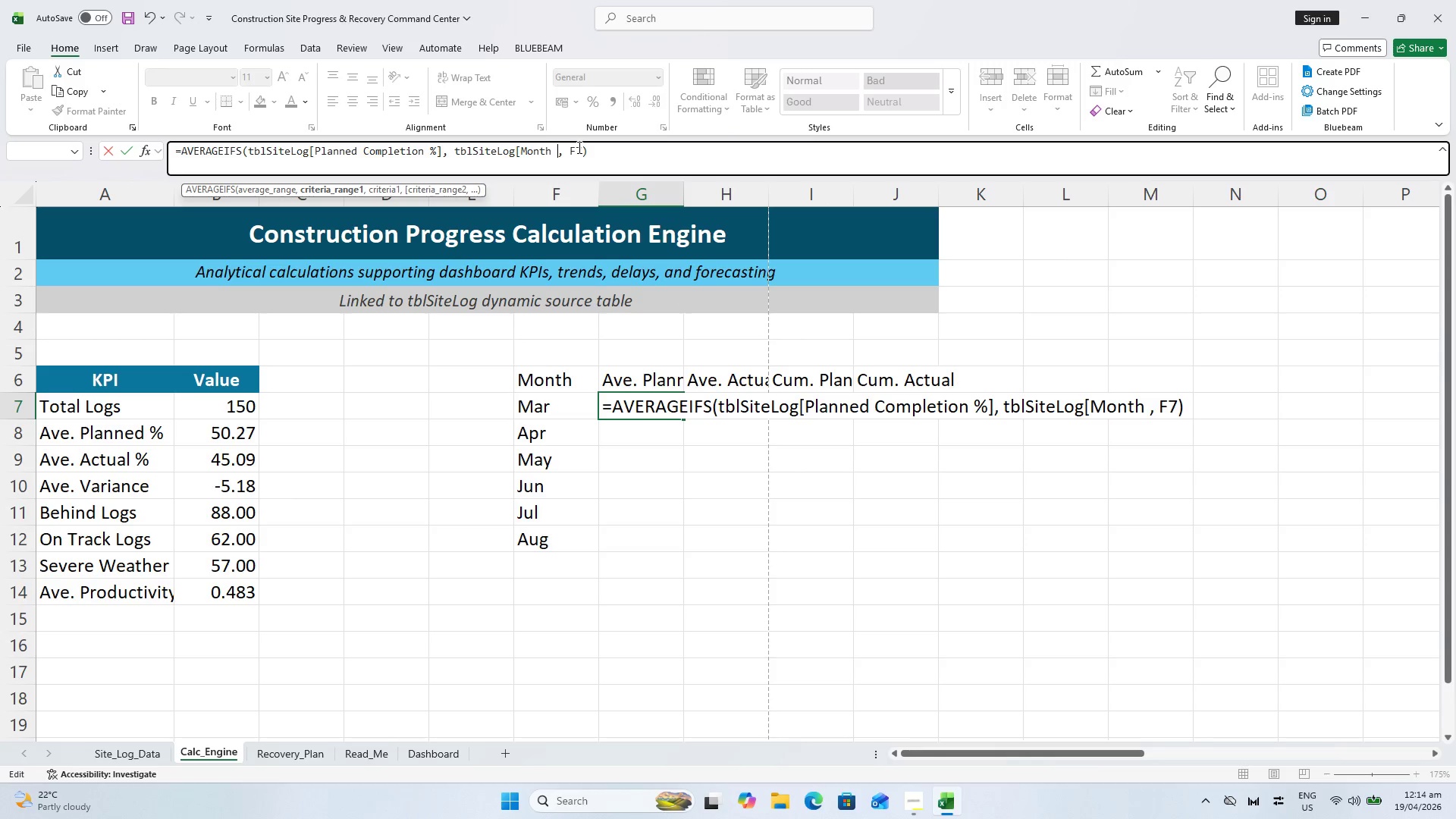 
key(Backspace)
 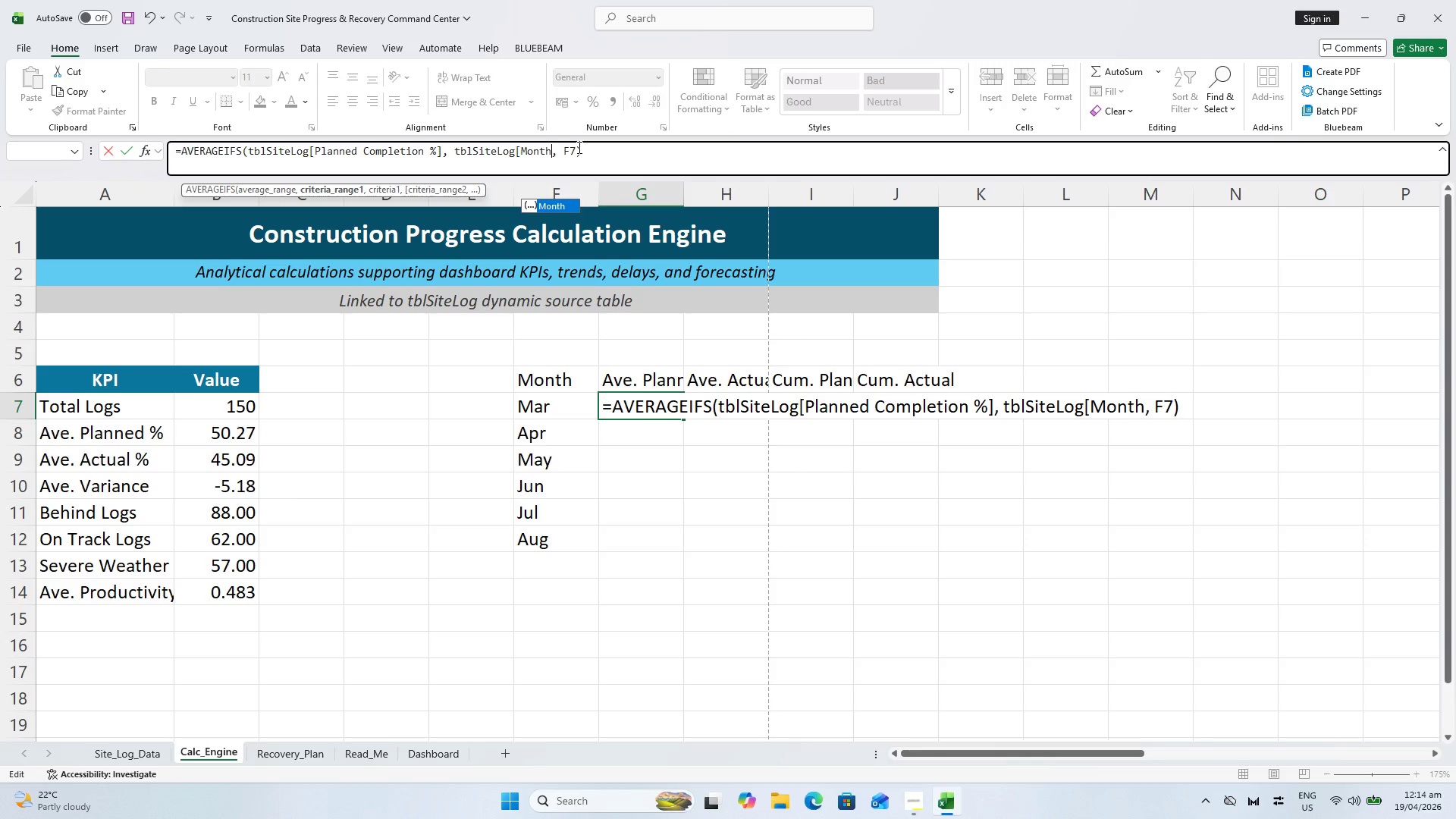 
hold_key(key=ShiftLeft, duration=0.89)
 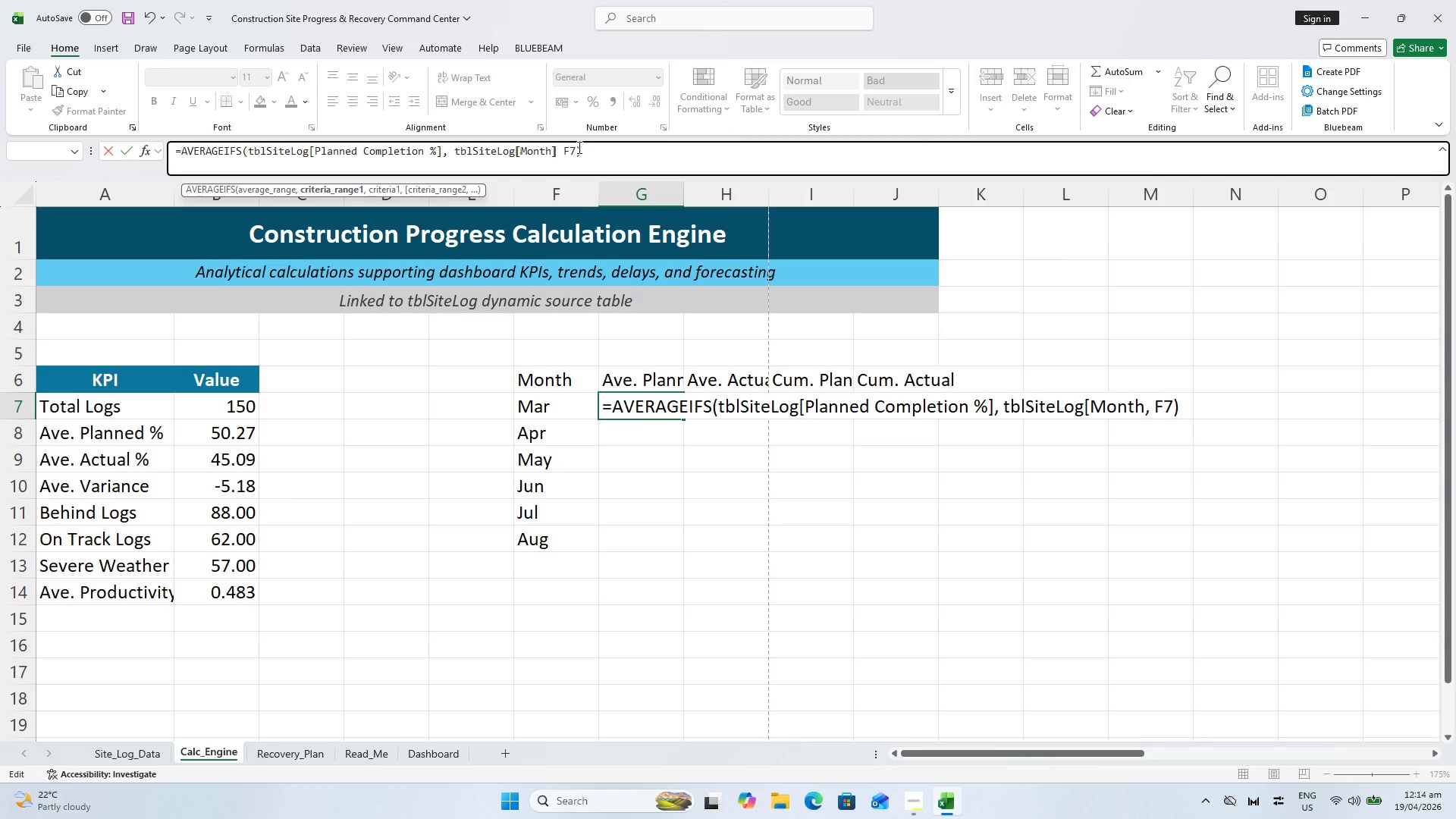 
key(BracketRight)
 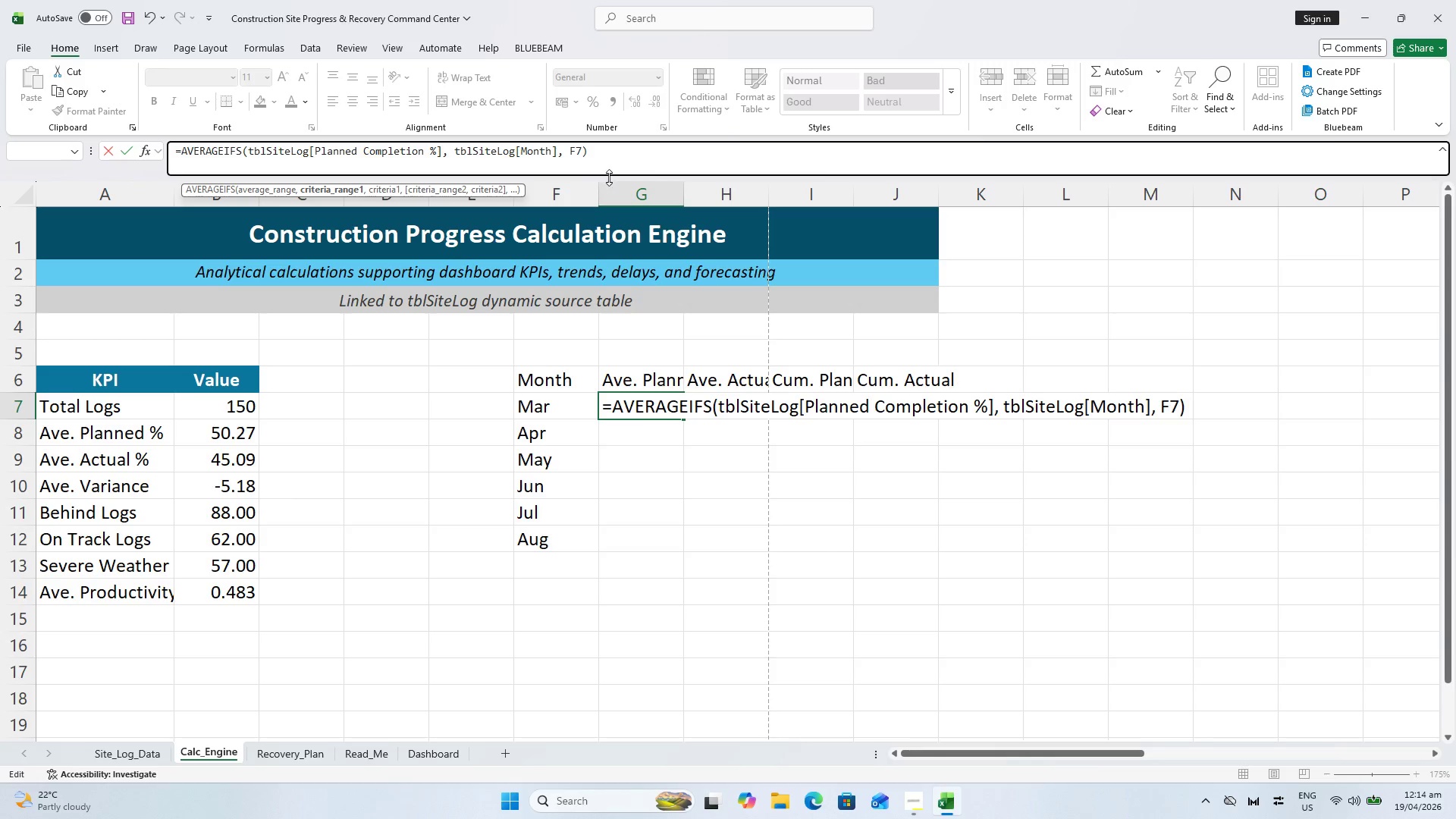 
left_click([581, 149])
 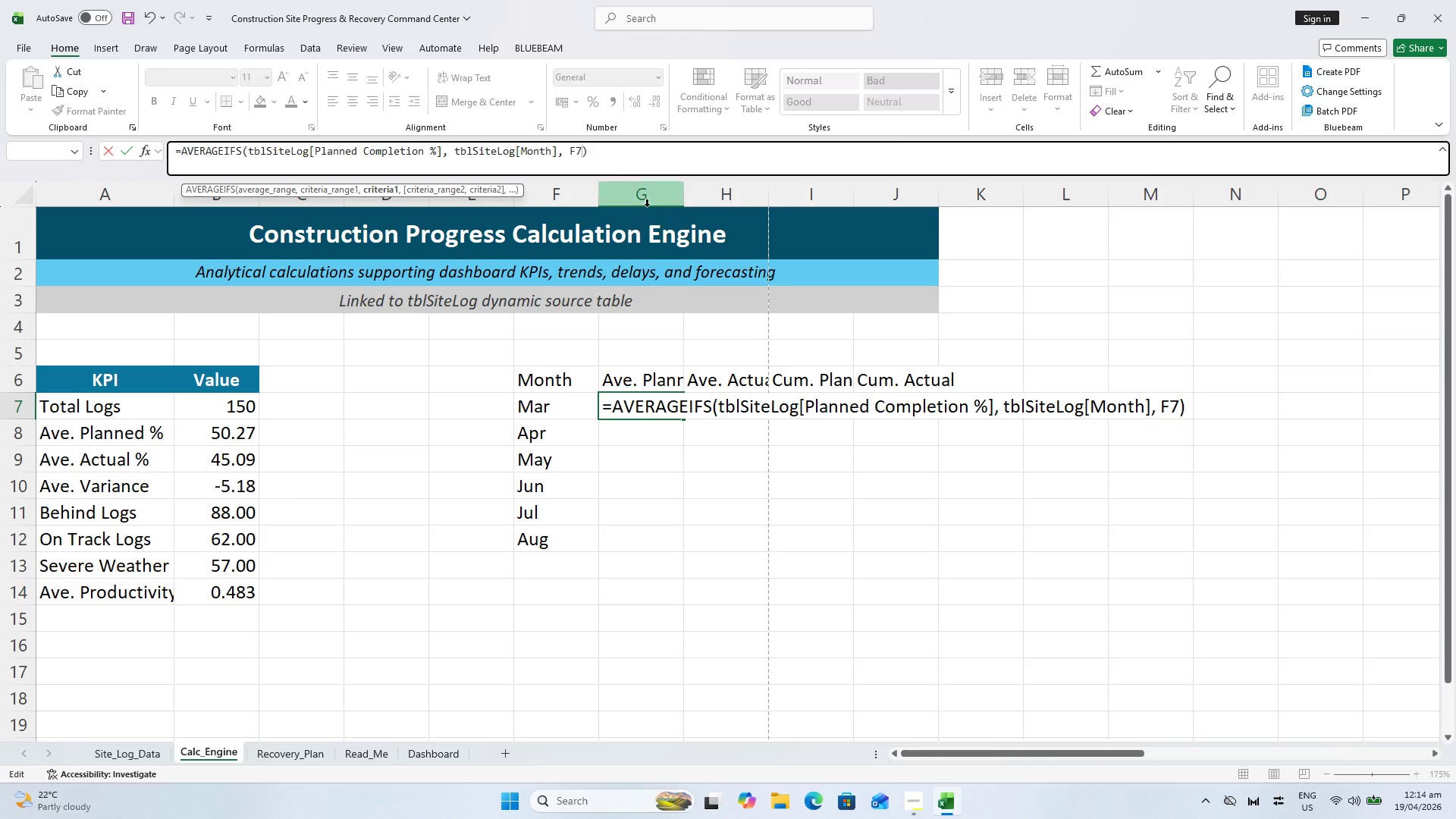 
key(Backspace)
 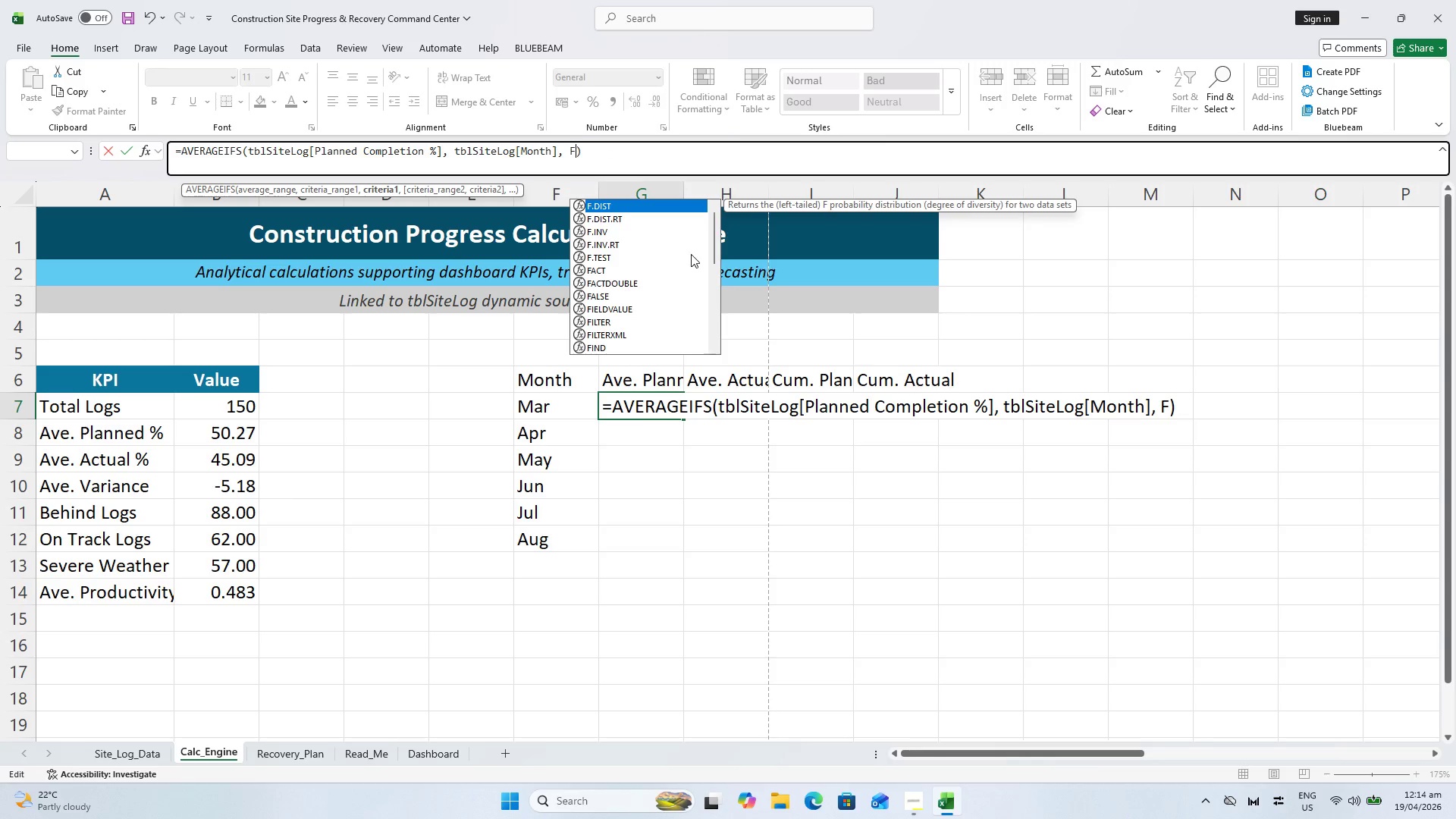 
key(Backspace)
 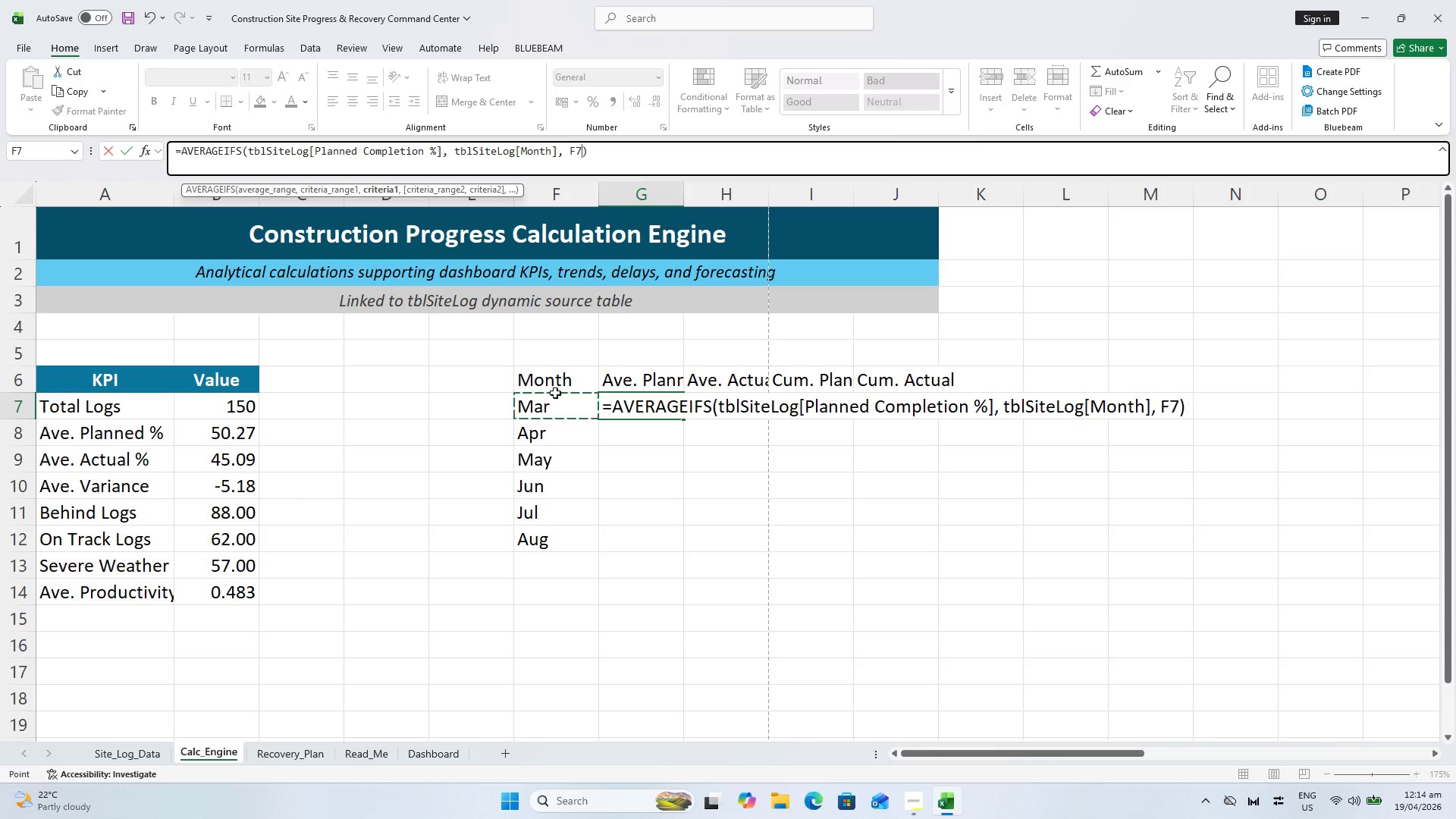 
key(Backspace)
 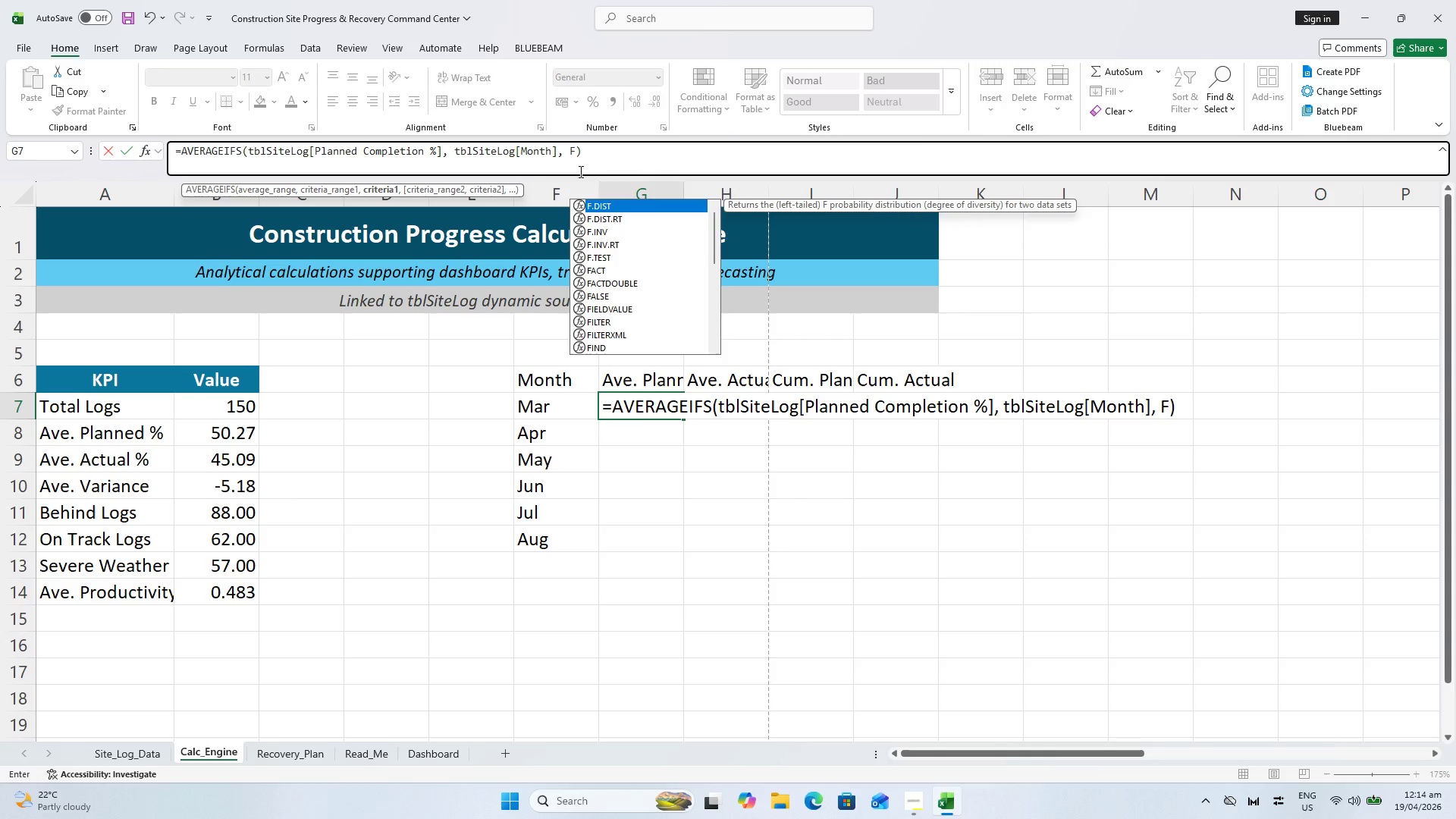 
key(Backspace)
 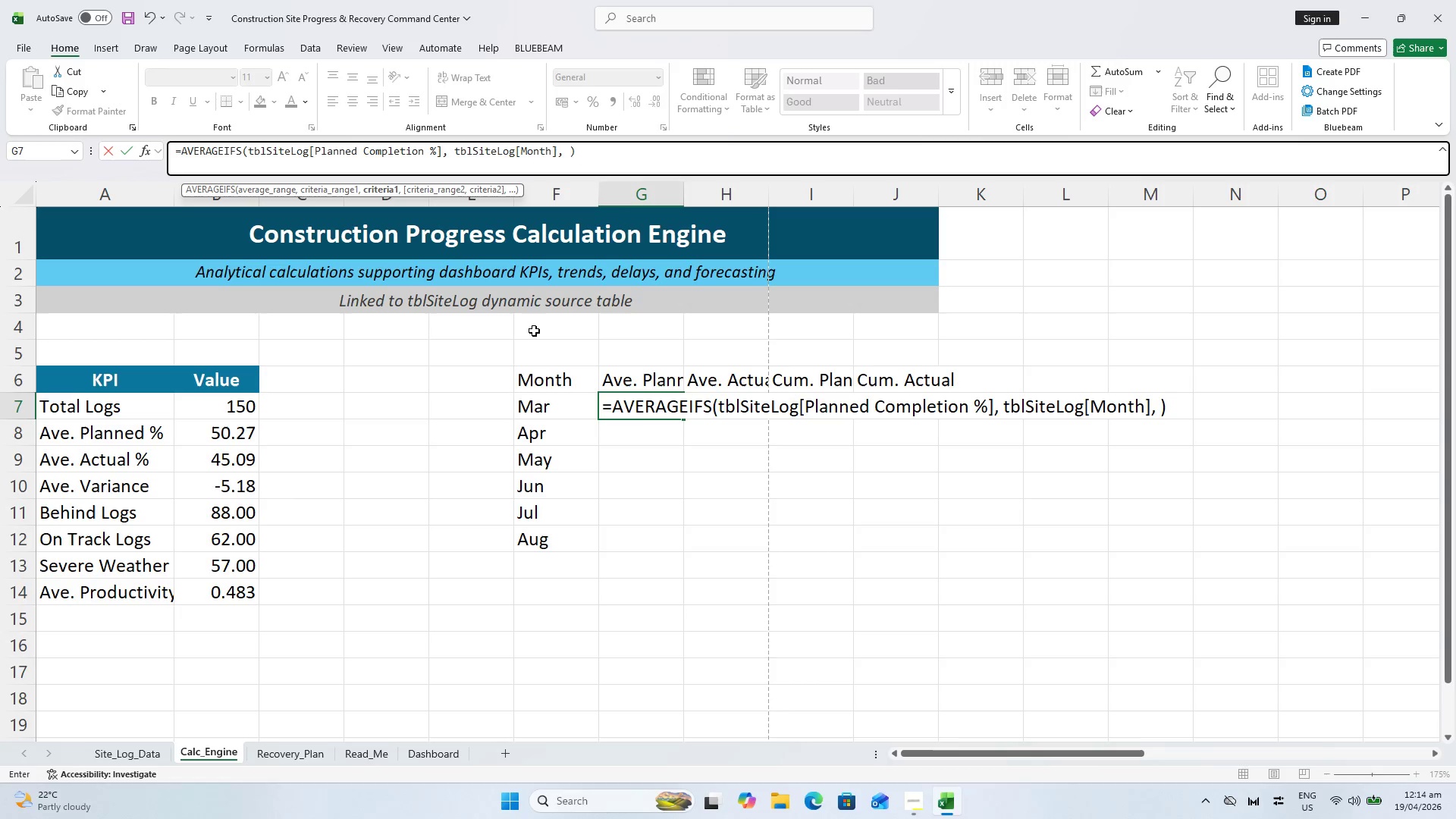 
left_click([563, 407])
 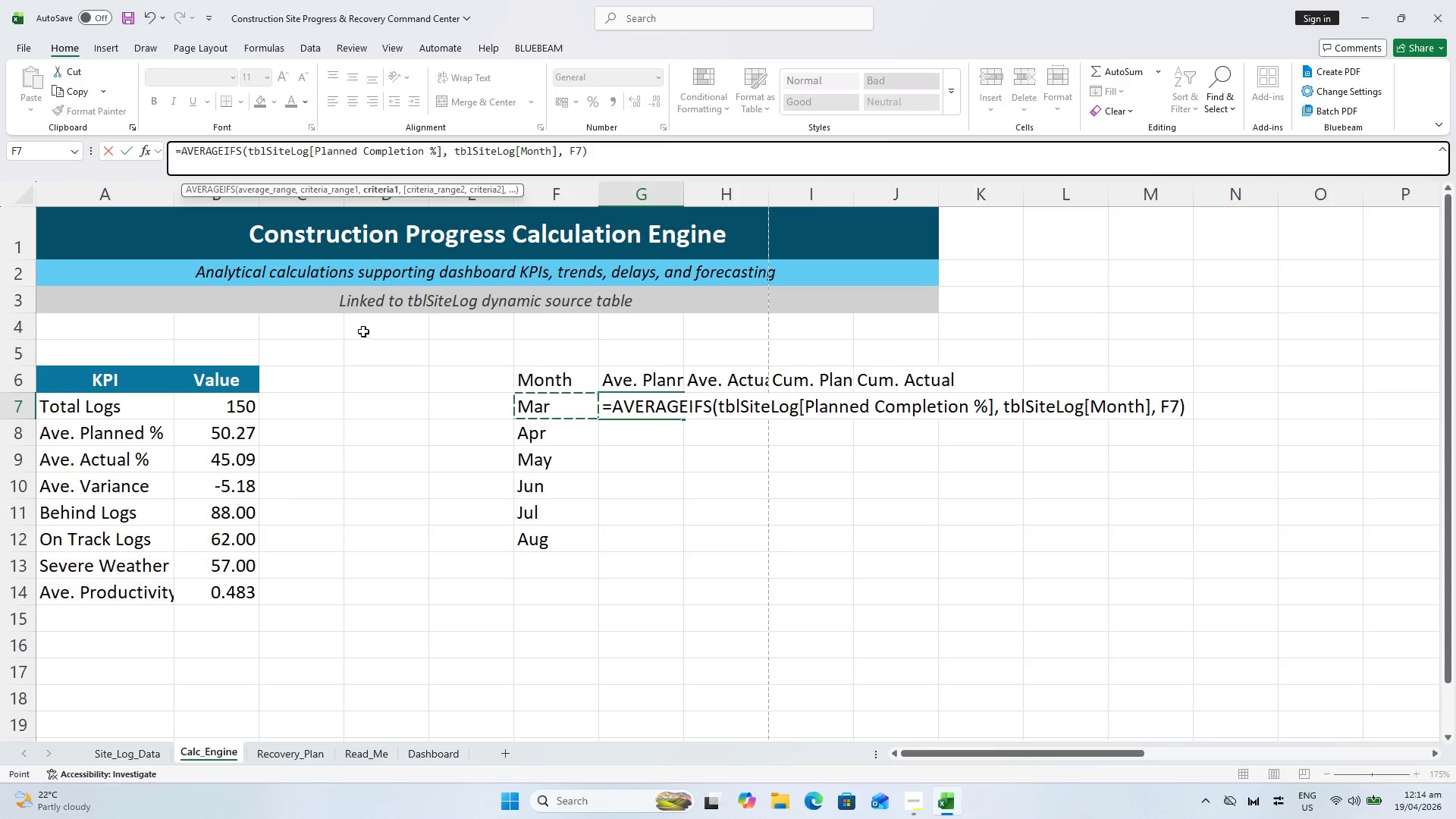 
wait(17.69)
 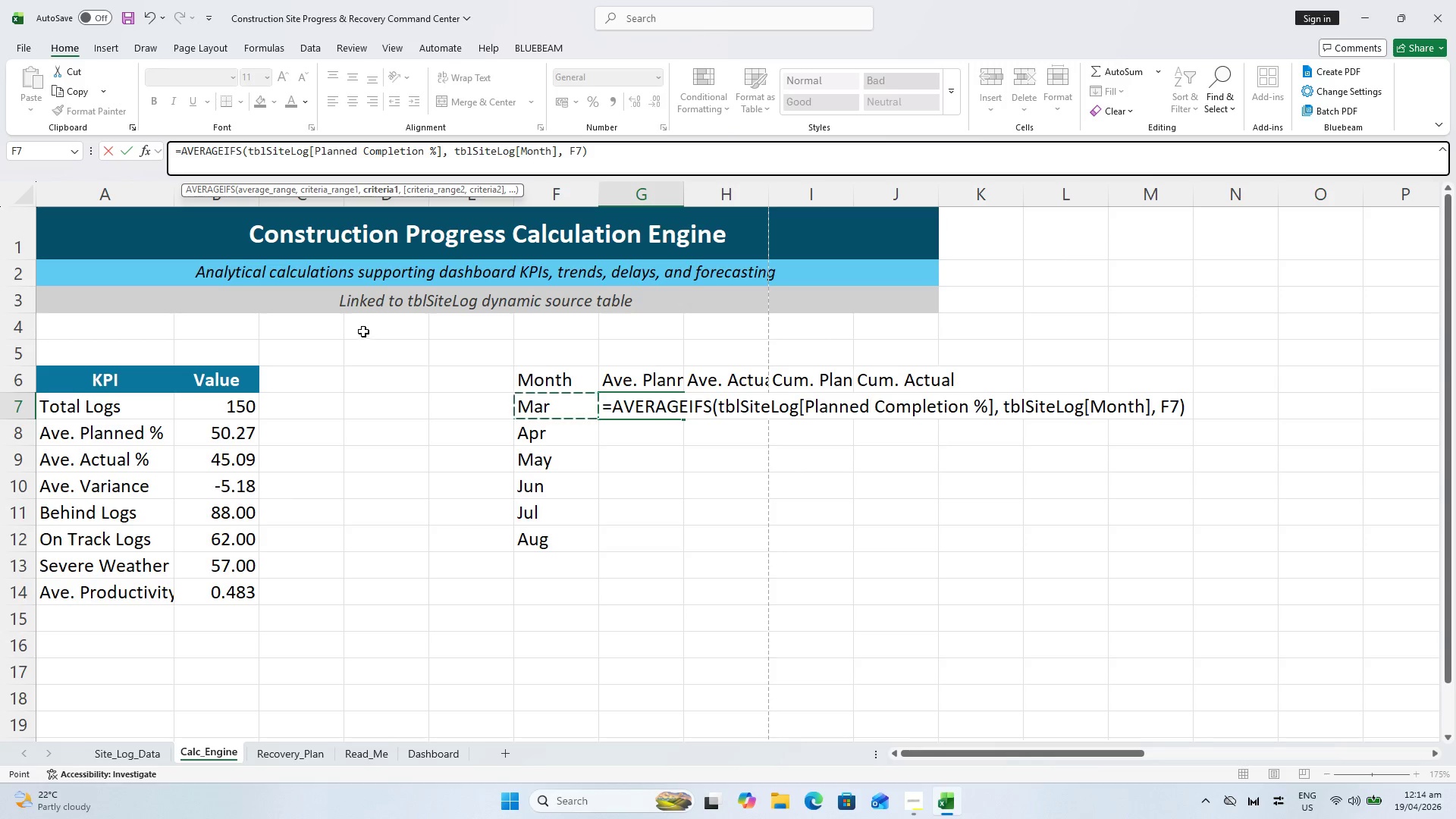 
left_click([242, 155])
 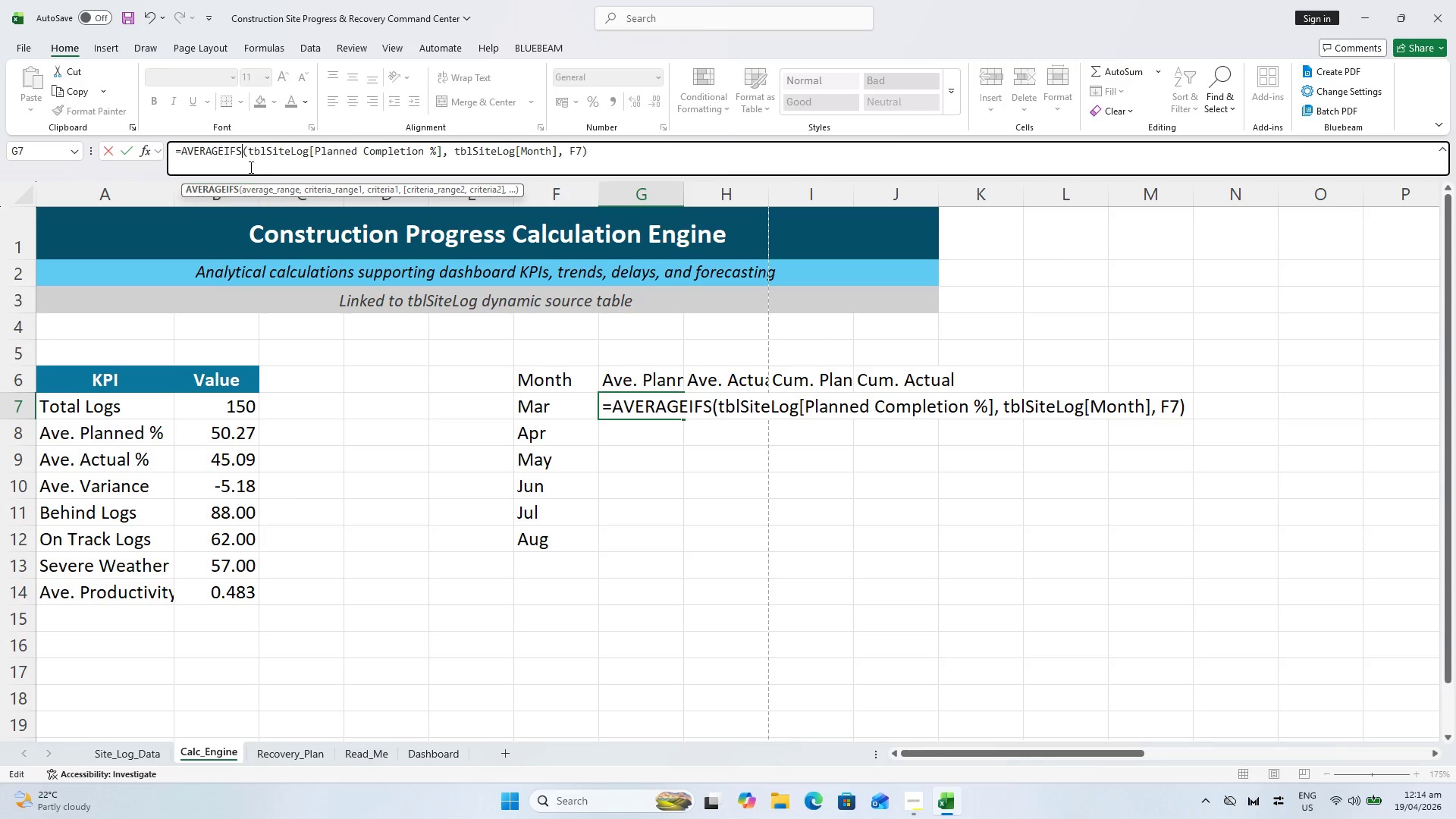 
key(Backspace)
 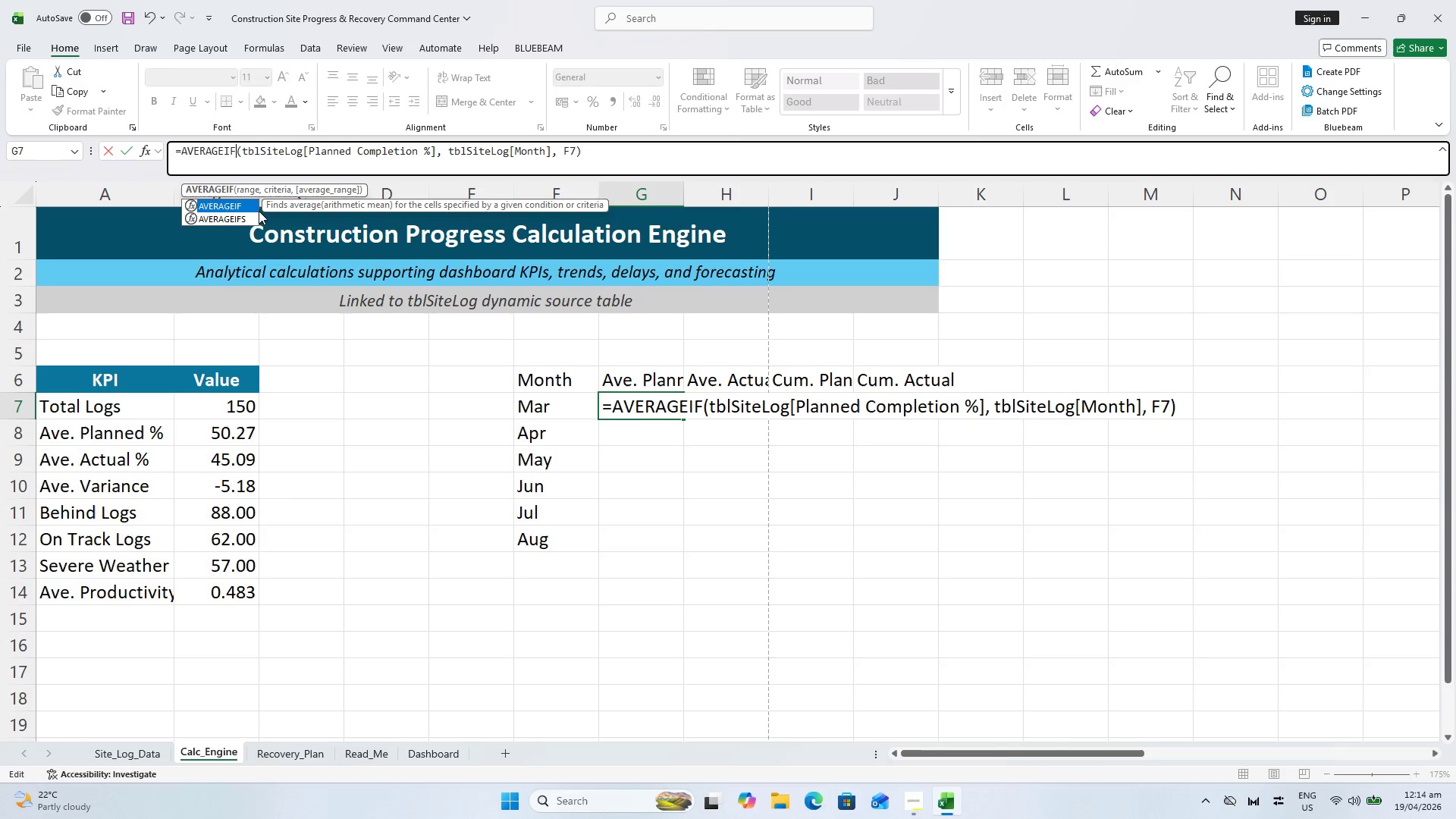 
key(Enter)
 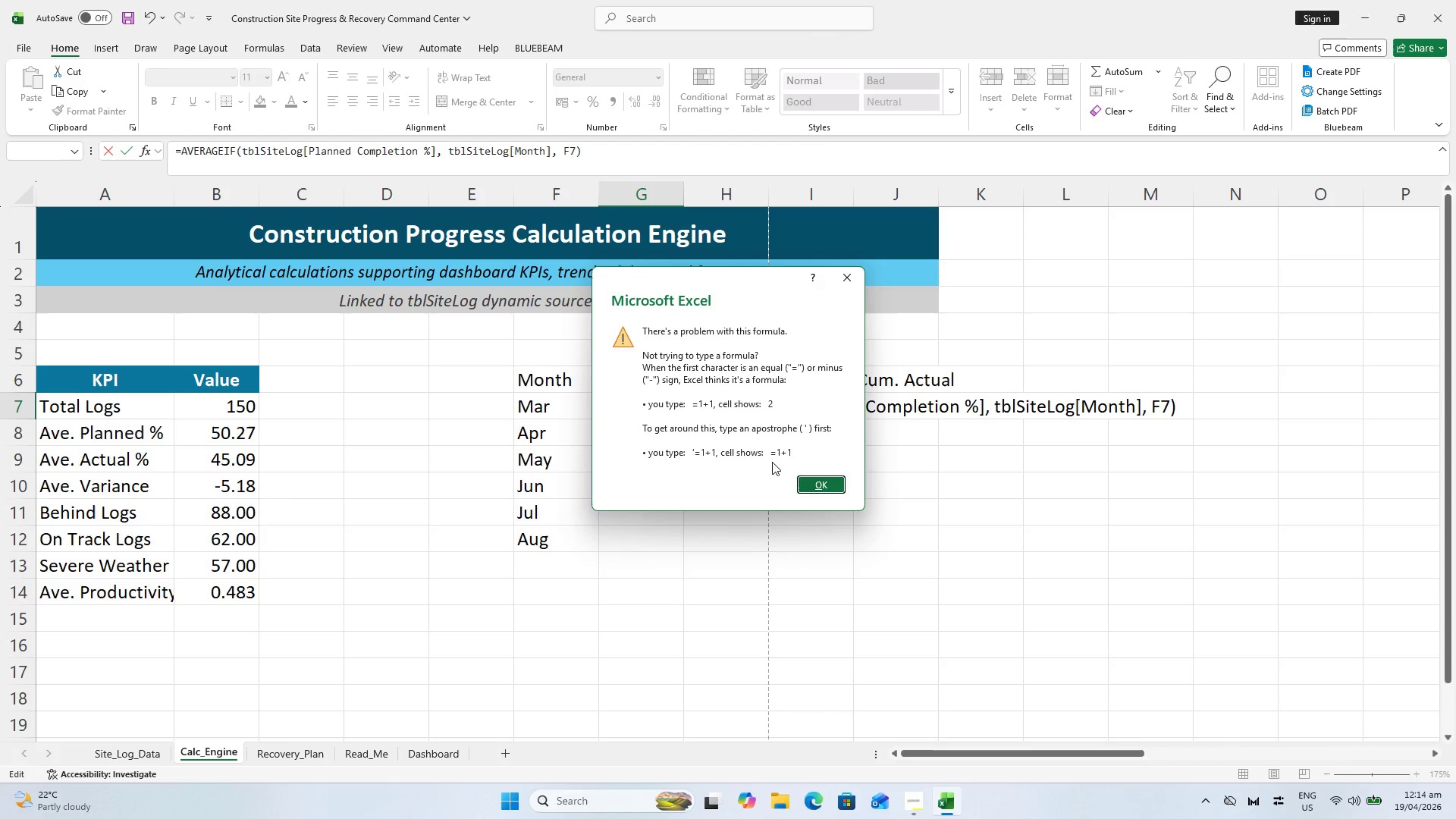 
left_click([804, 482])
 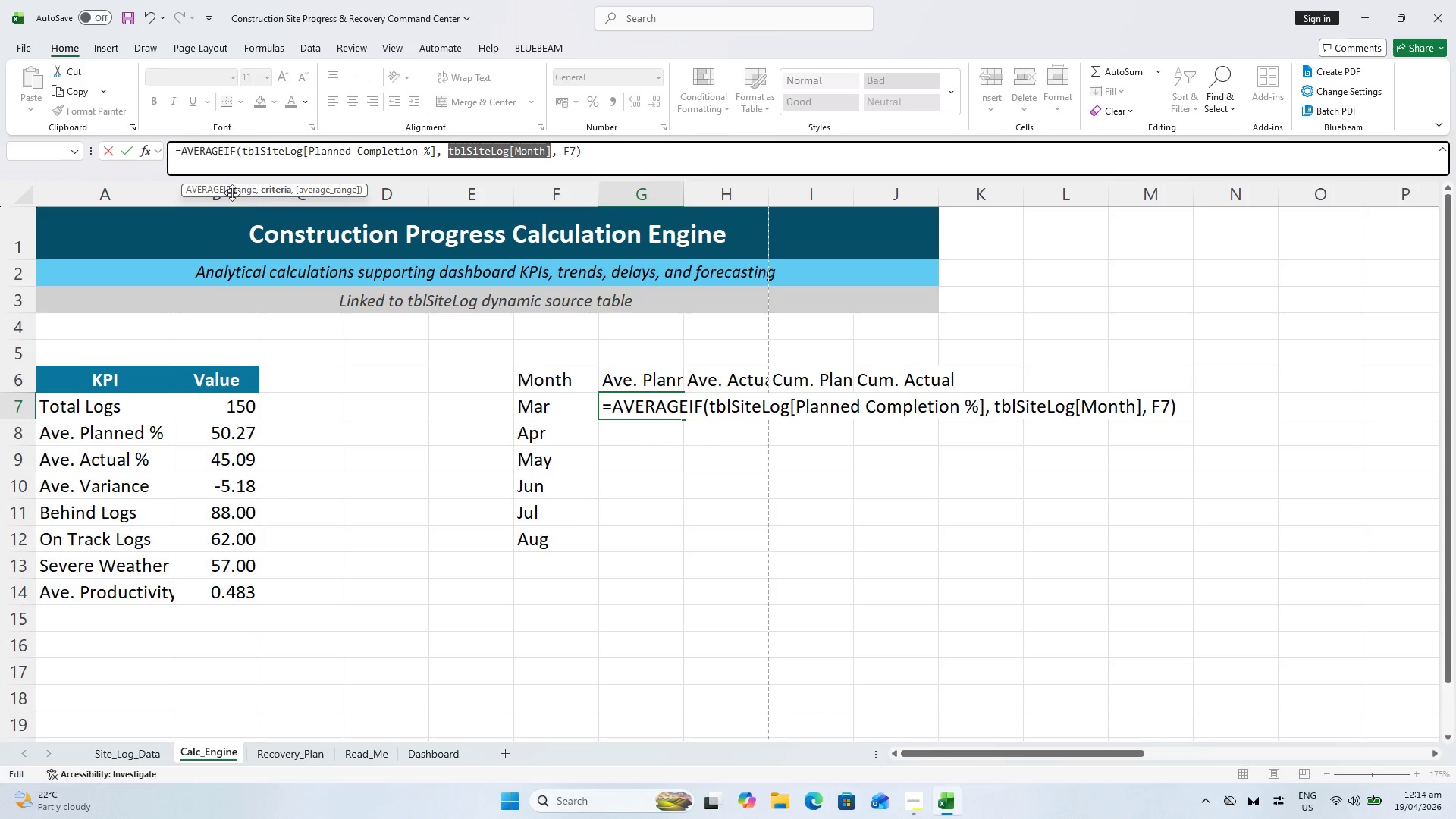 
wait(5.41)
 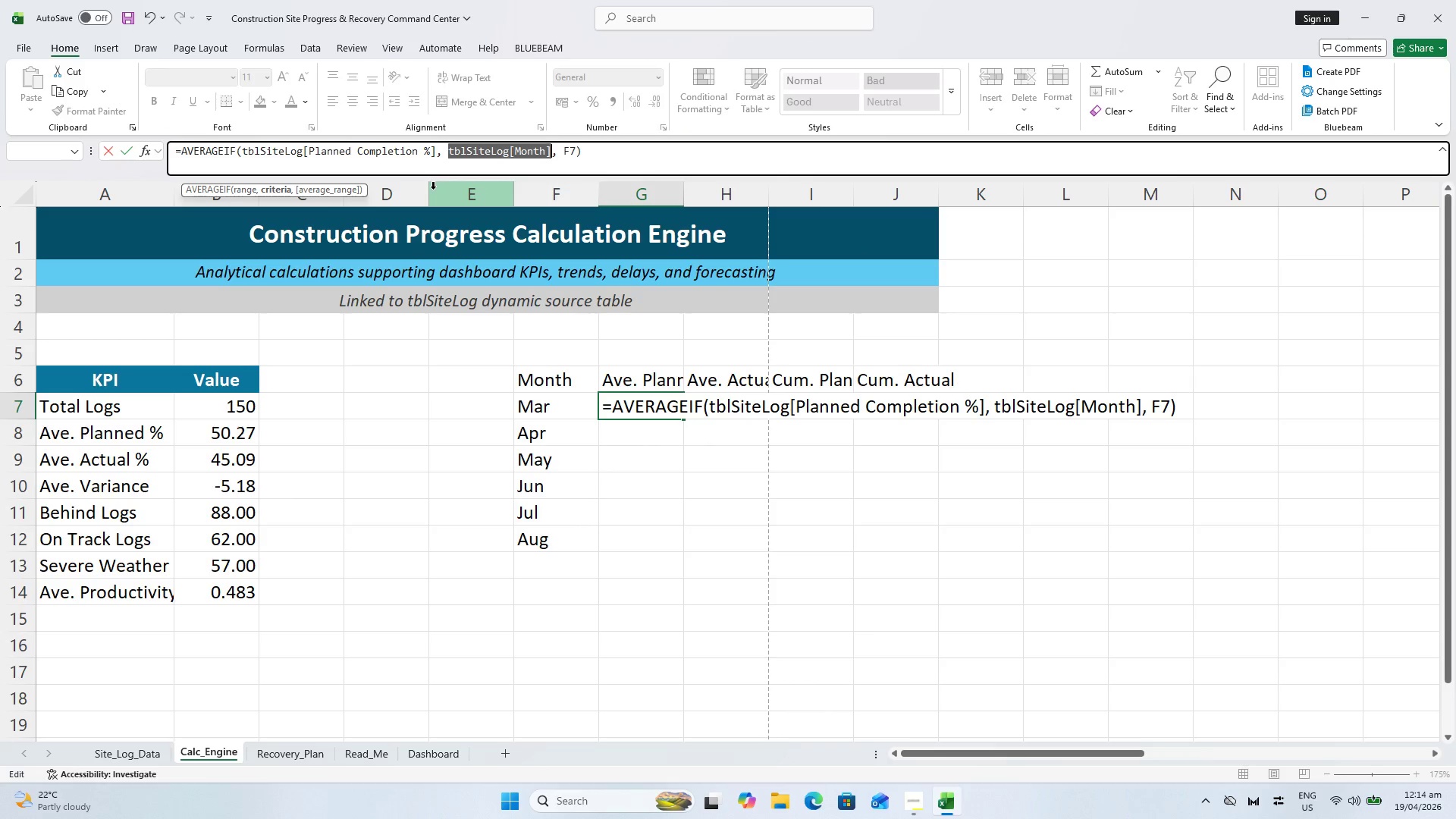 
left_click([239, 155])
 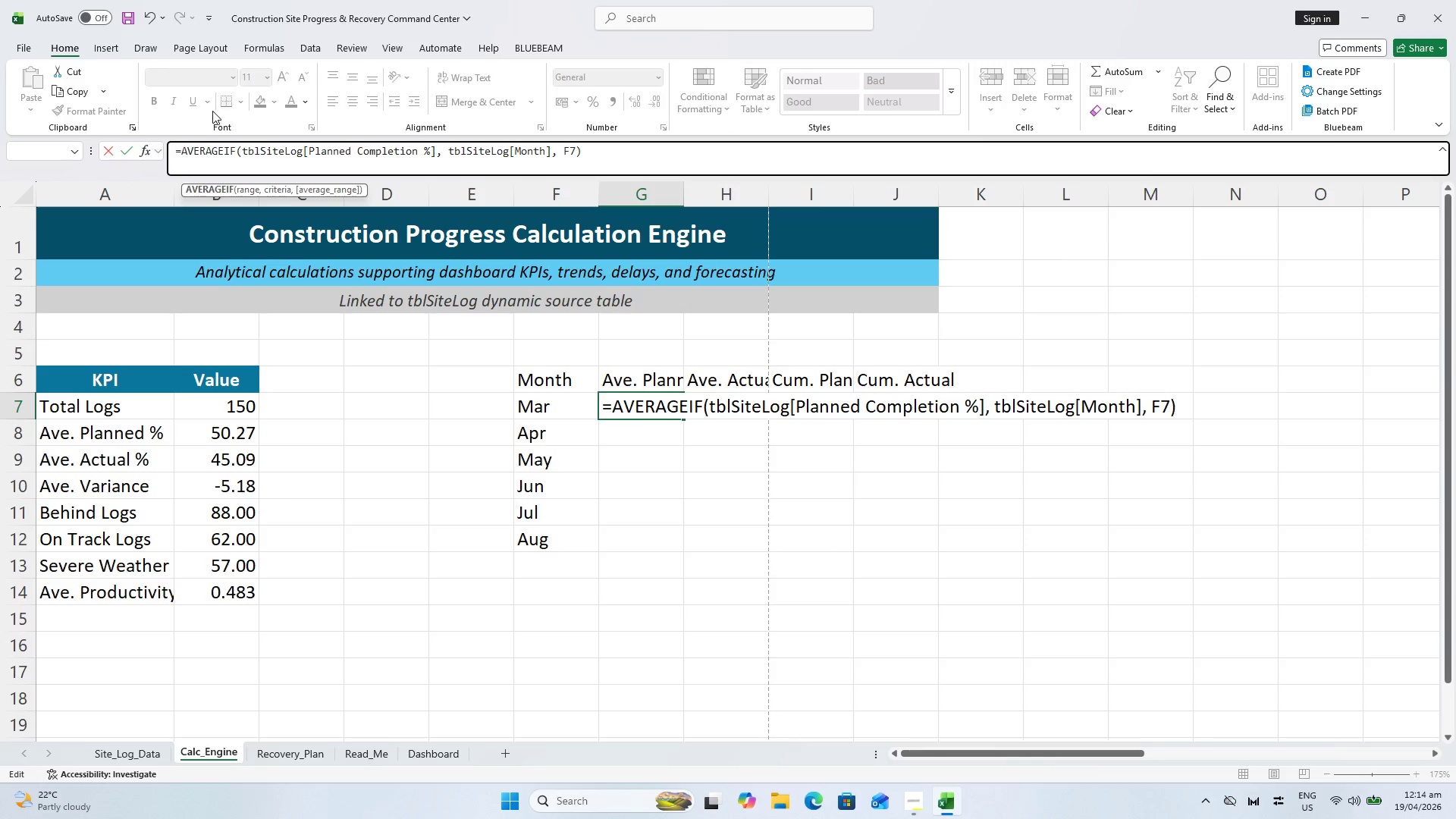 
key(S)
 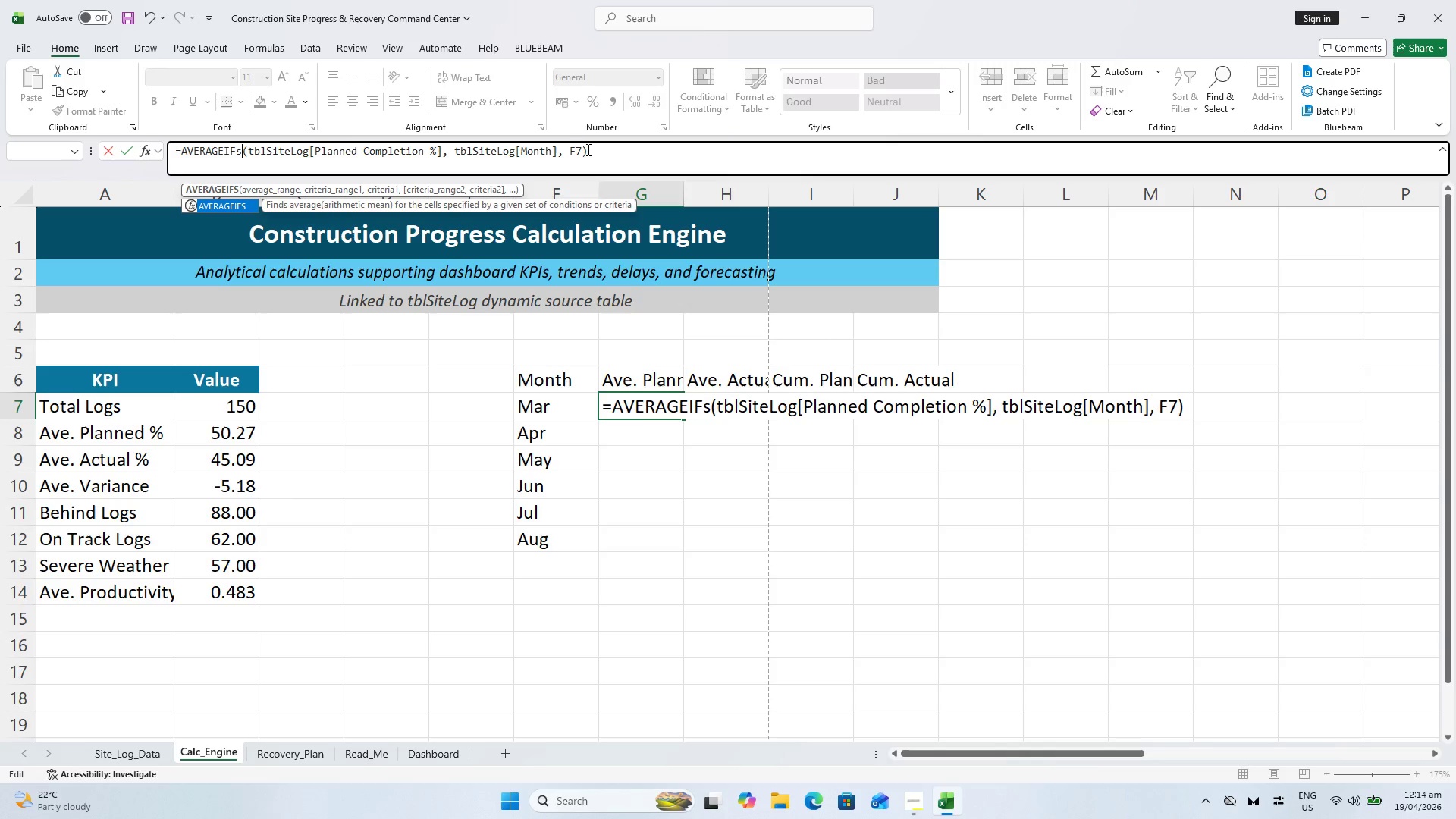 
left_click([588, 149])
 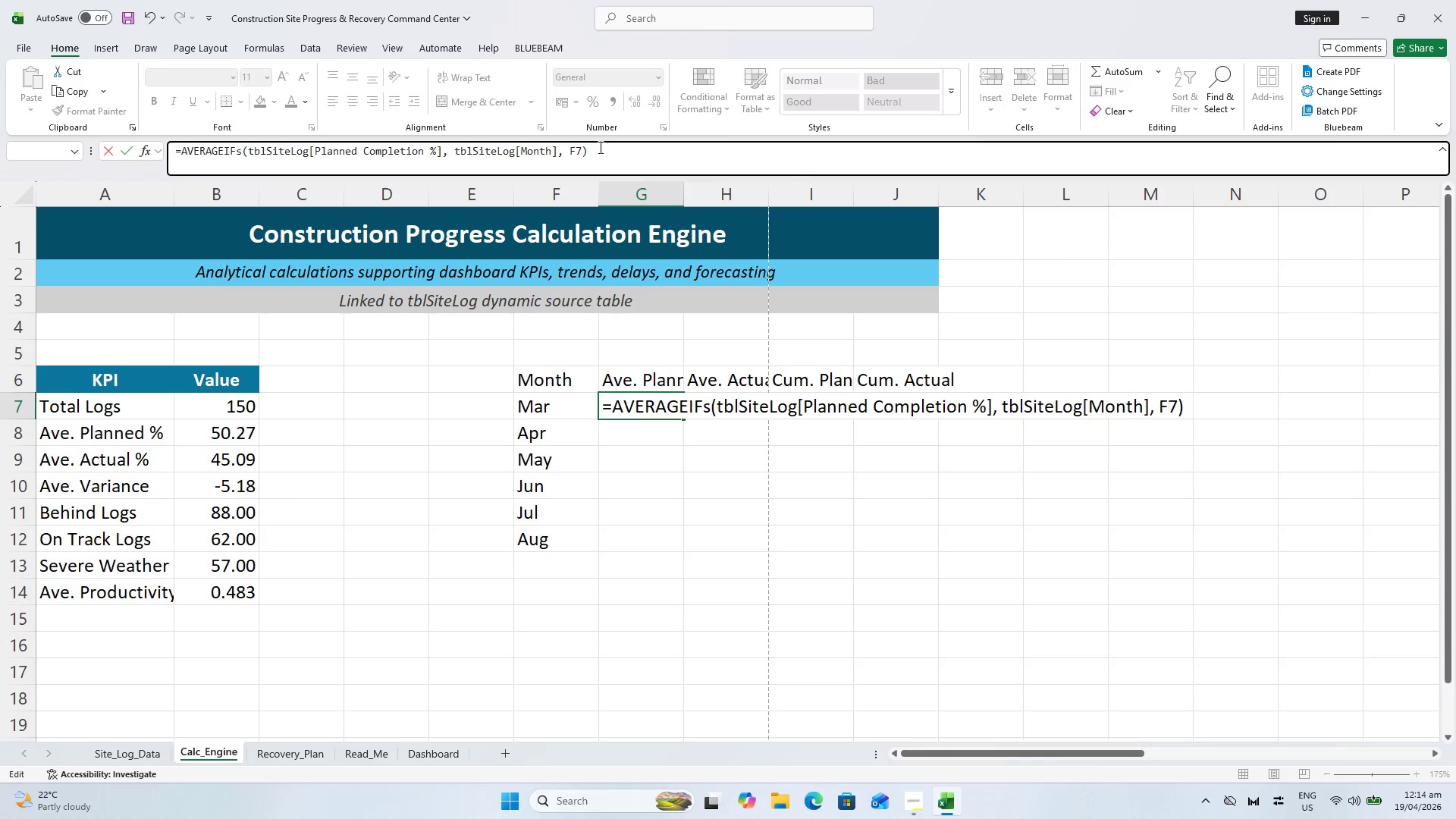 
key(Enter)
 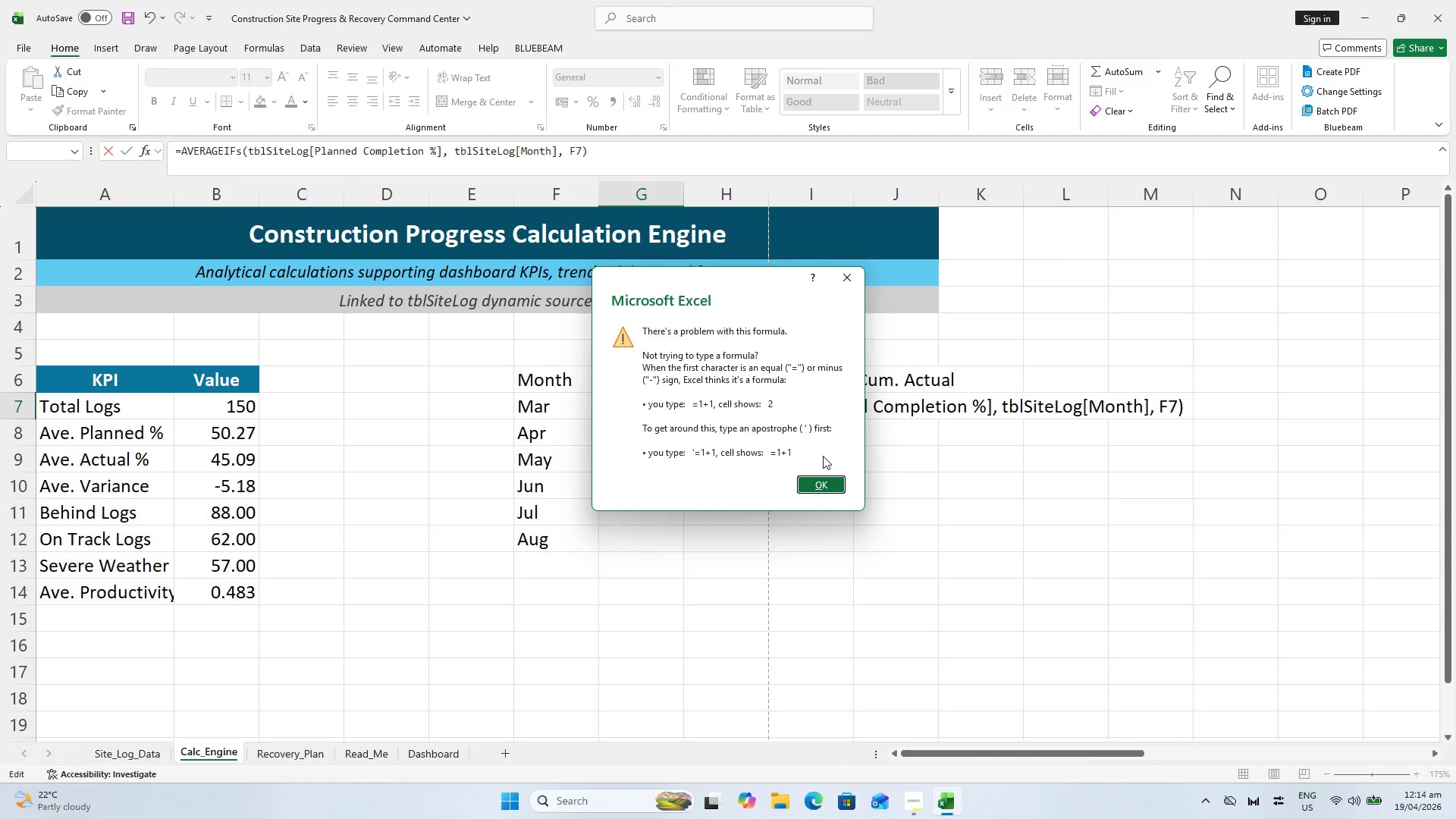 
left_click([815, 485])
 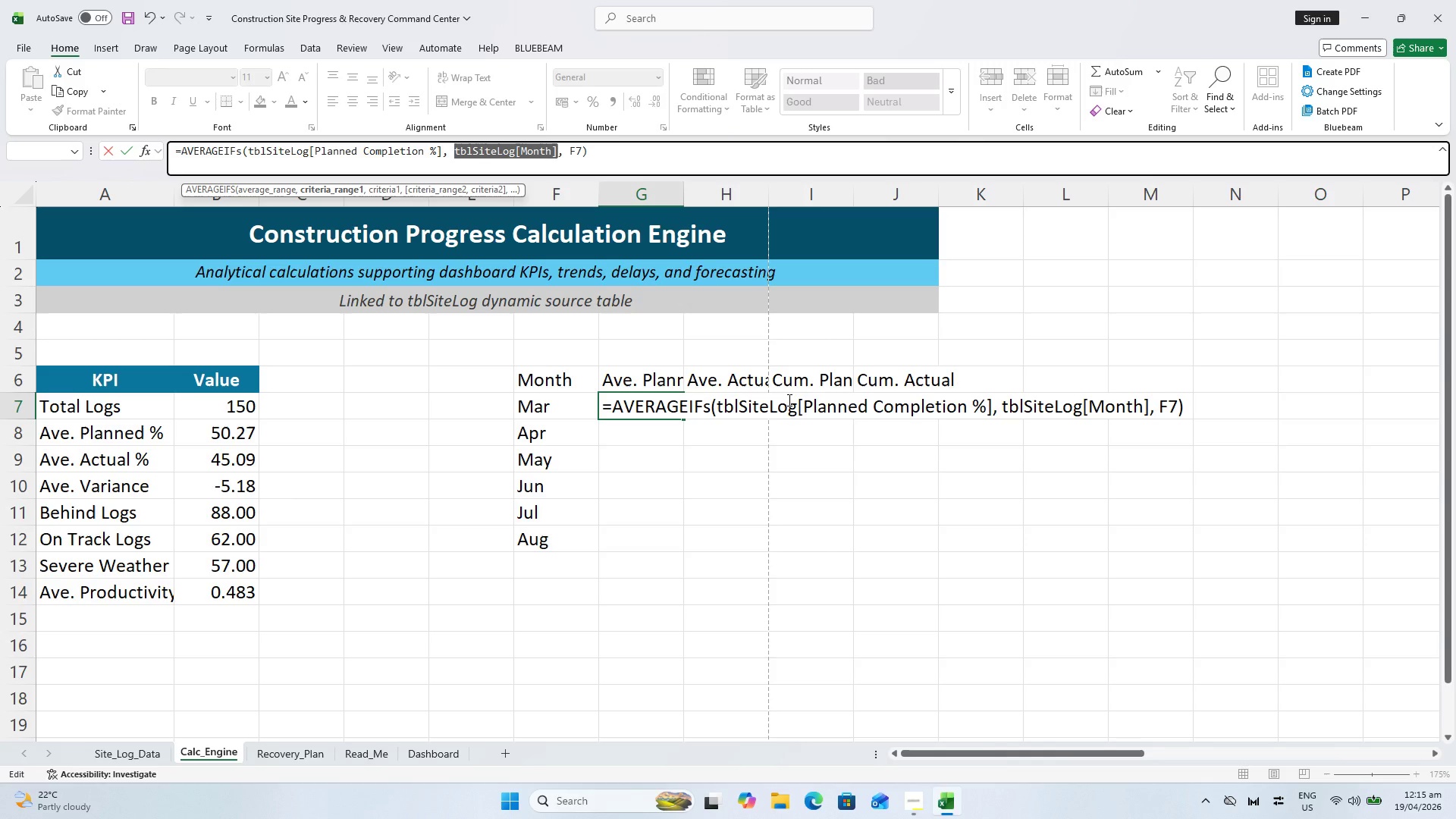 
wait(19.45)
 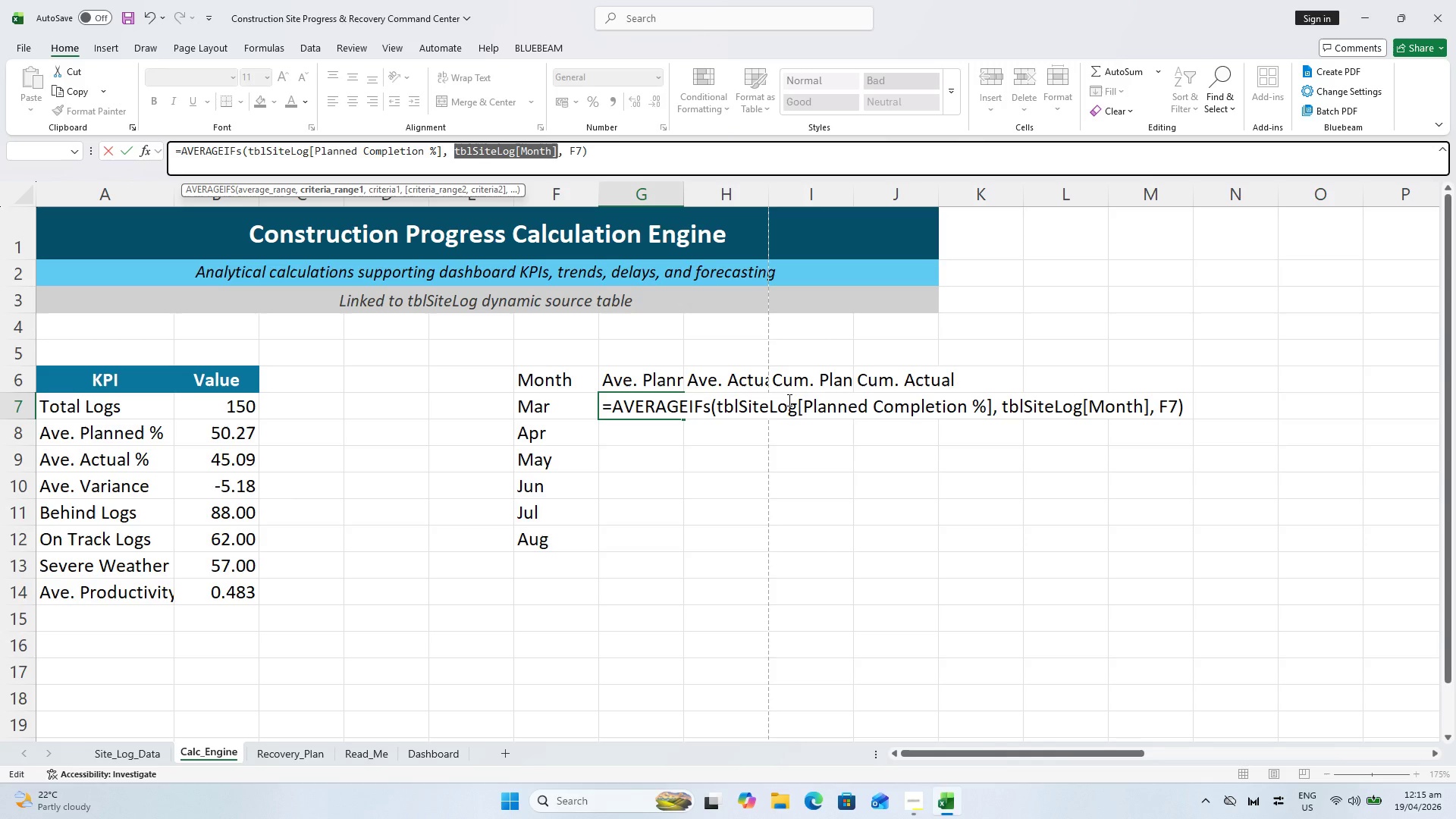 
left_click_drag(start_coordinate=[794, 397], to_coordinate=[806, 415])
 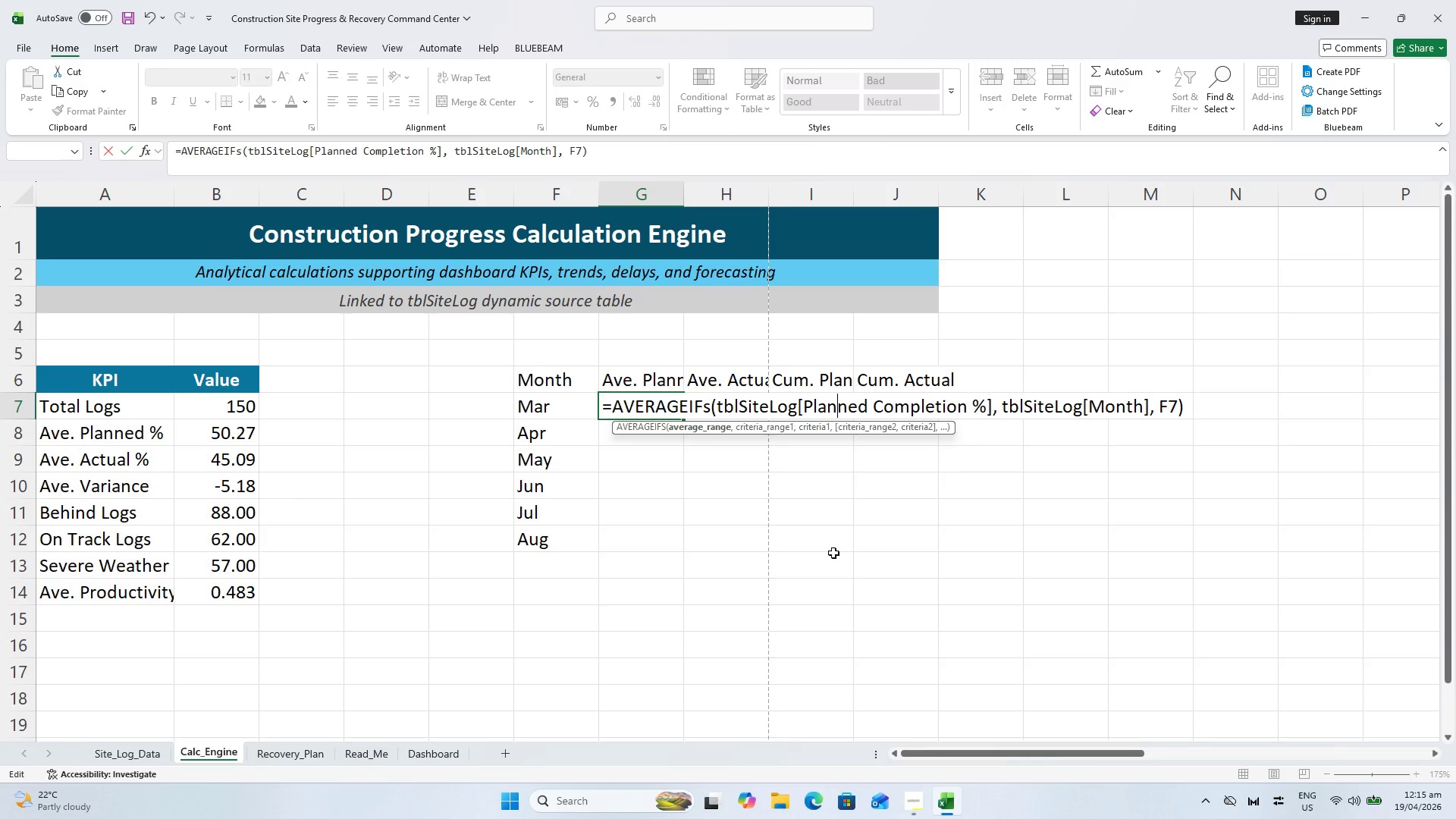 
wait(7.66)
 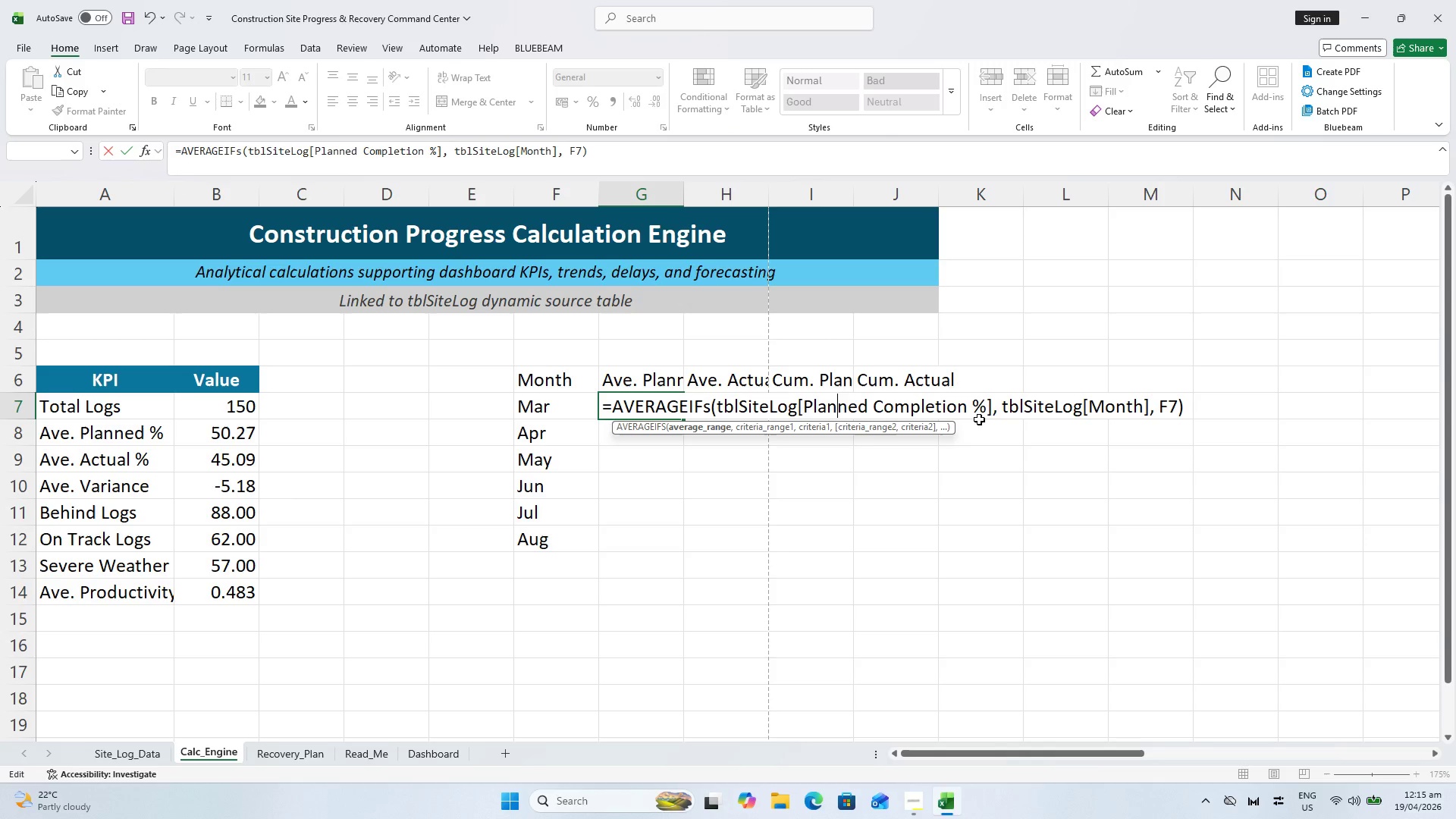 
key(Enter)
 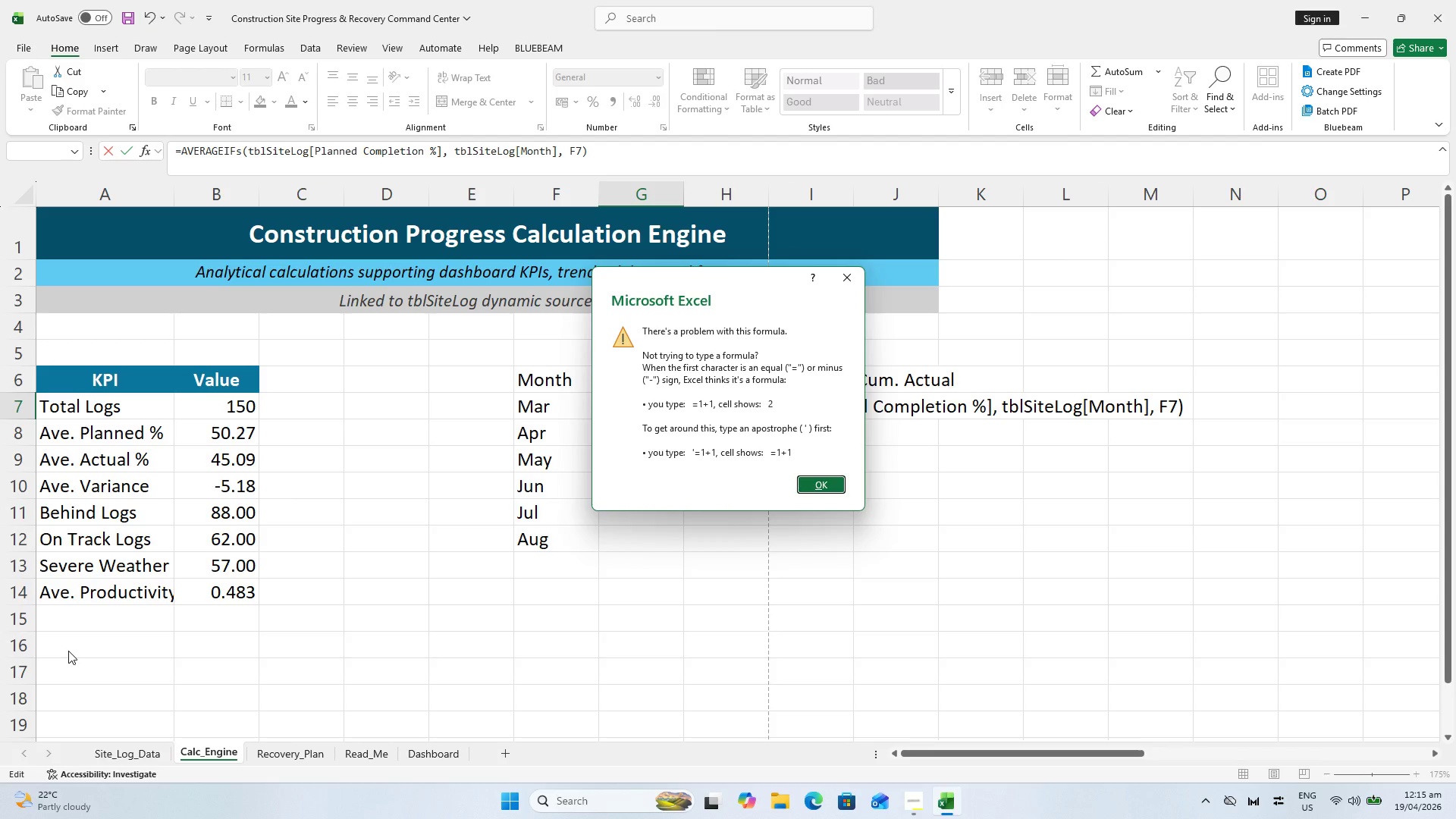 
wait(7.61)
 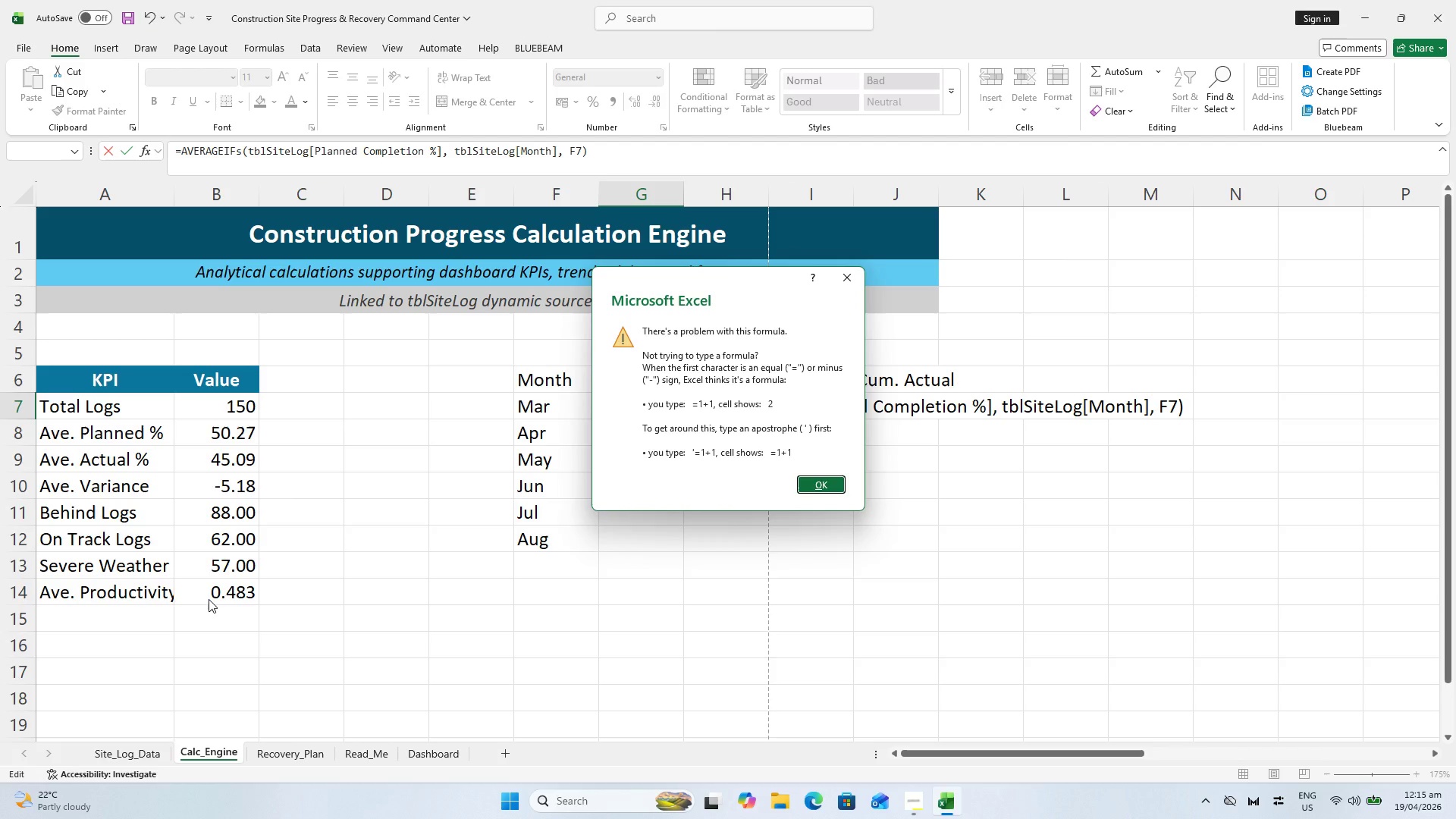 
left_click([816, 485])
 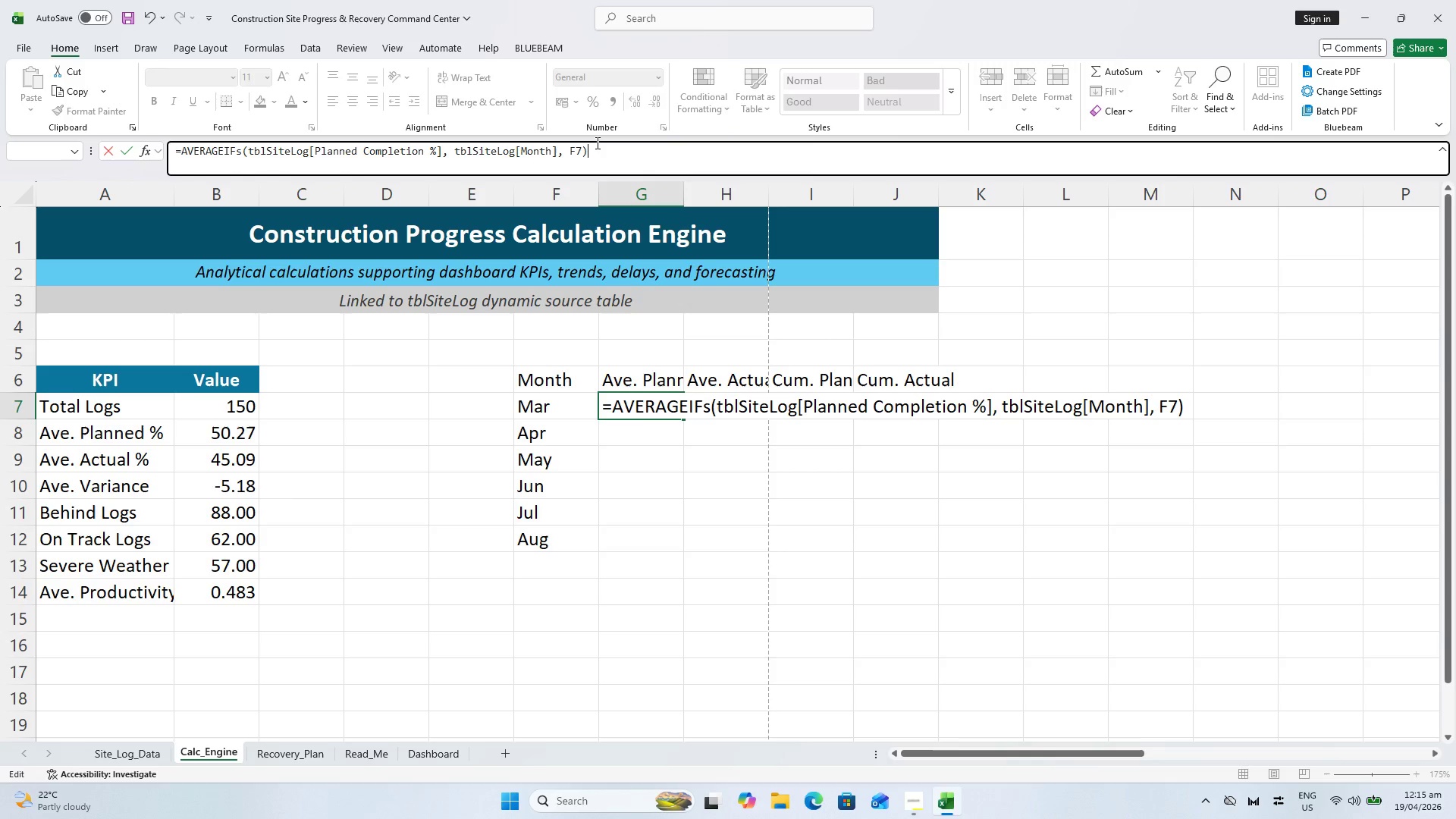 
key(Control+A)
 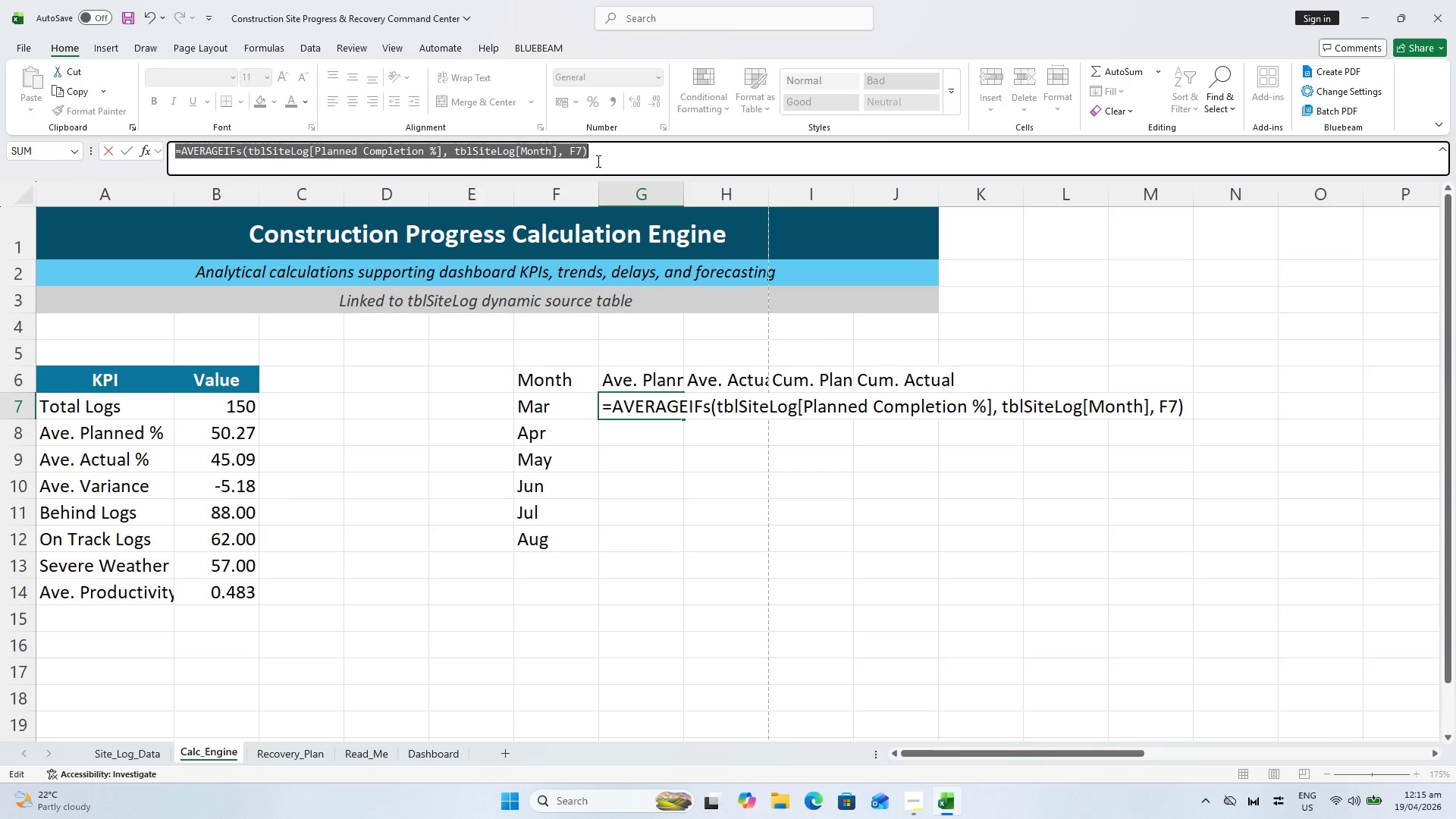 
key(Control+C)
 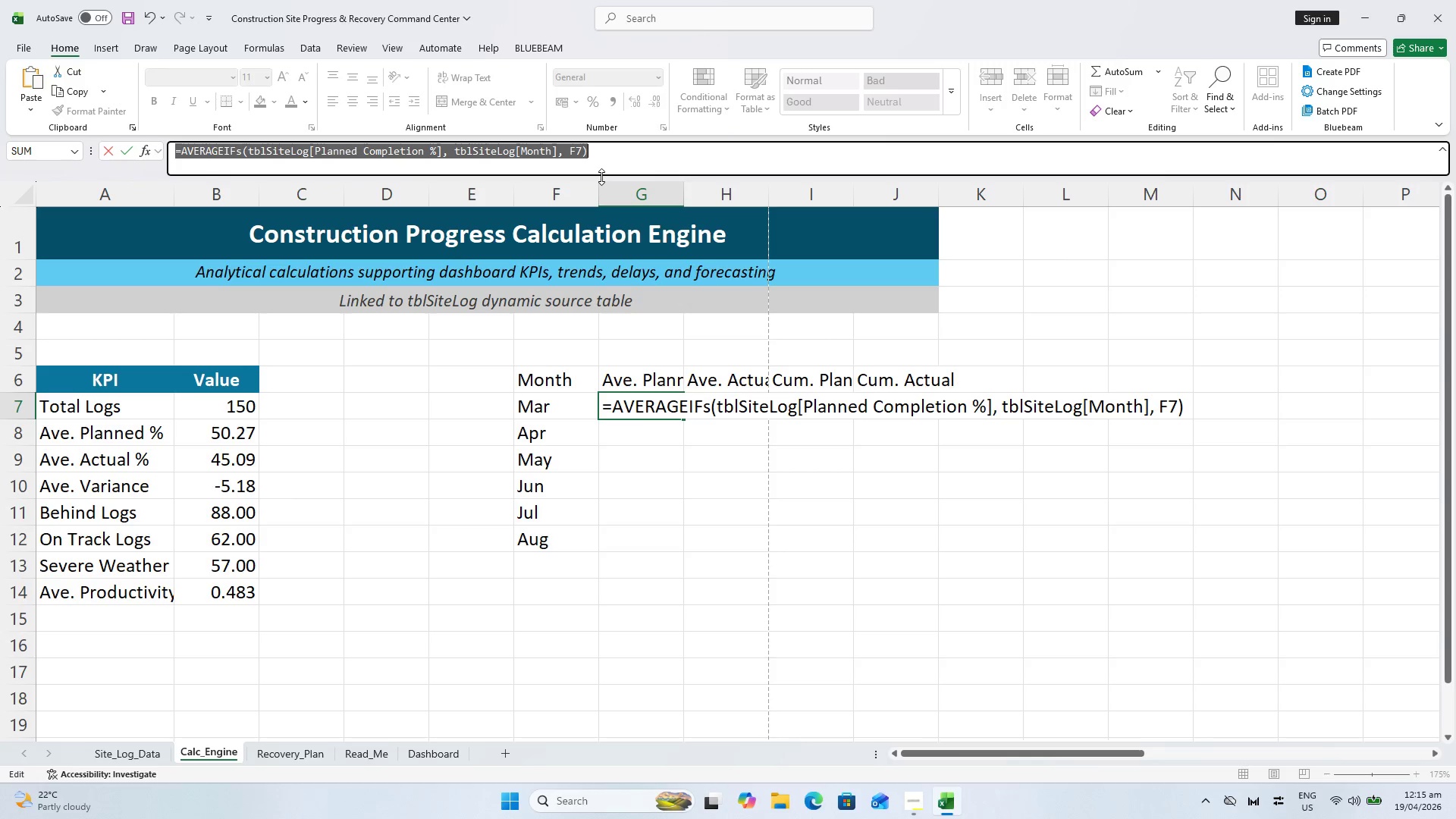 
key(Enter)
 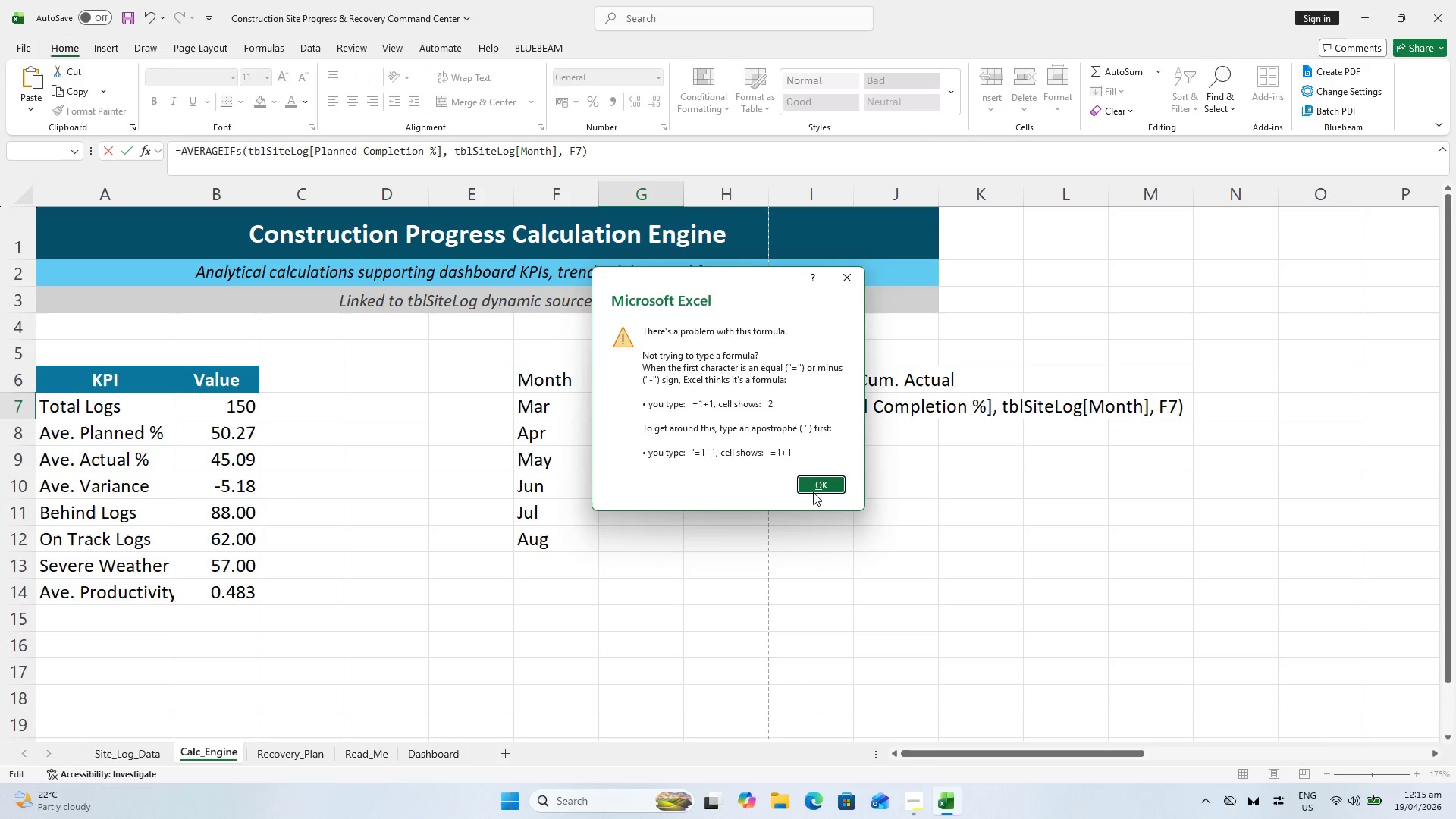 
double_click([717, 586])
 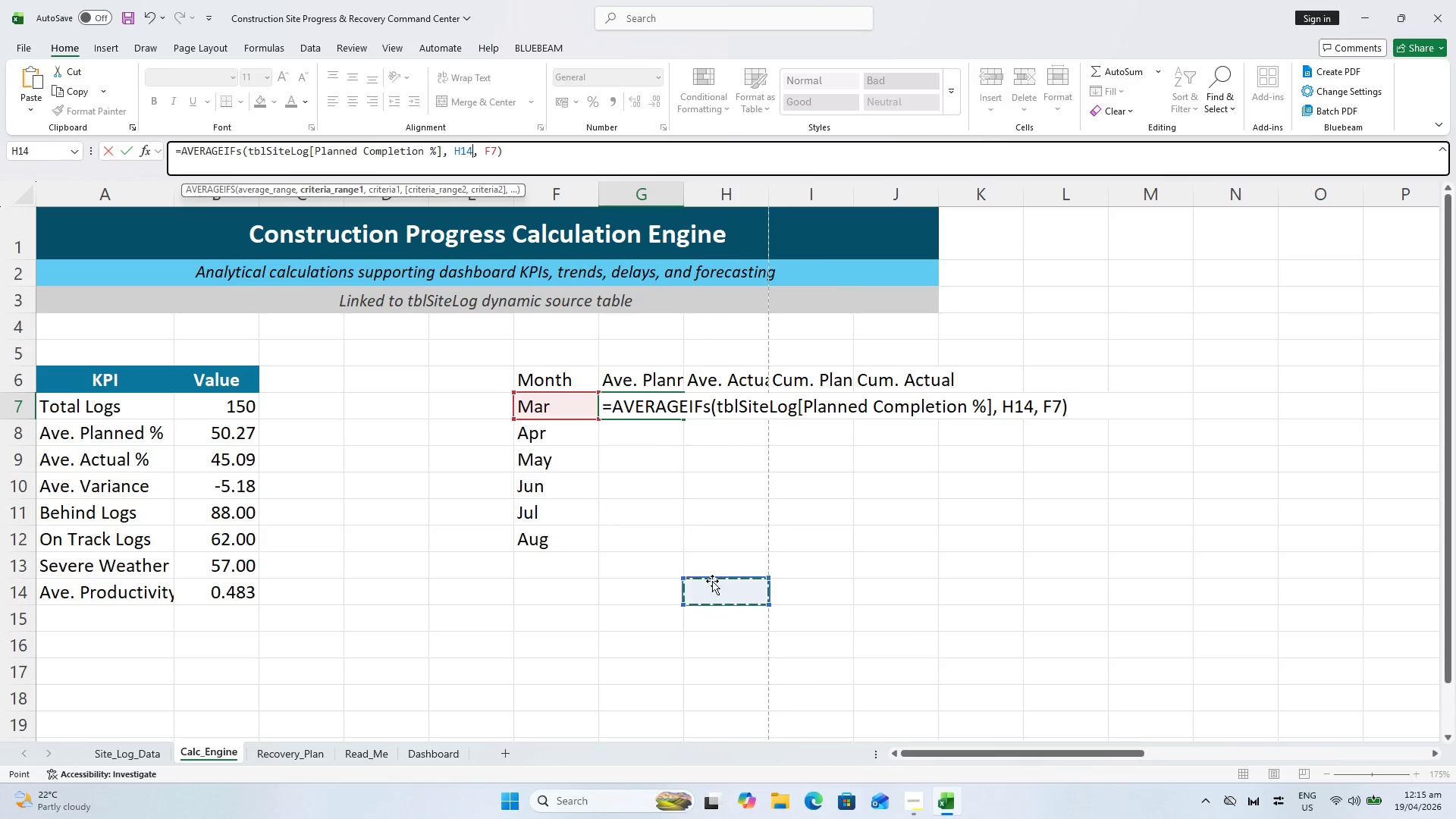 
key(Escape)
 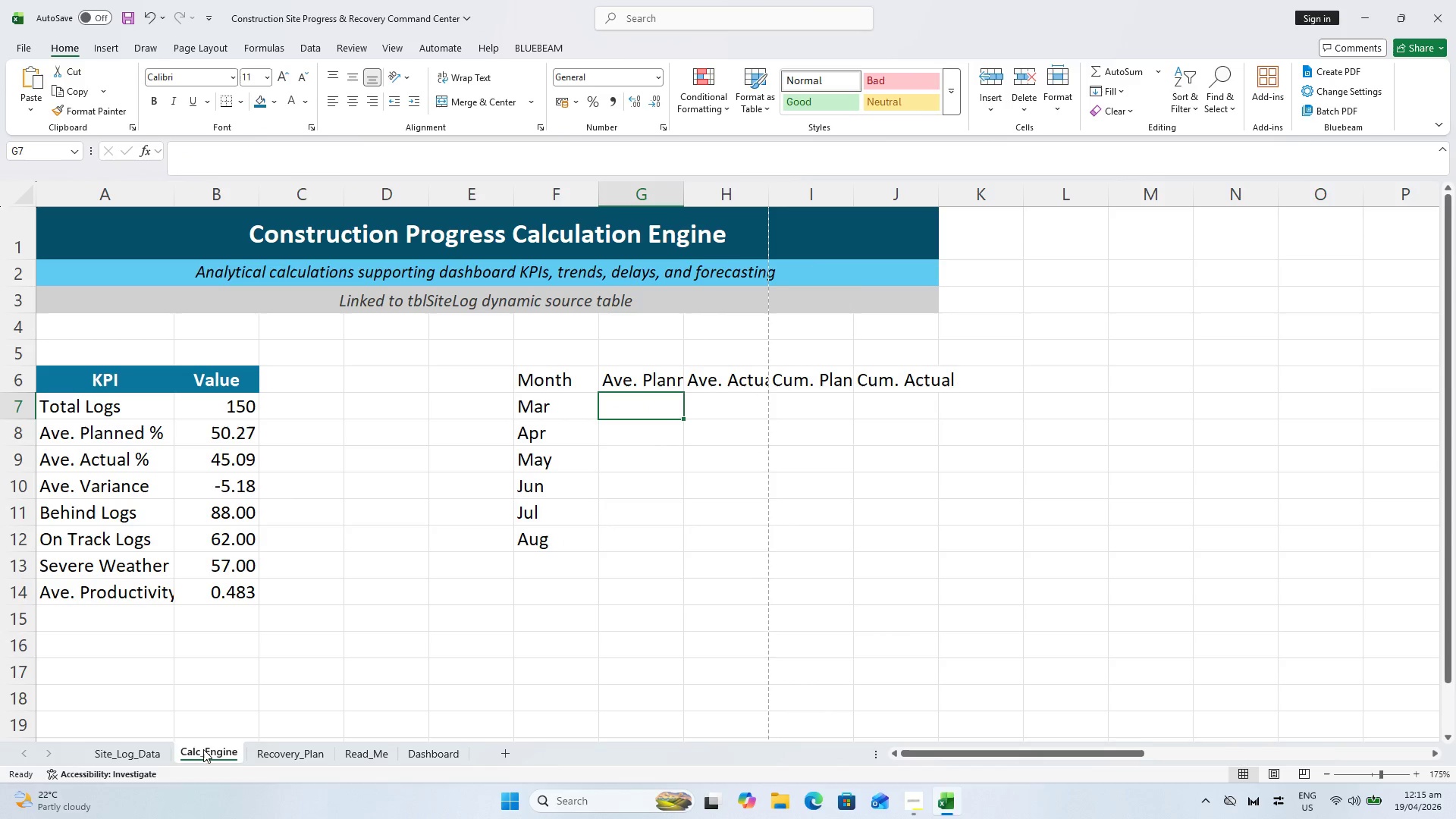 
left_click([147, 754])
 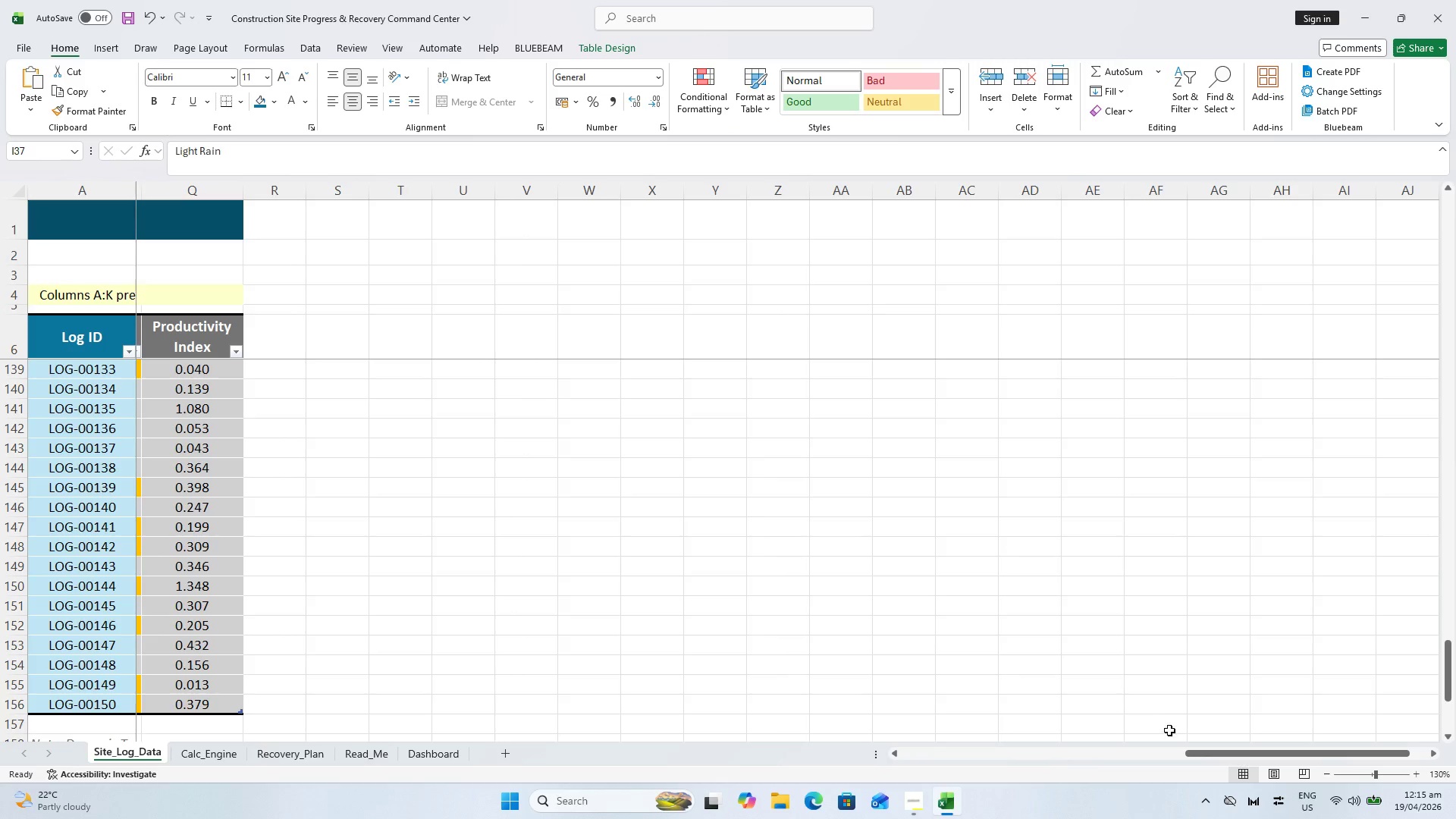 
left_click_drag(start_coordinate=[1217, 755], to_coordinate=[1018, 778])
 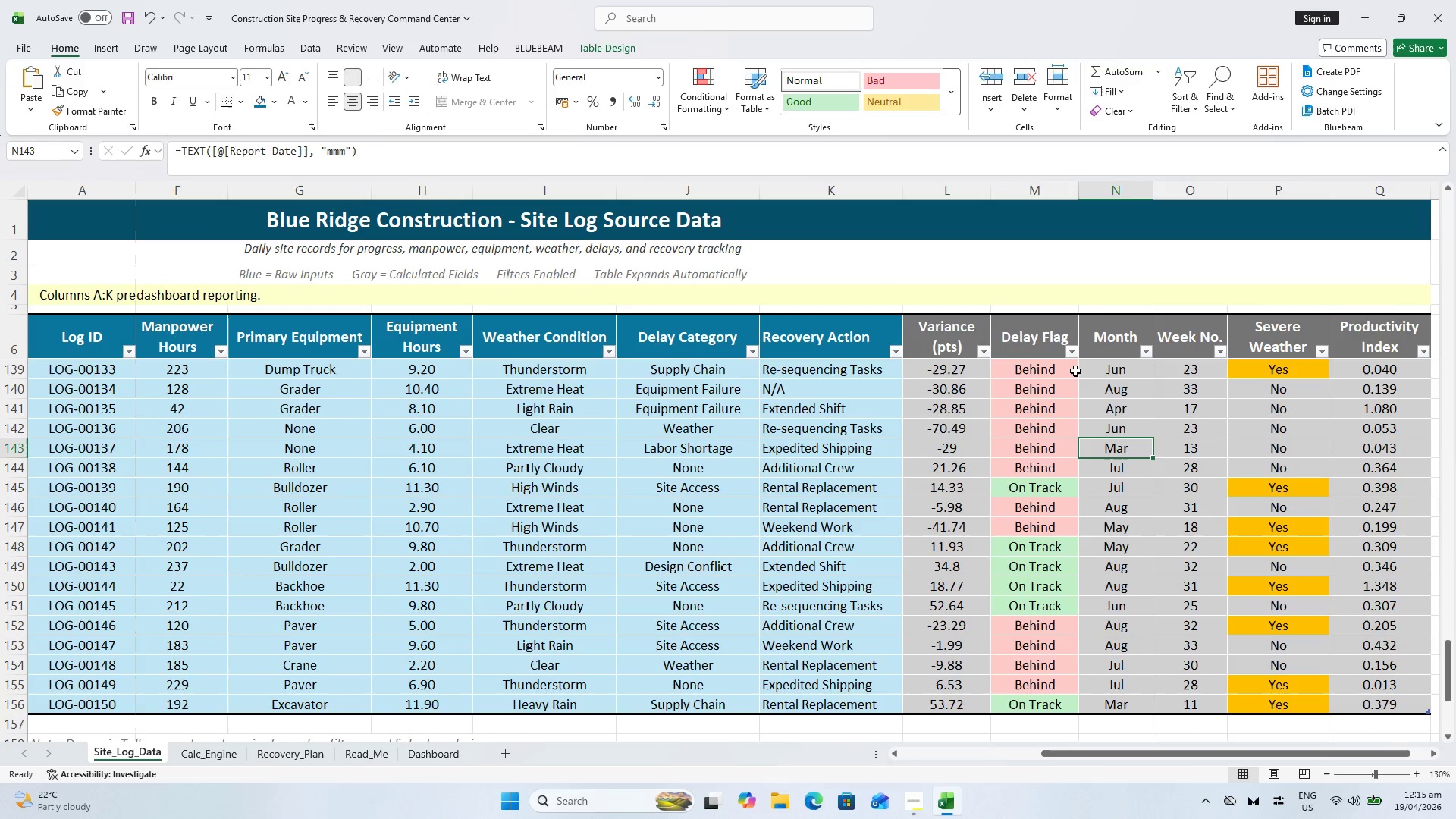 
scroll: coordinate [1111, 451], scroll_direction: down, amount: 2.0
 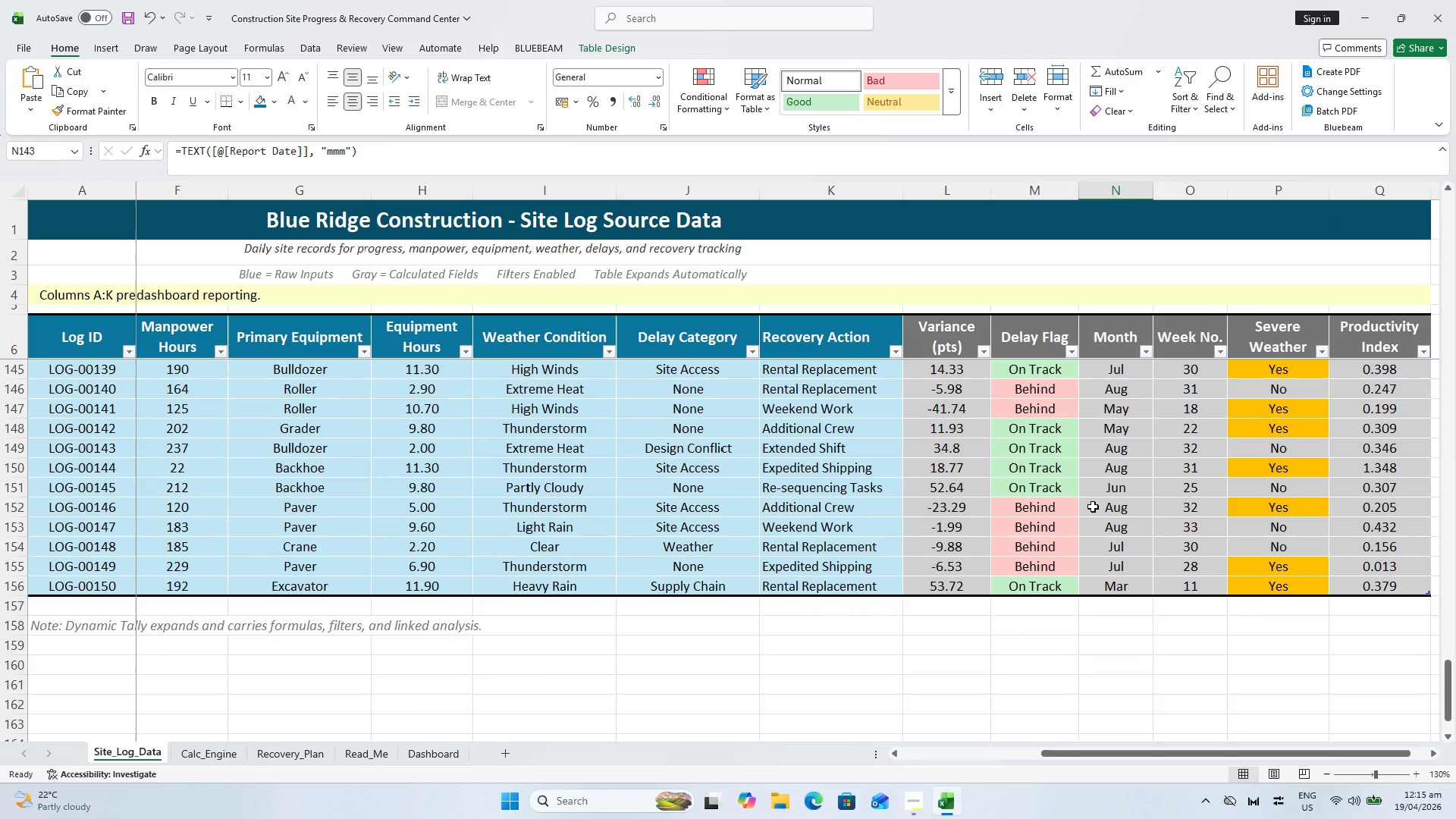 
scroll: coordinate [1065, 494], scroll_direction: up, amount: 16.0
 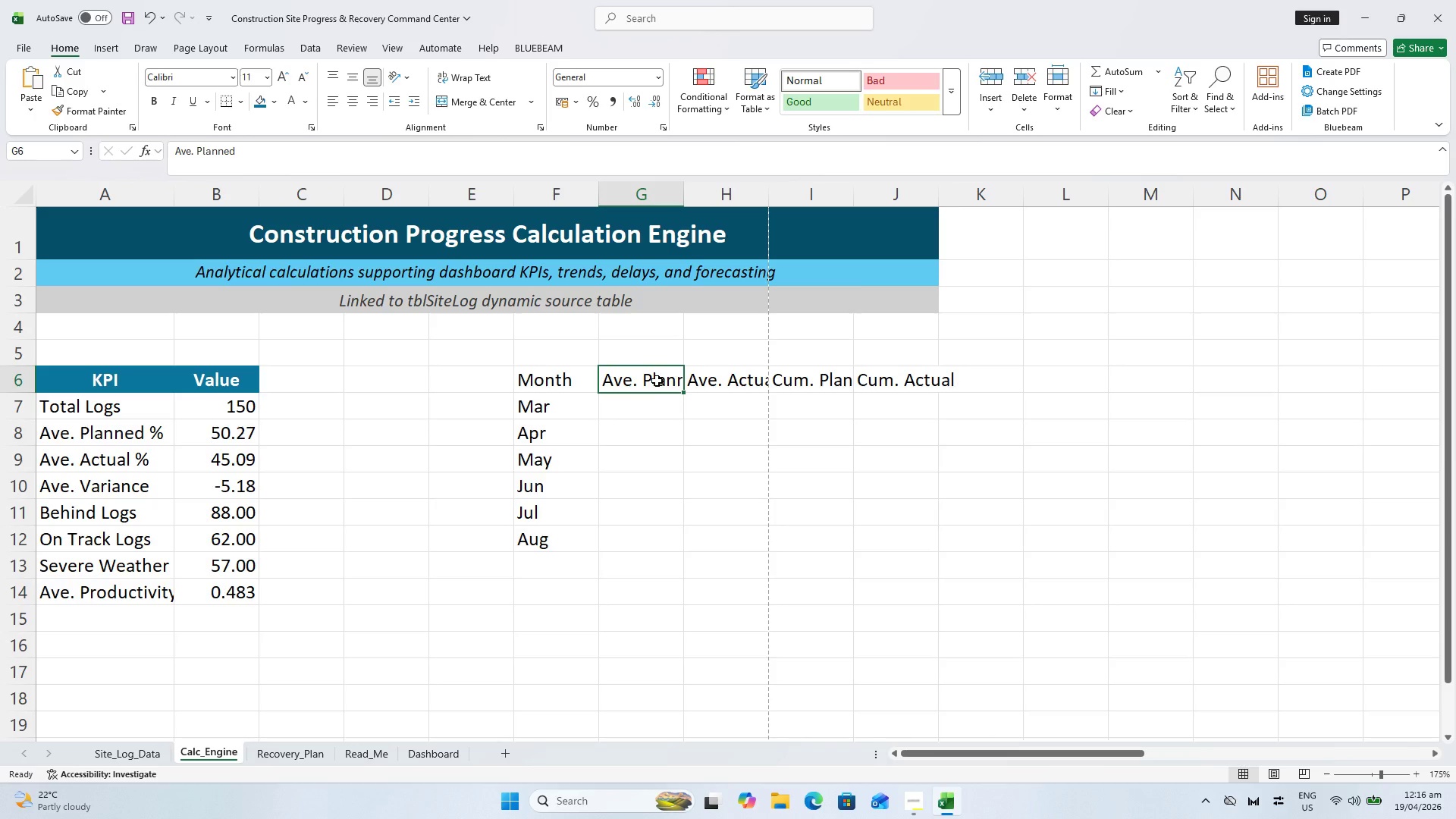 
wait(6.57)
 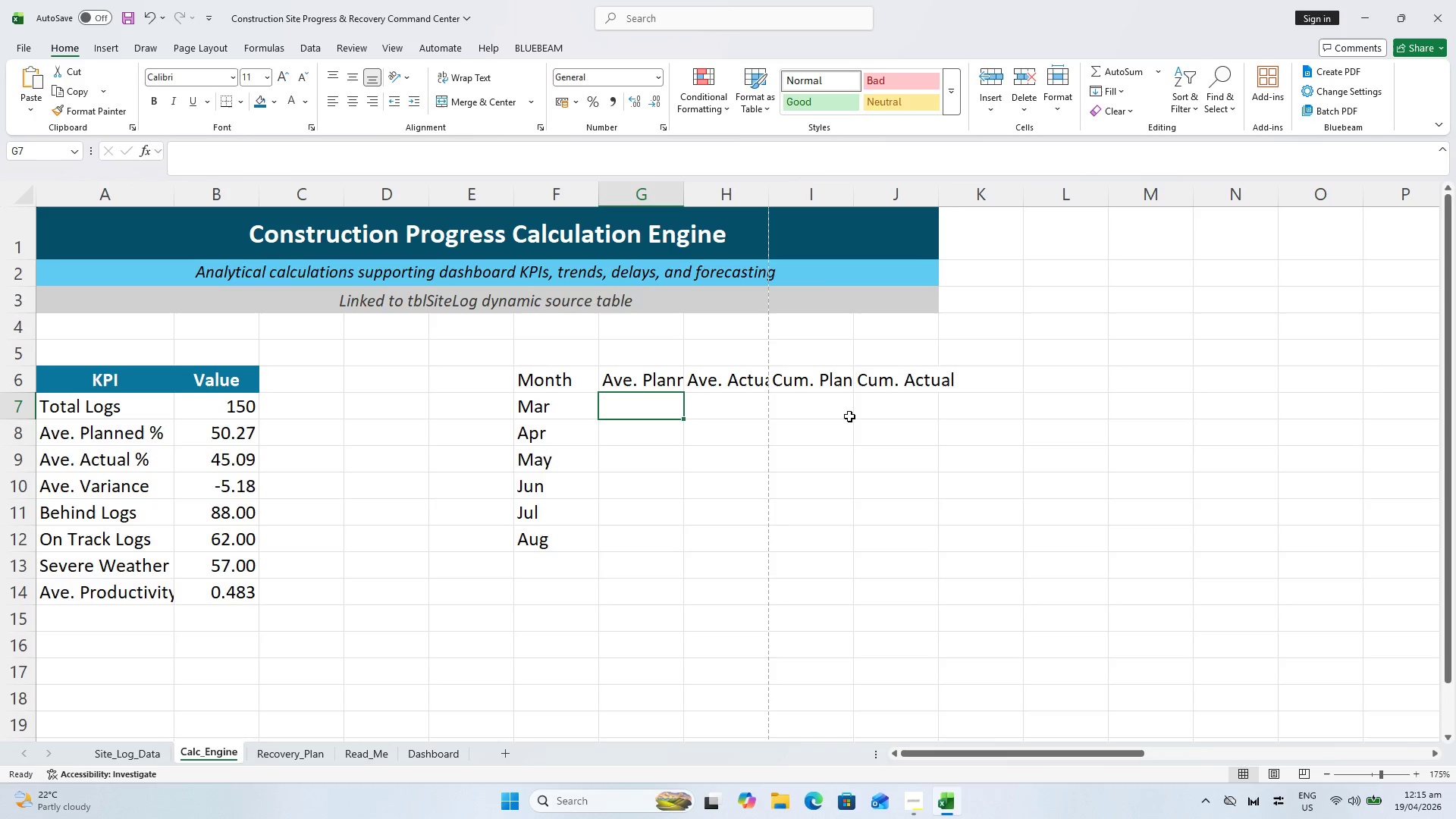 
left_click([636, 406])
 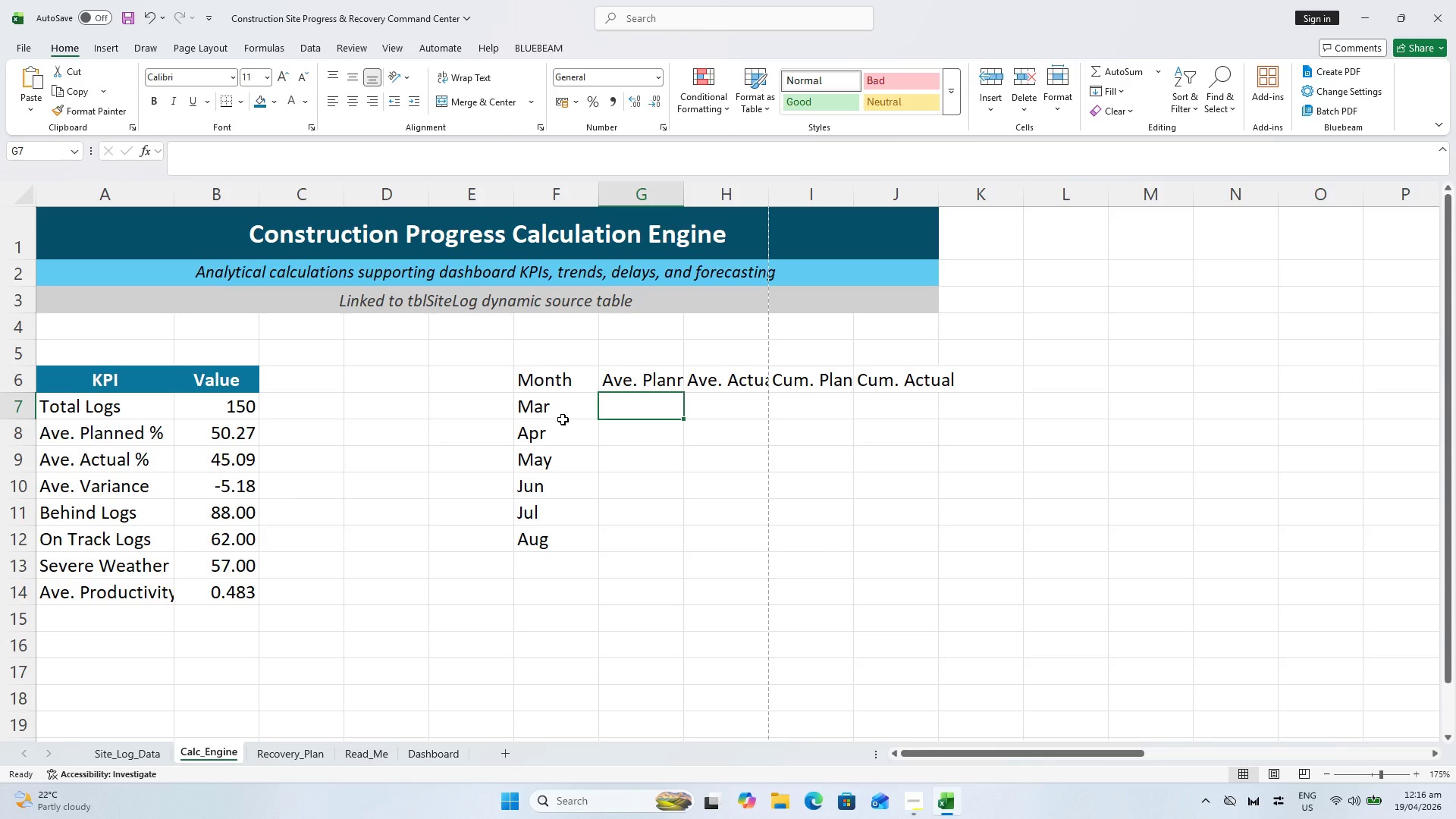 
wait(15.47)
 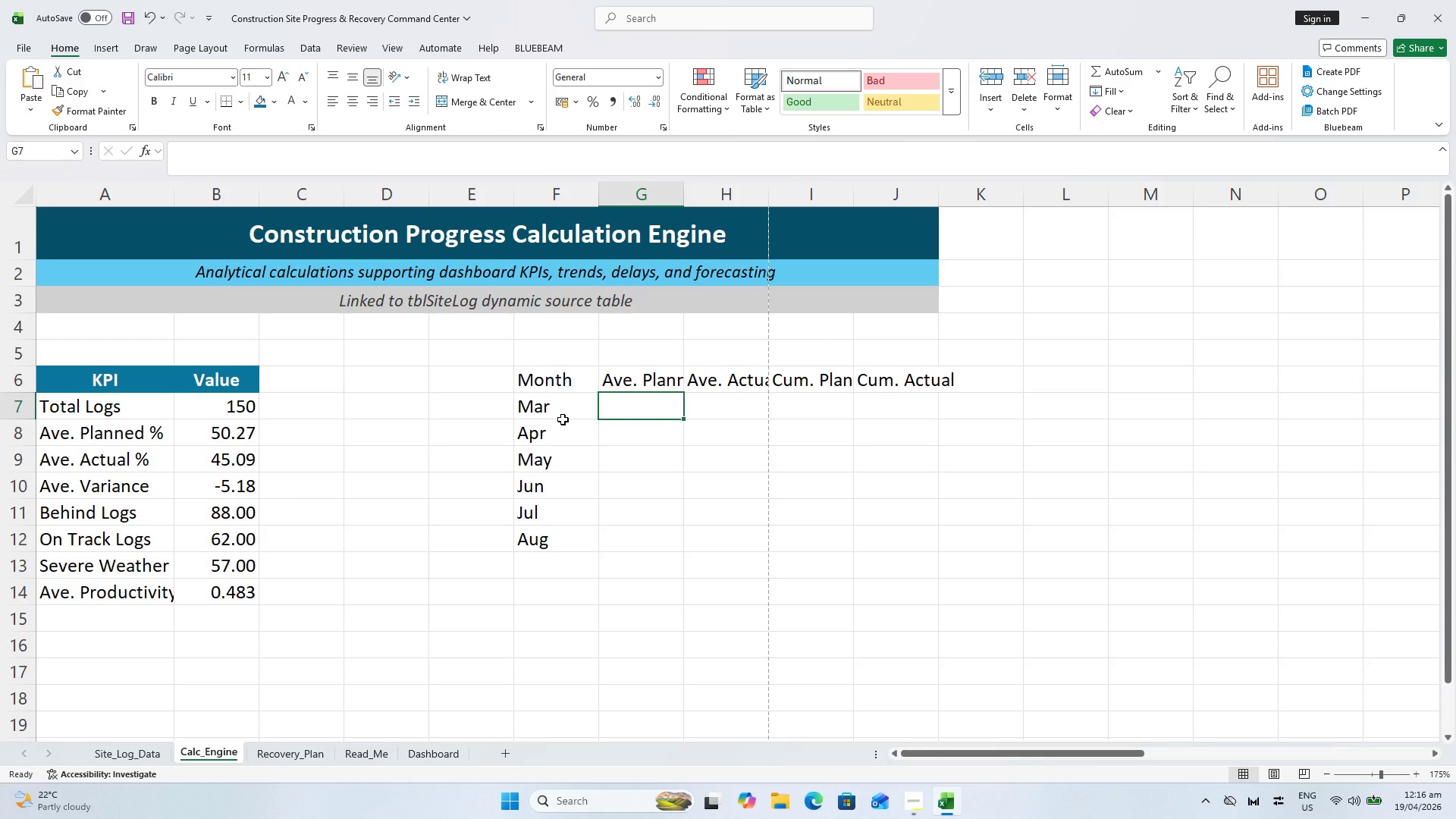 
left_click([667, 413])
 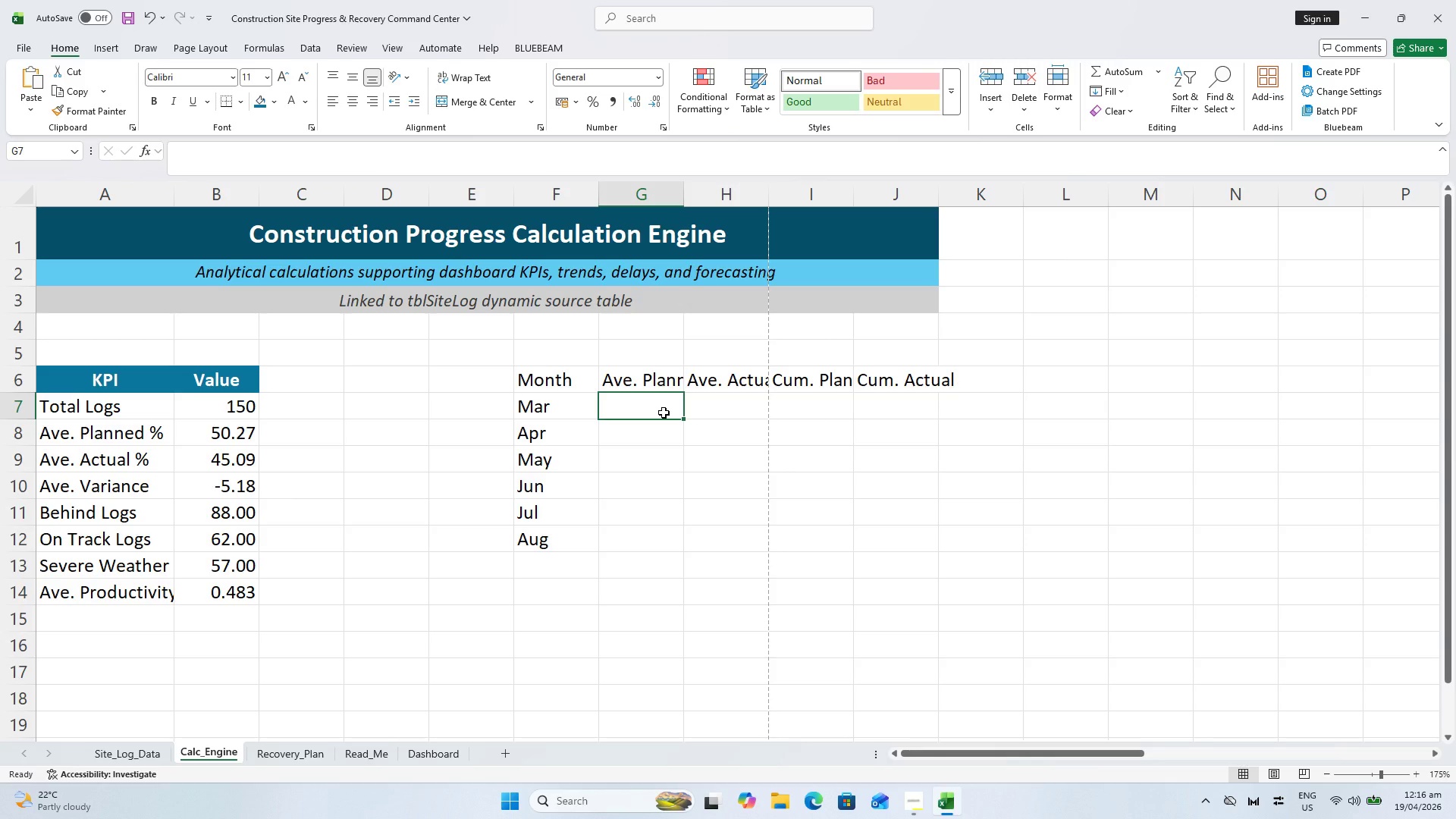 
wait(7.74)
 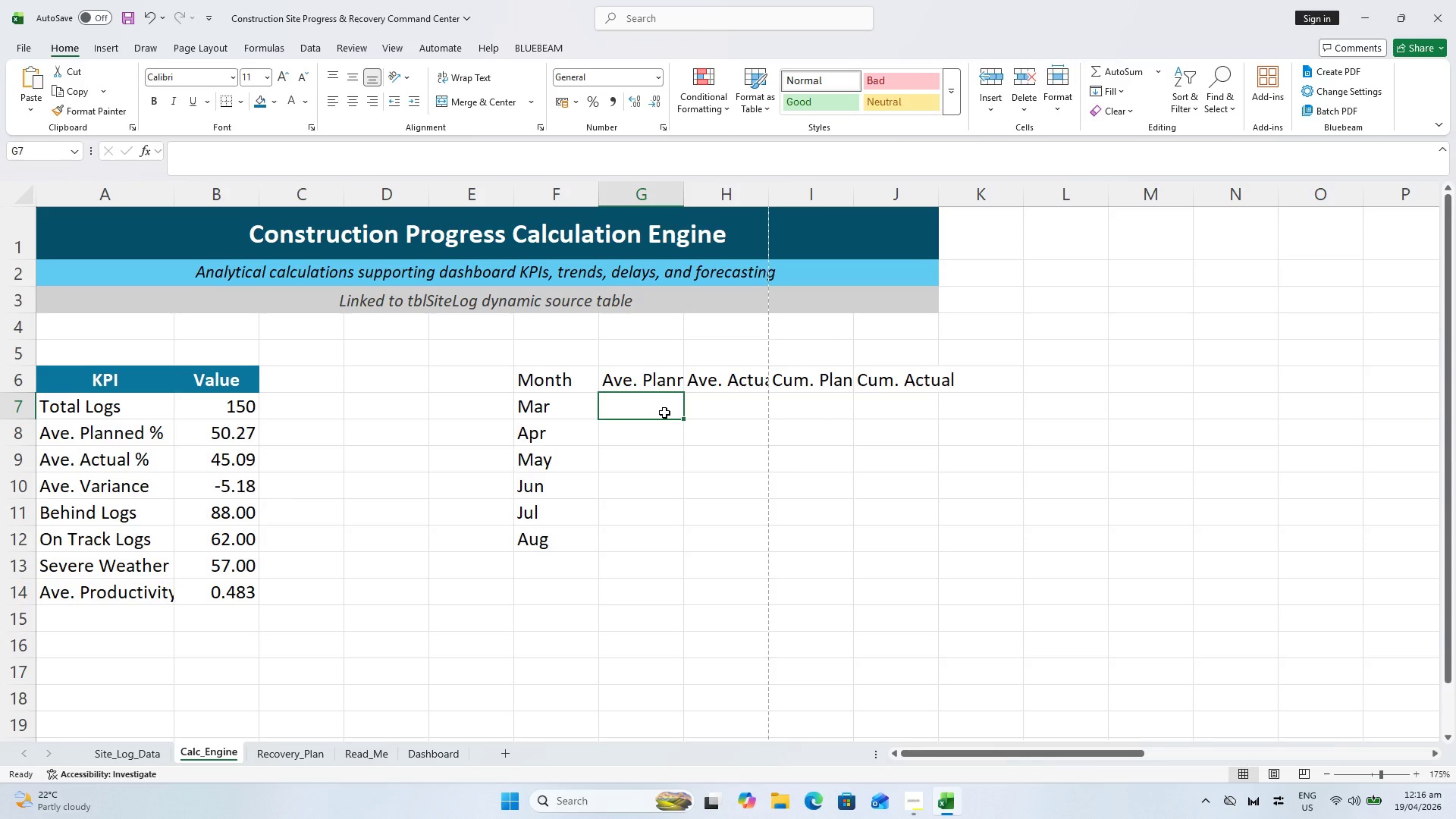 
left_click_drag(start_coordinate=[657, 414], to_coordinate=[646, 404])
 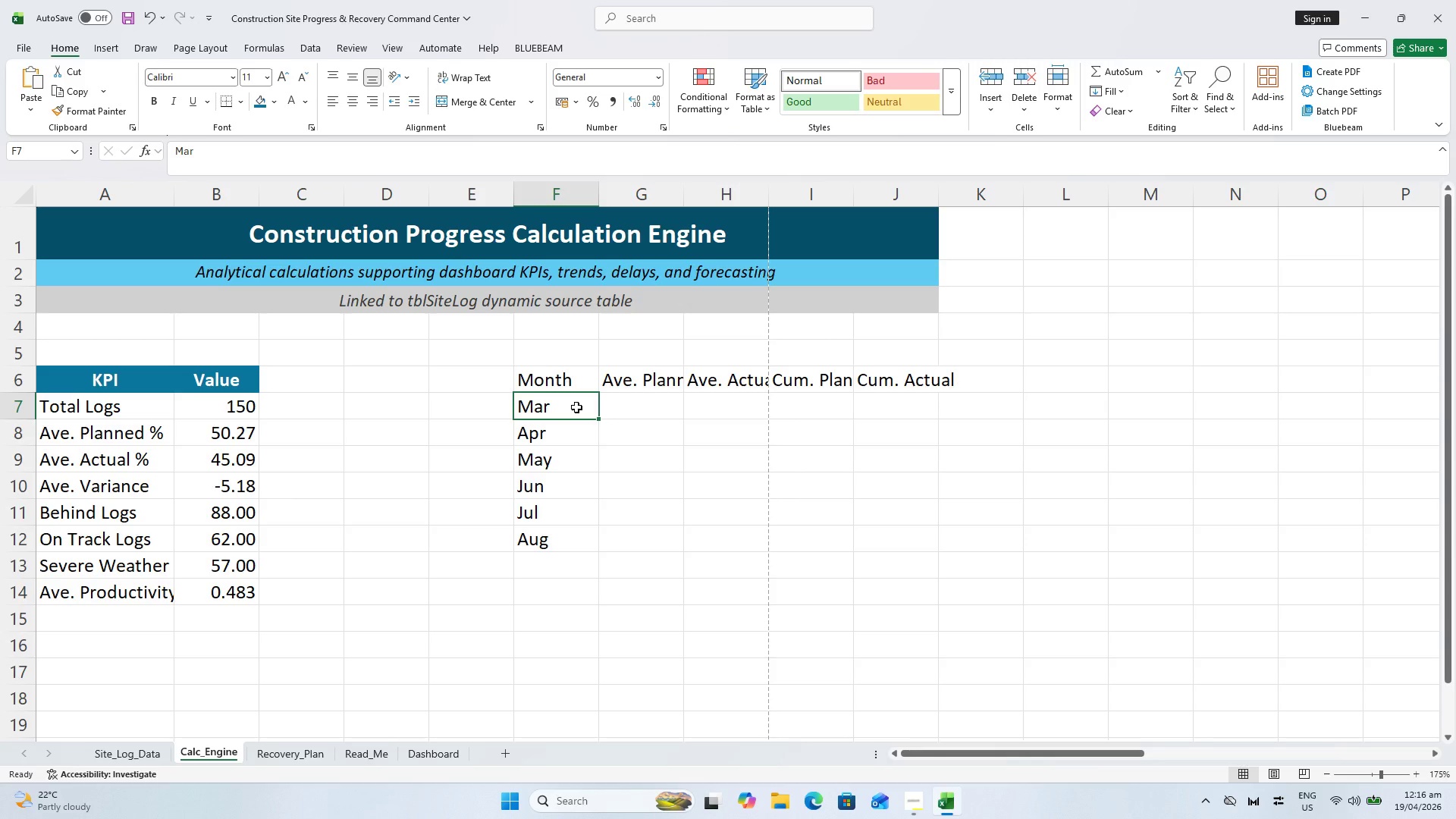 
wait(14.61)
 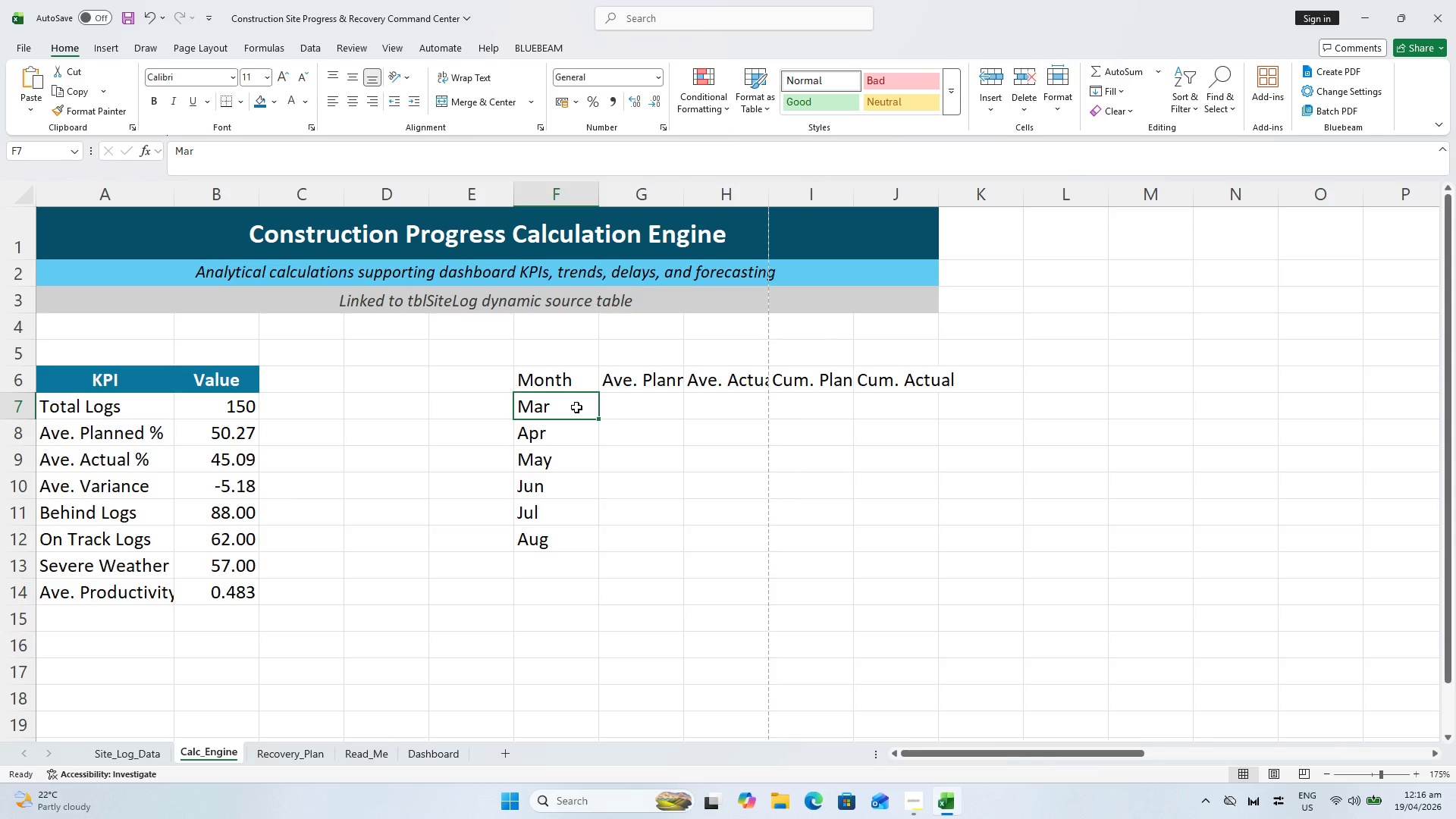 
key(Enter)
 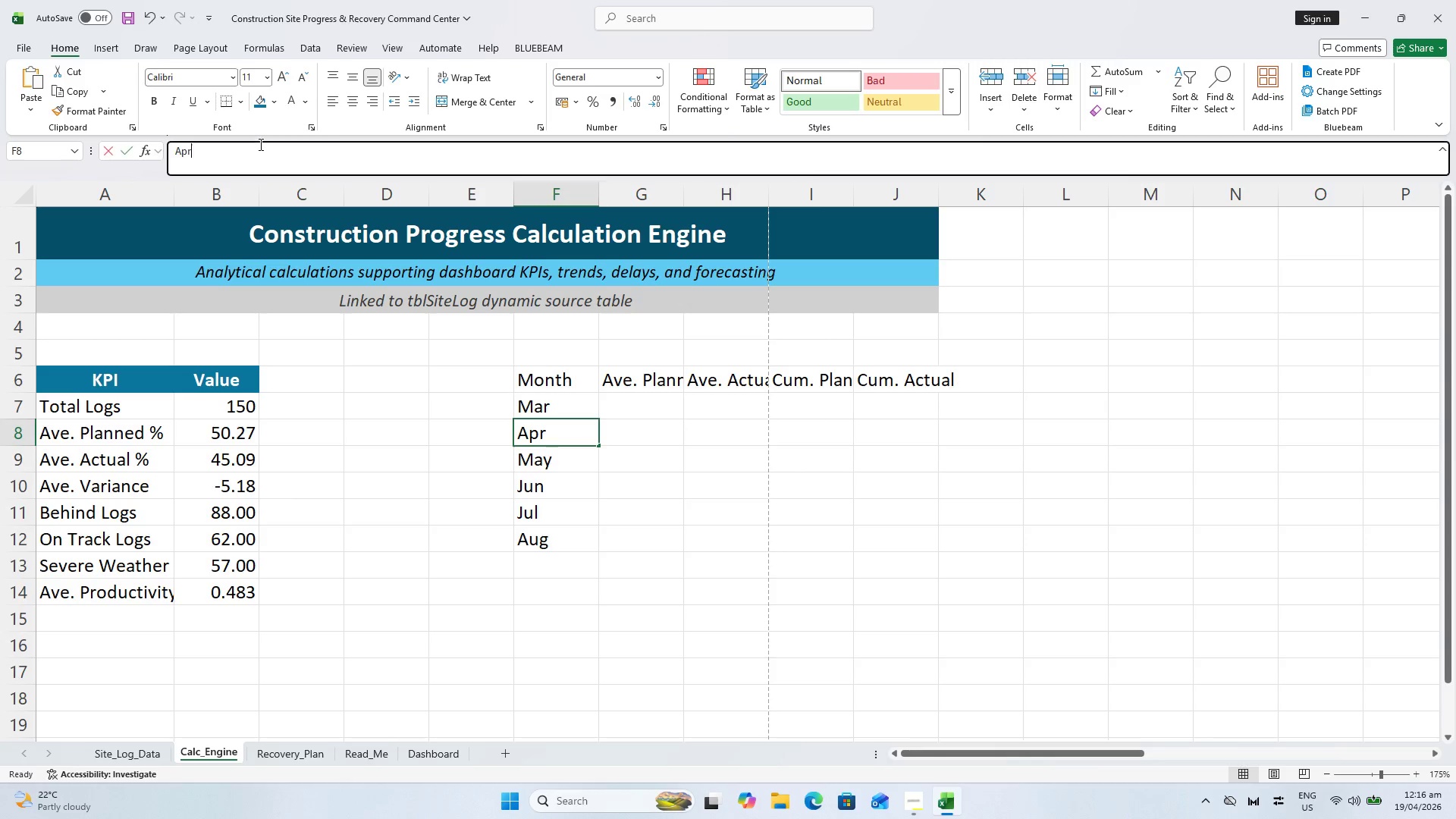 
left_click([259, 144])
 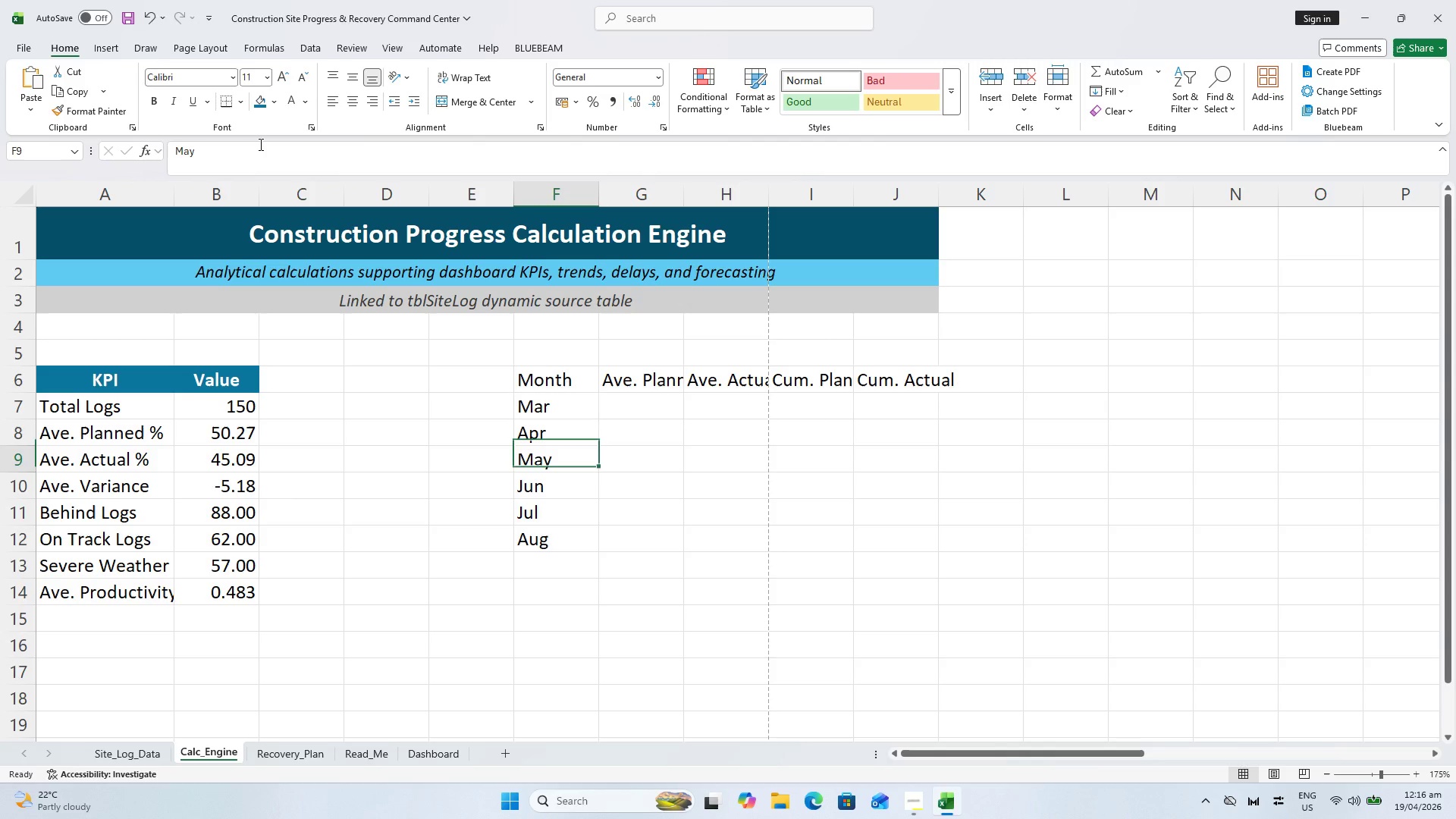 
key(Enter)
 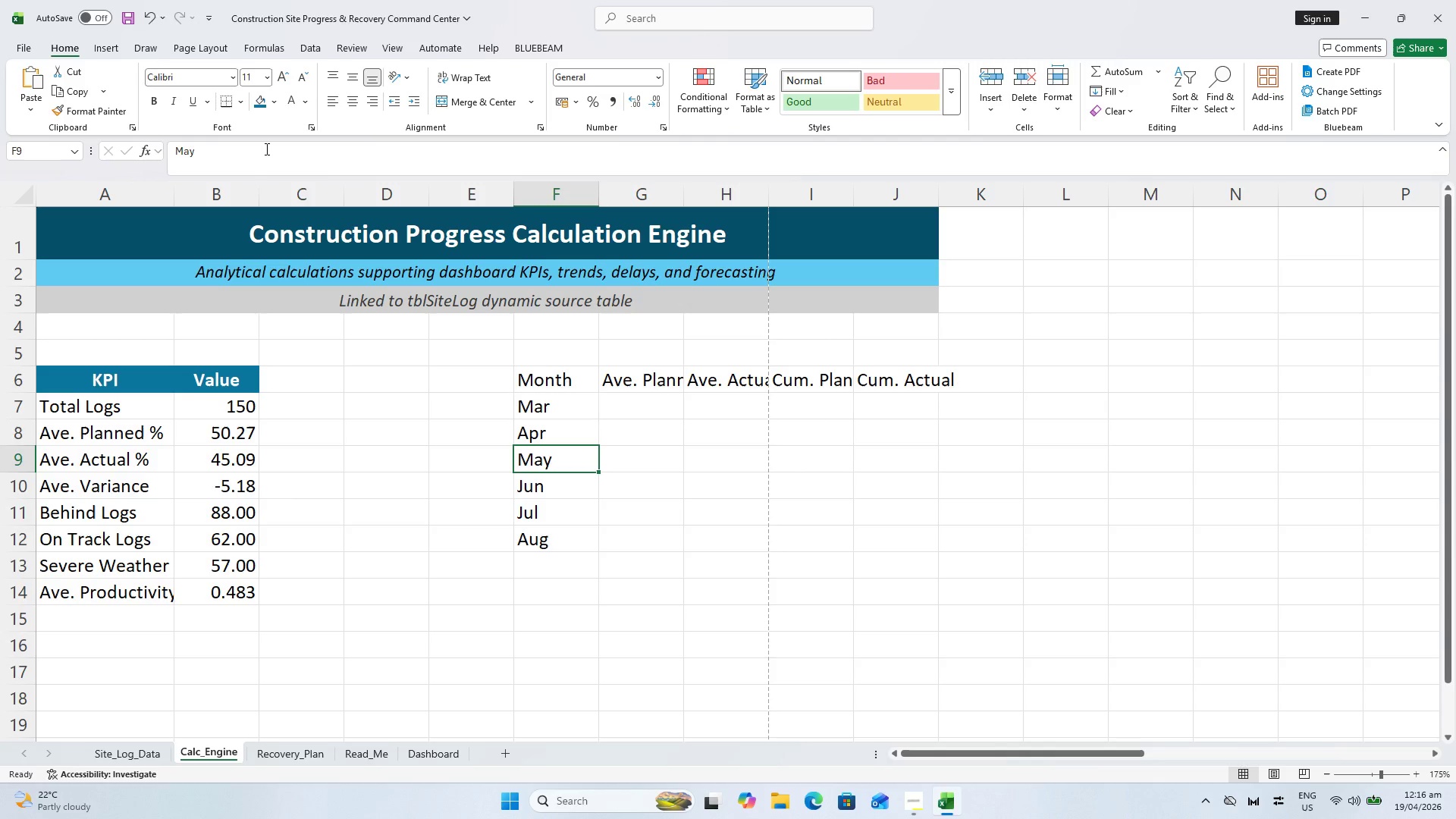 
left_click([265, 149])
 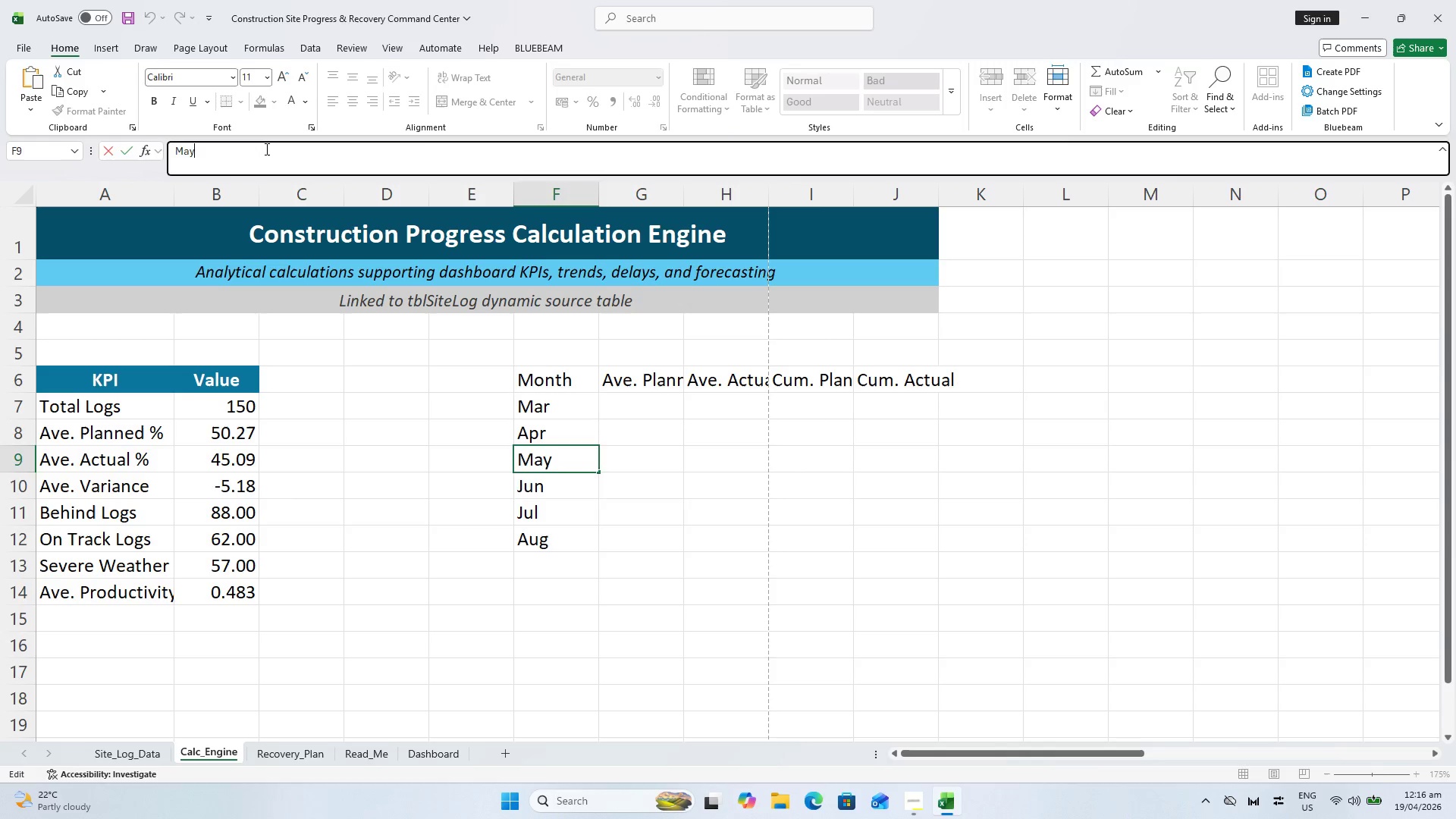 
key(Enter)
 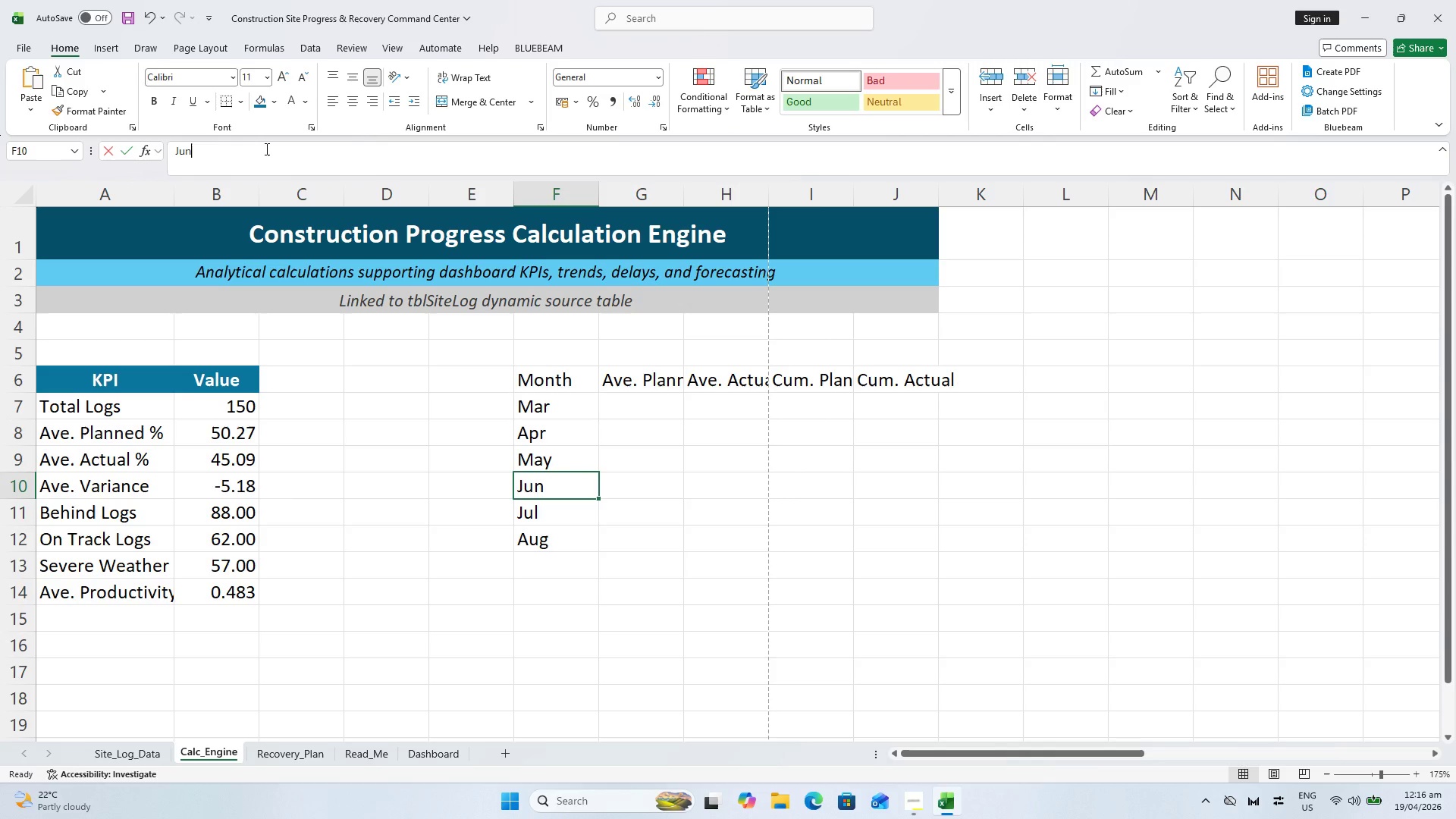 
left_click([265, 149])
 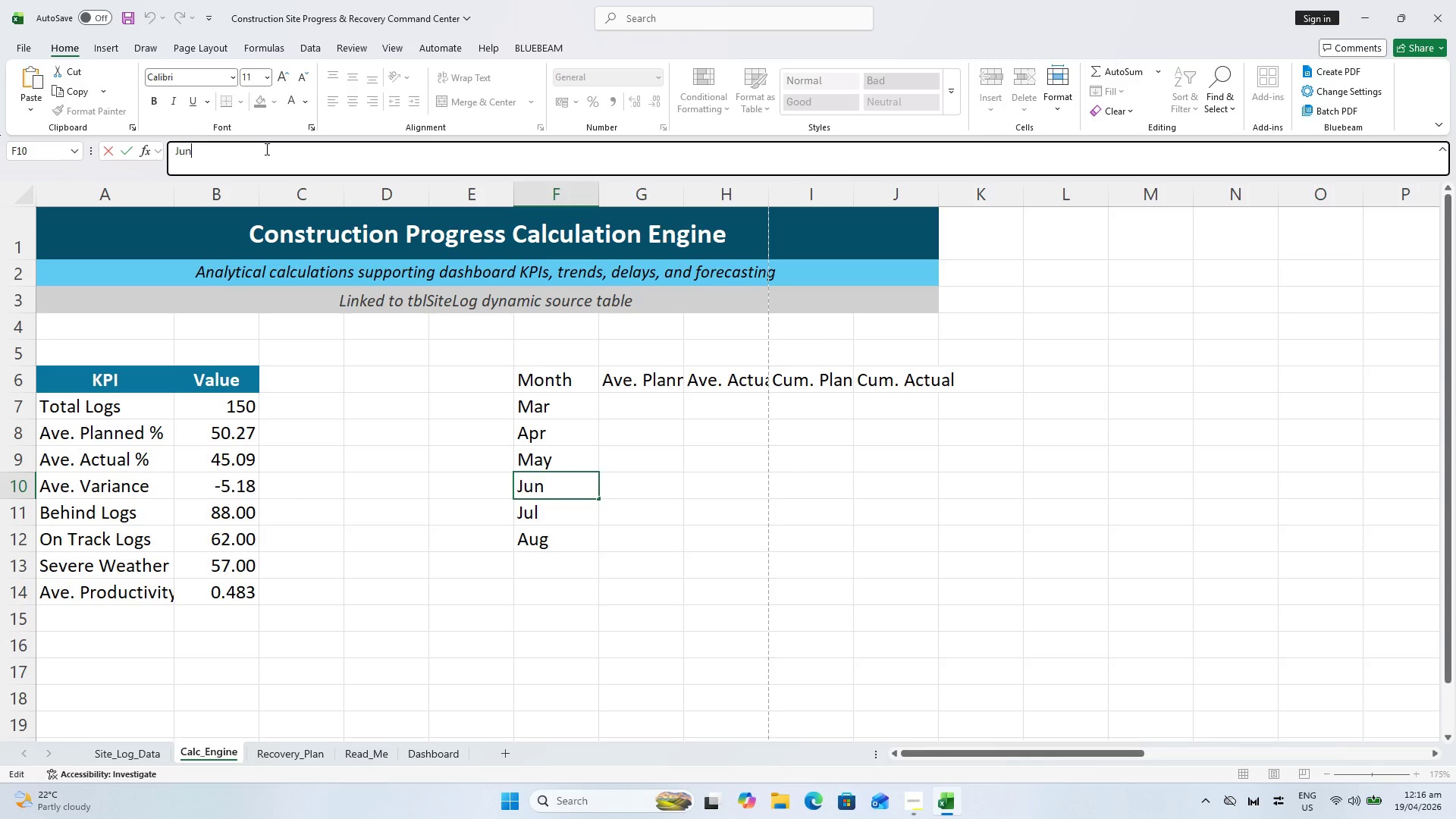 
key(Enter)
 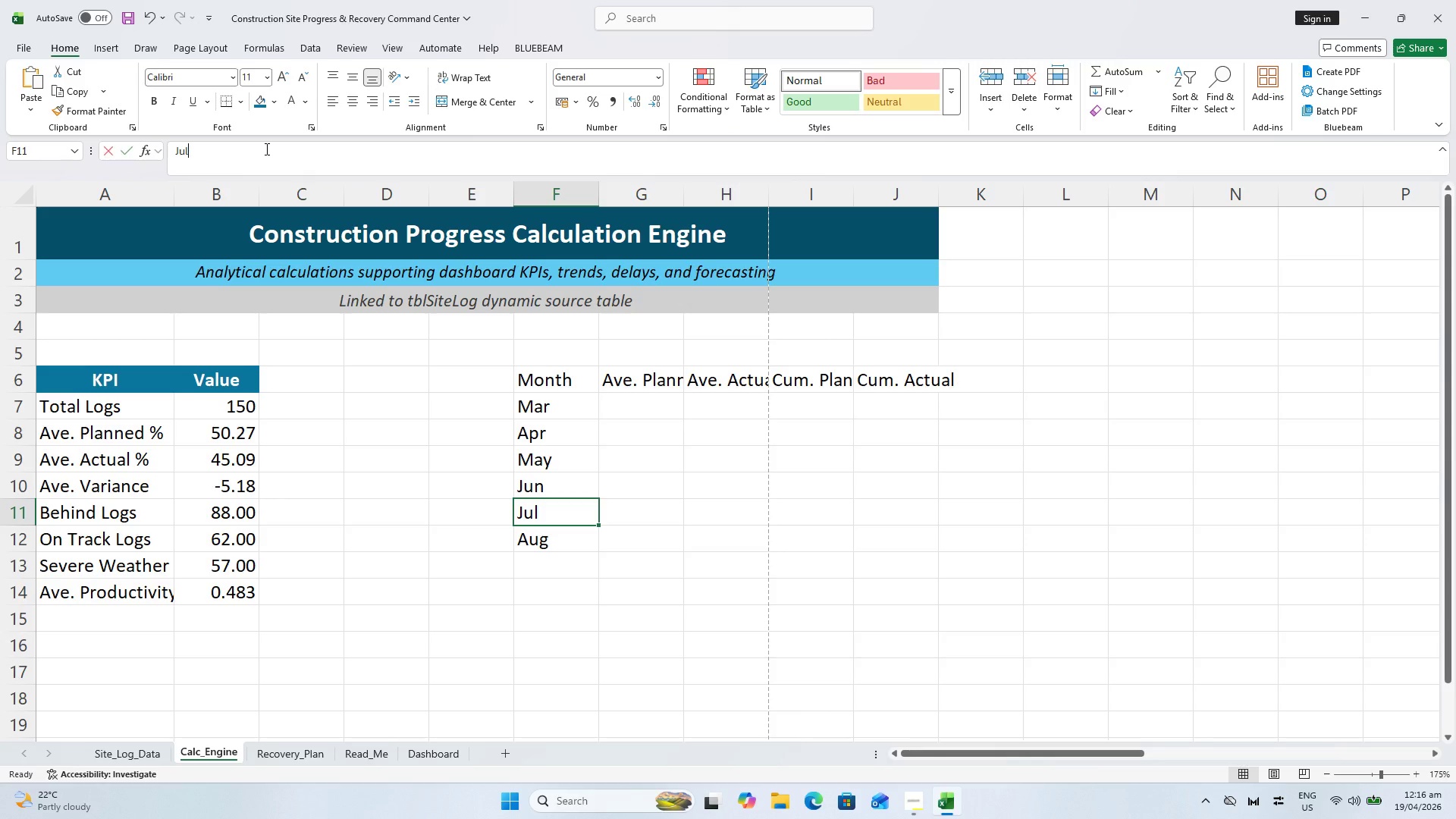 
left_click([265, 149])
 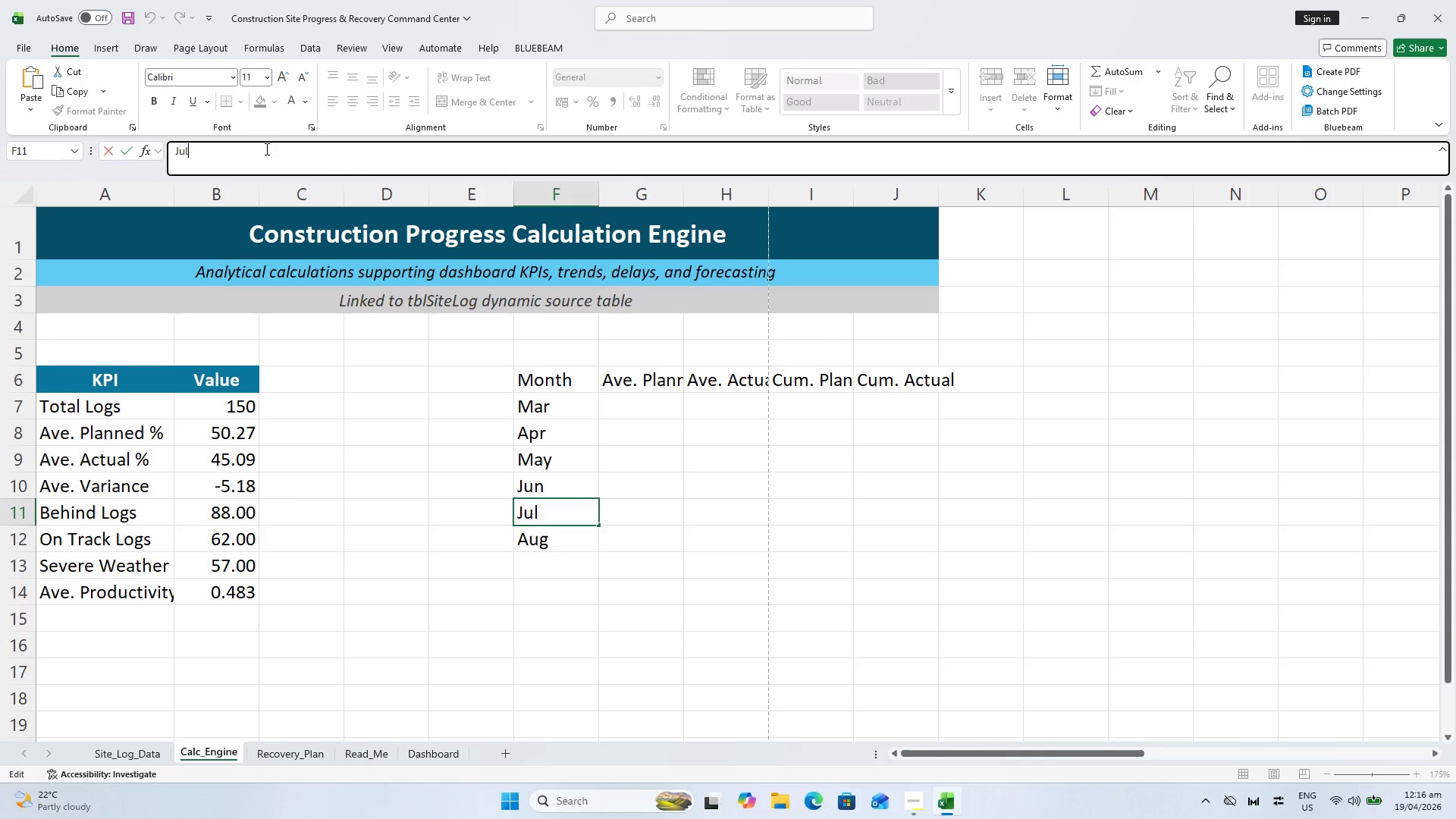 
key(Enter)
 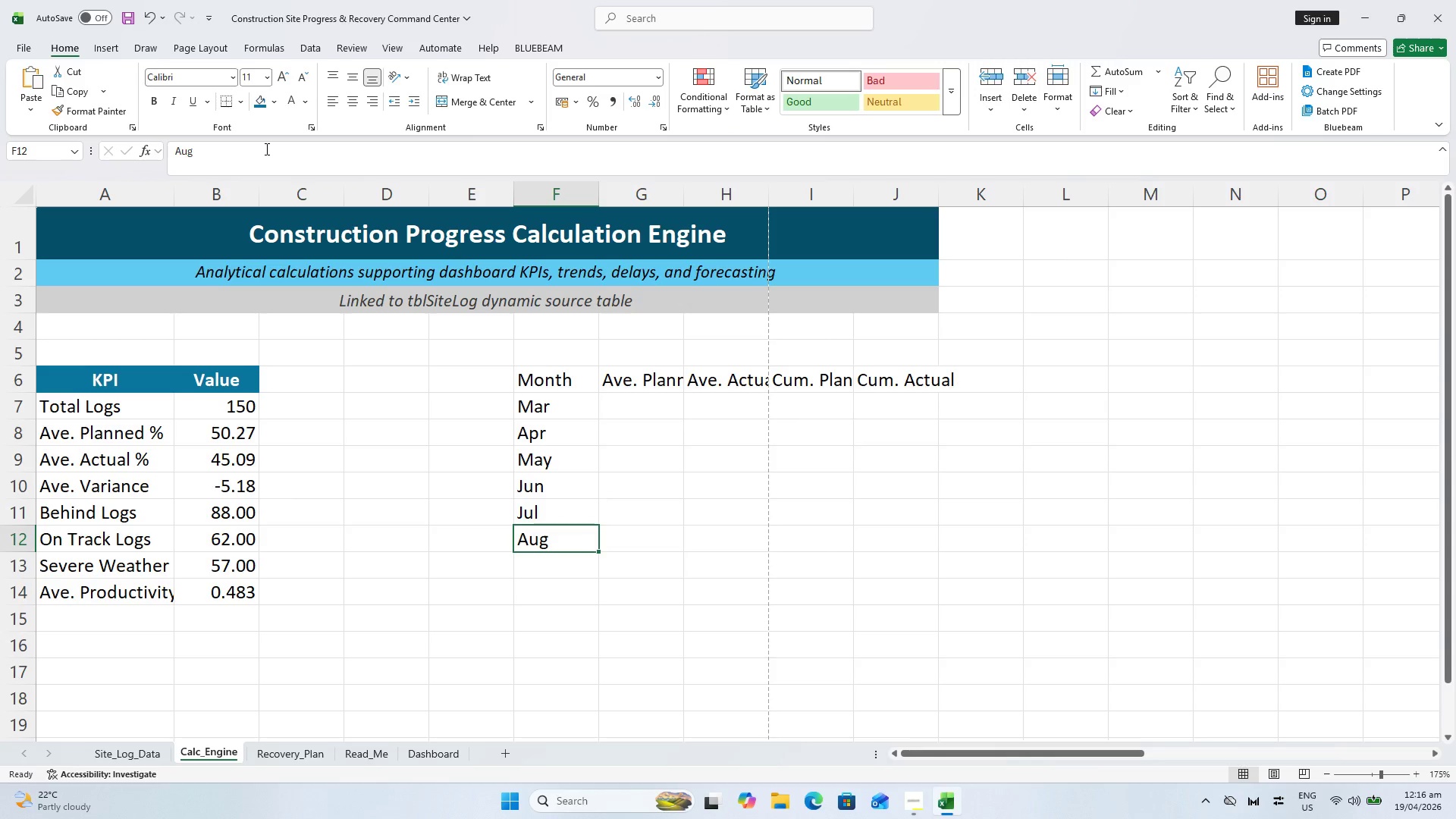 
left_click([265, 149])
 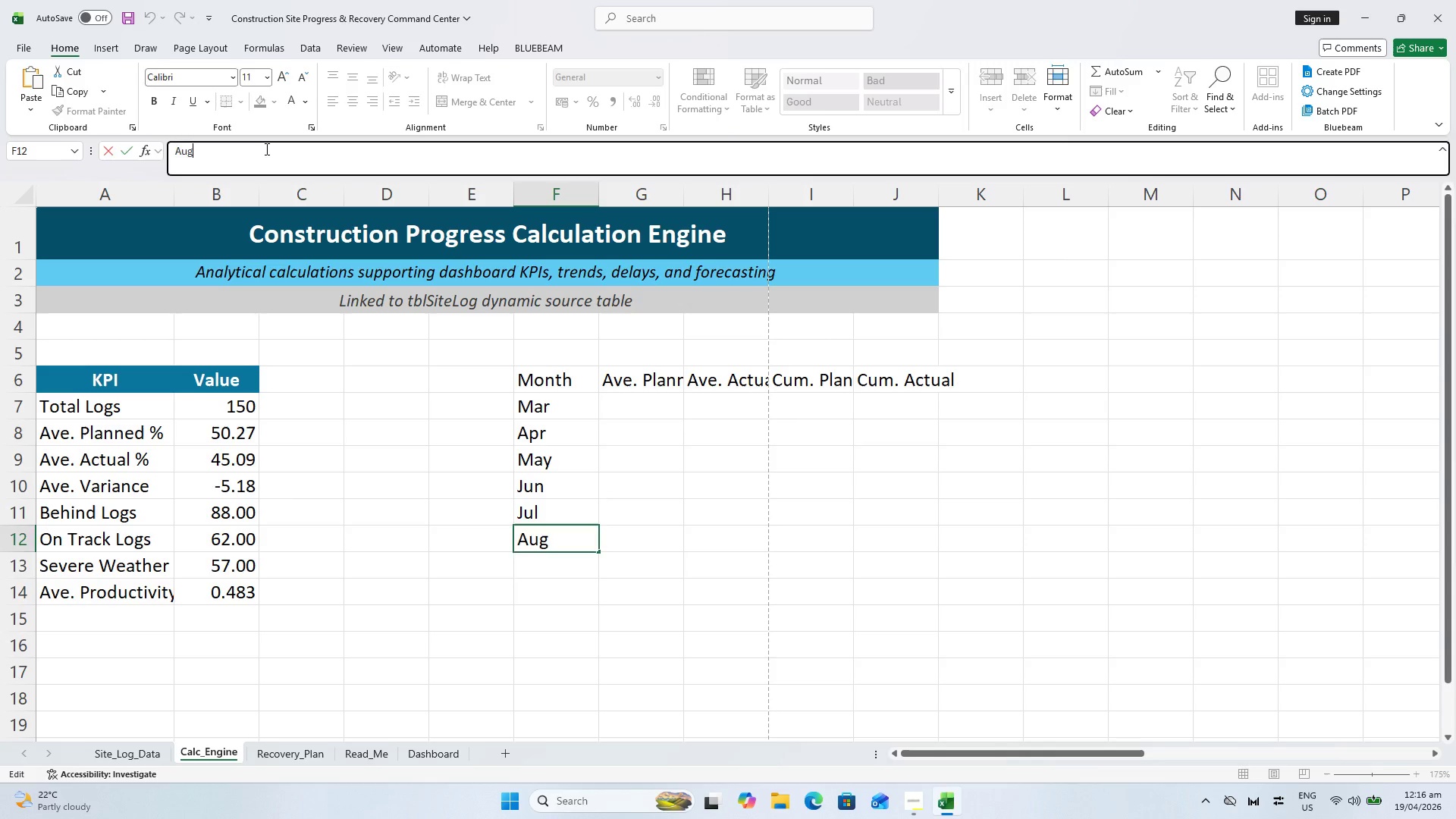 
key(Enter)
 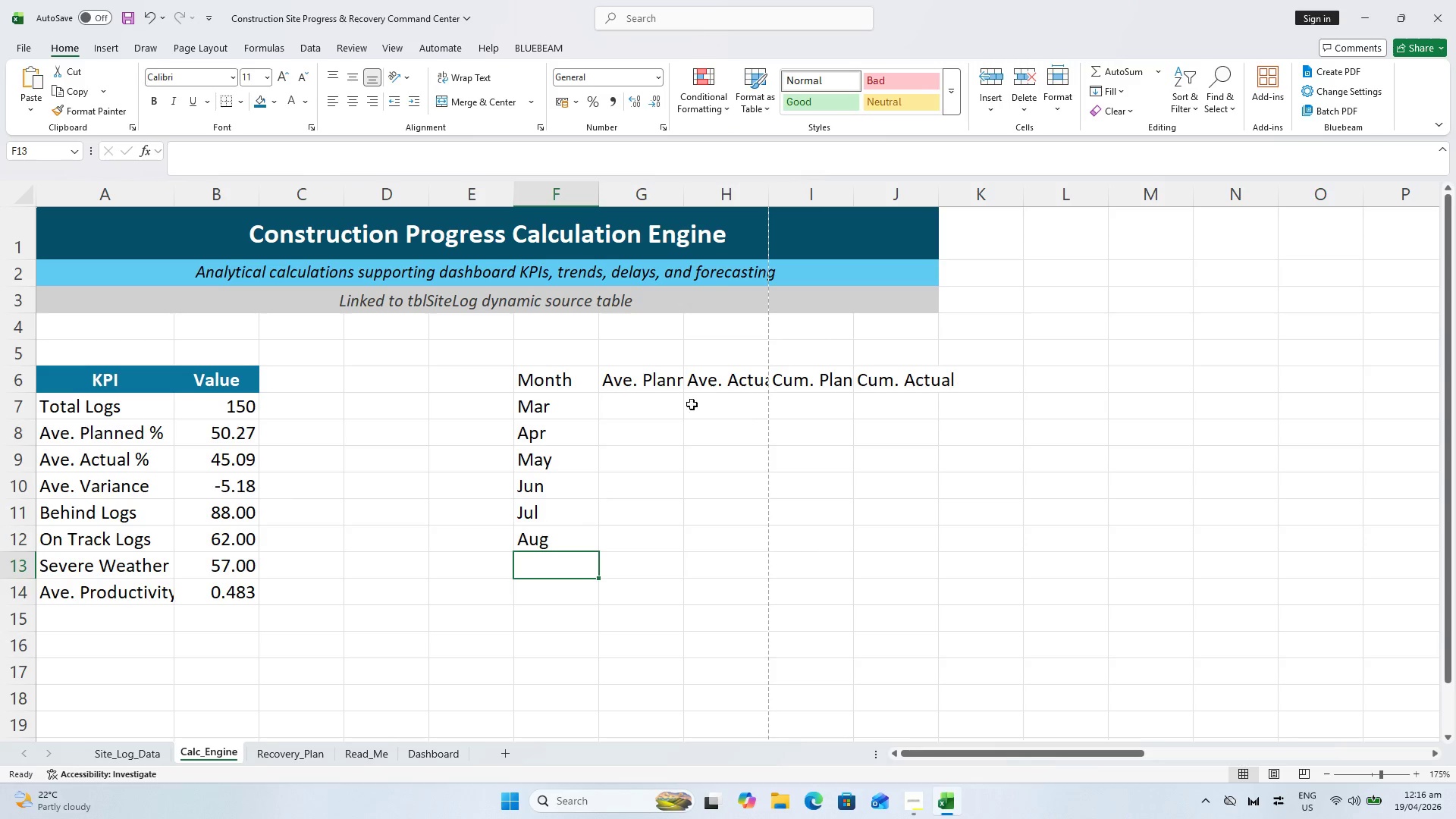 
left_click([639, 408])
 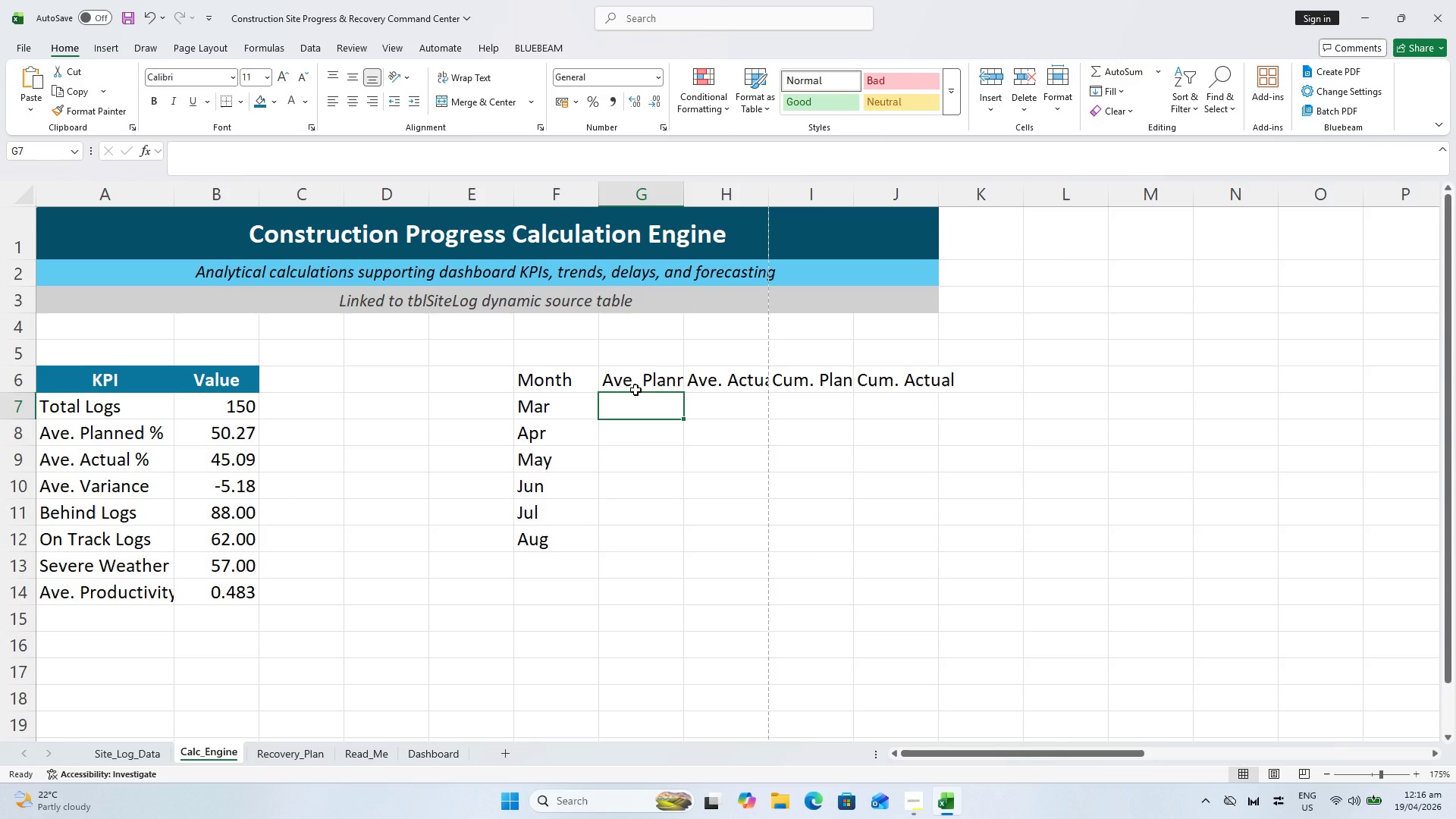 
key(Equal)
 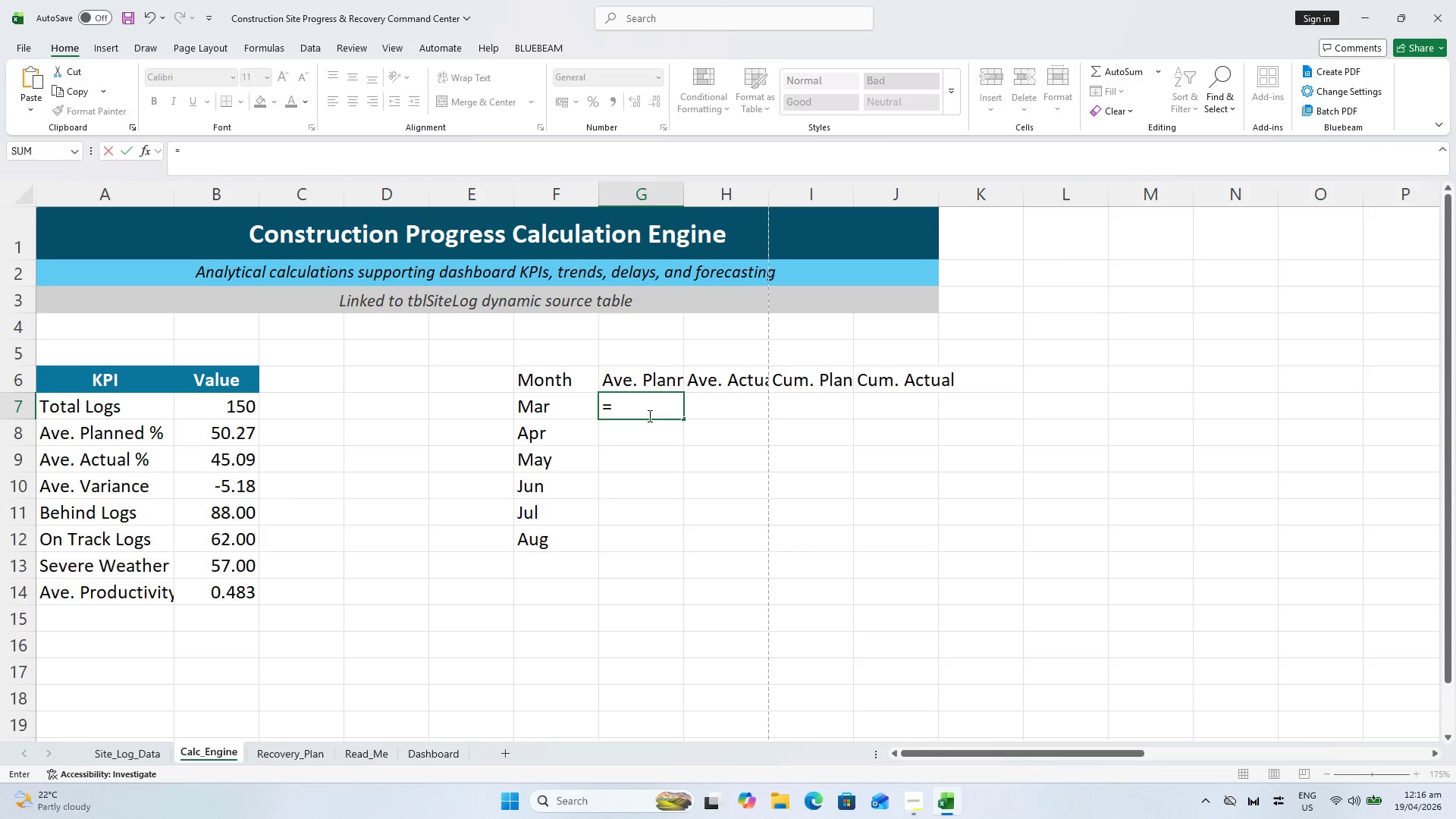 
type(AVERAGEIFS()
 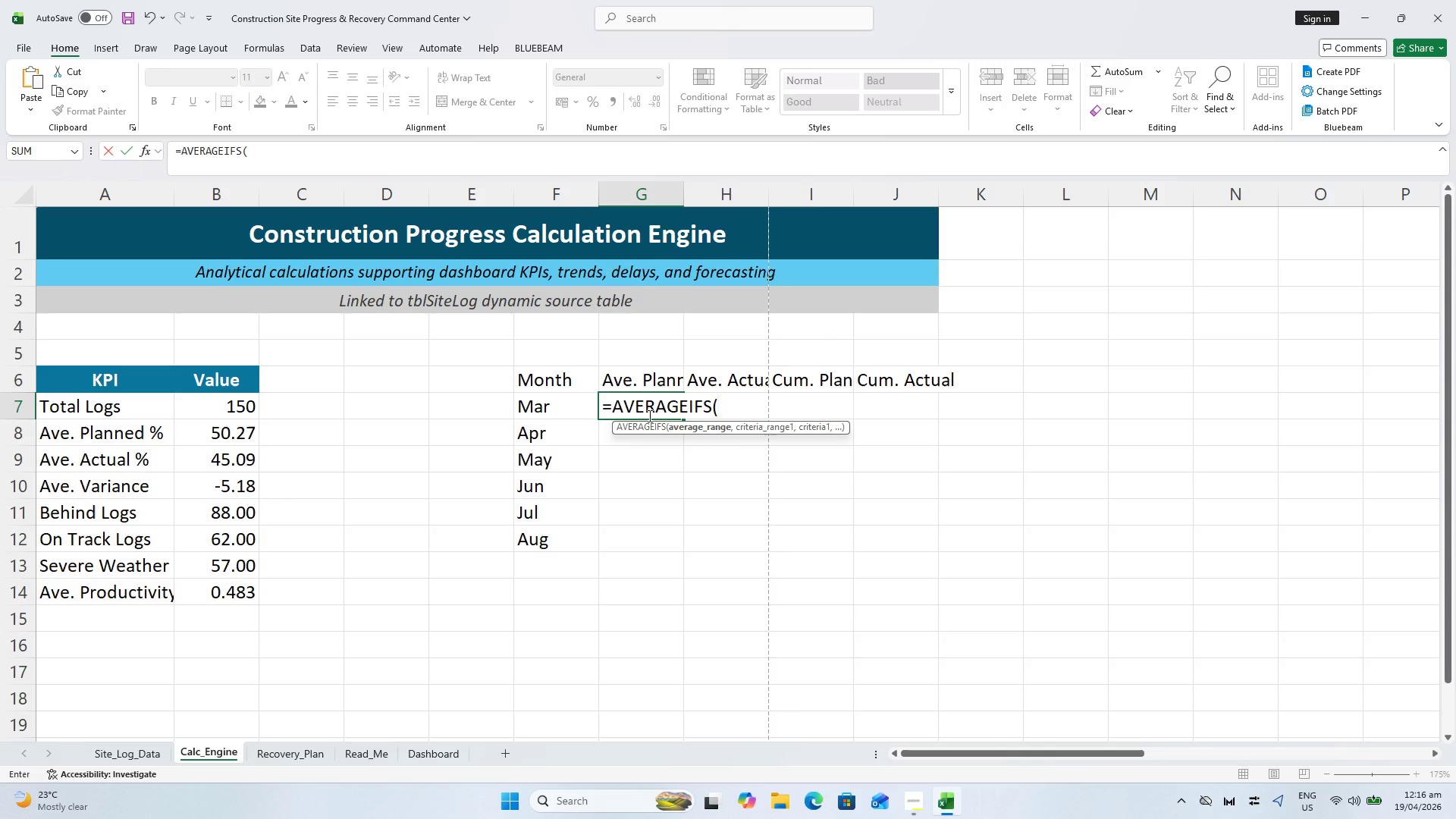 
left_click([143, 758])
 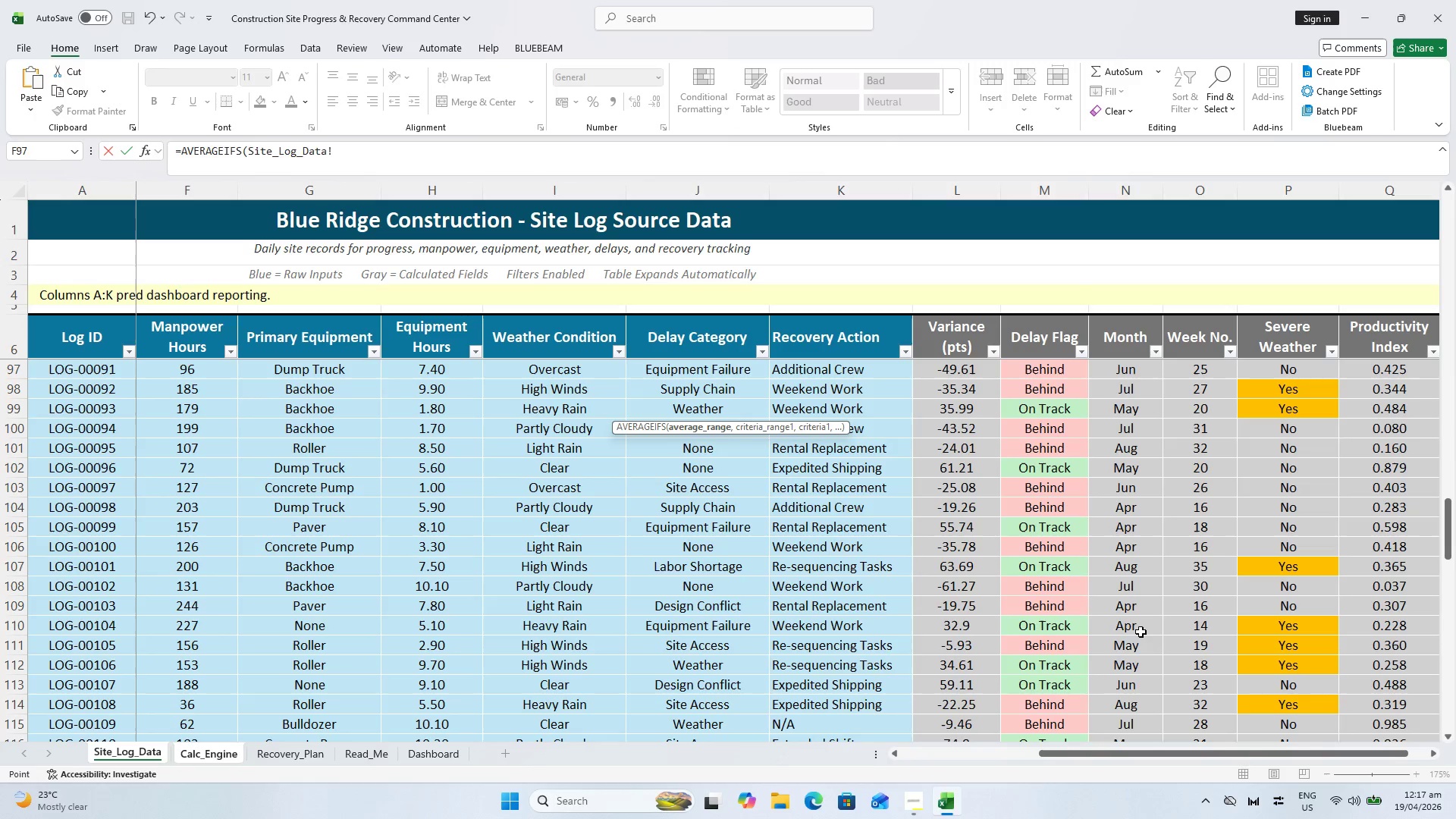 
wait(5.86)
 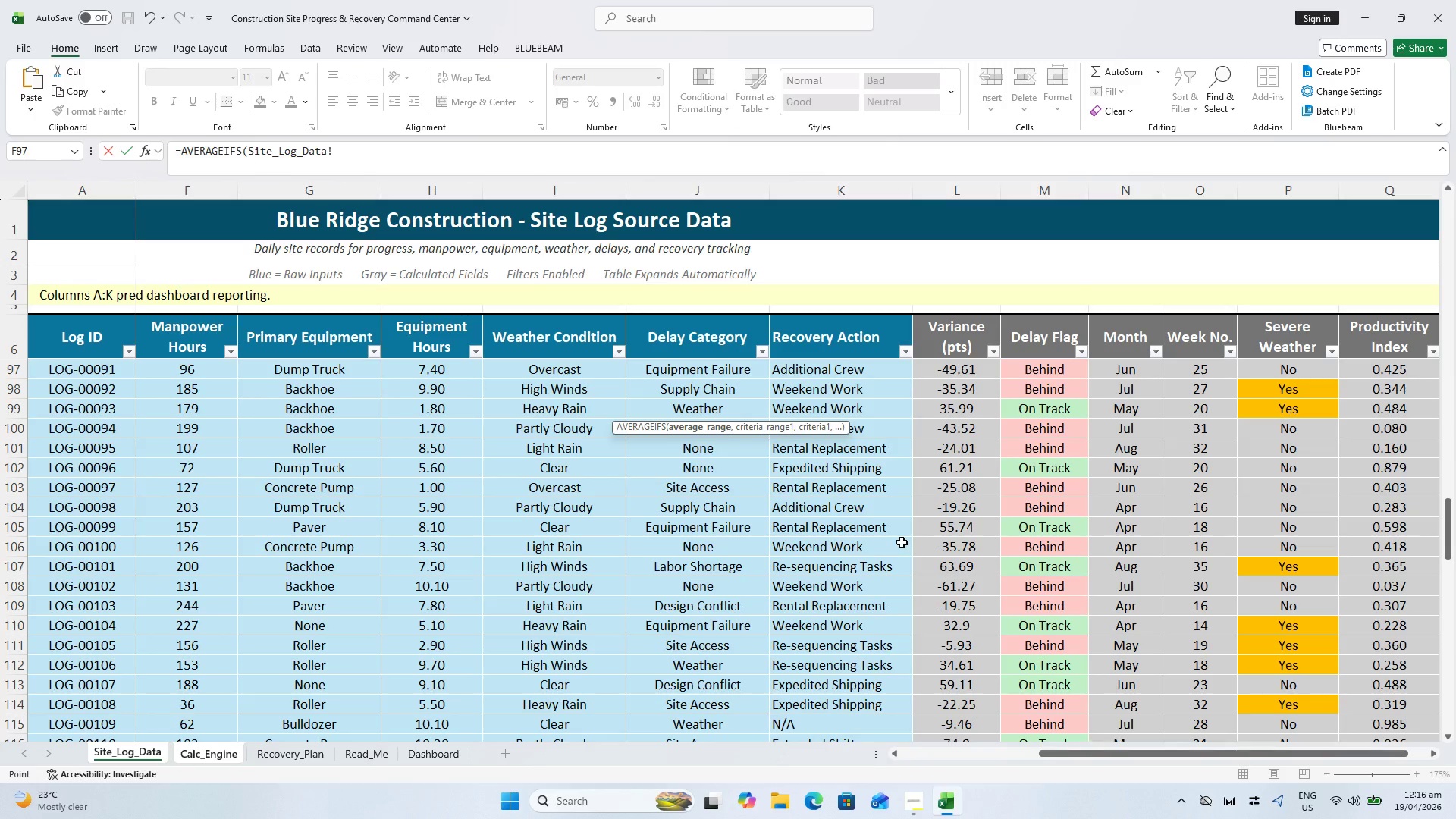 
left_click_drag(start_coordinate=[1124, 755], to_coordinate=[946, 755])
 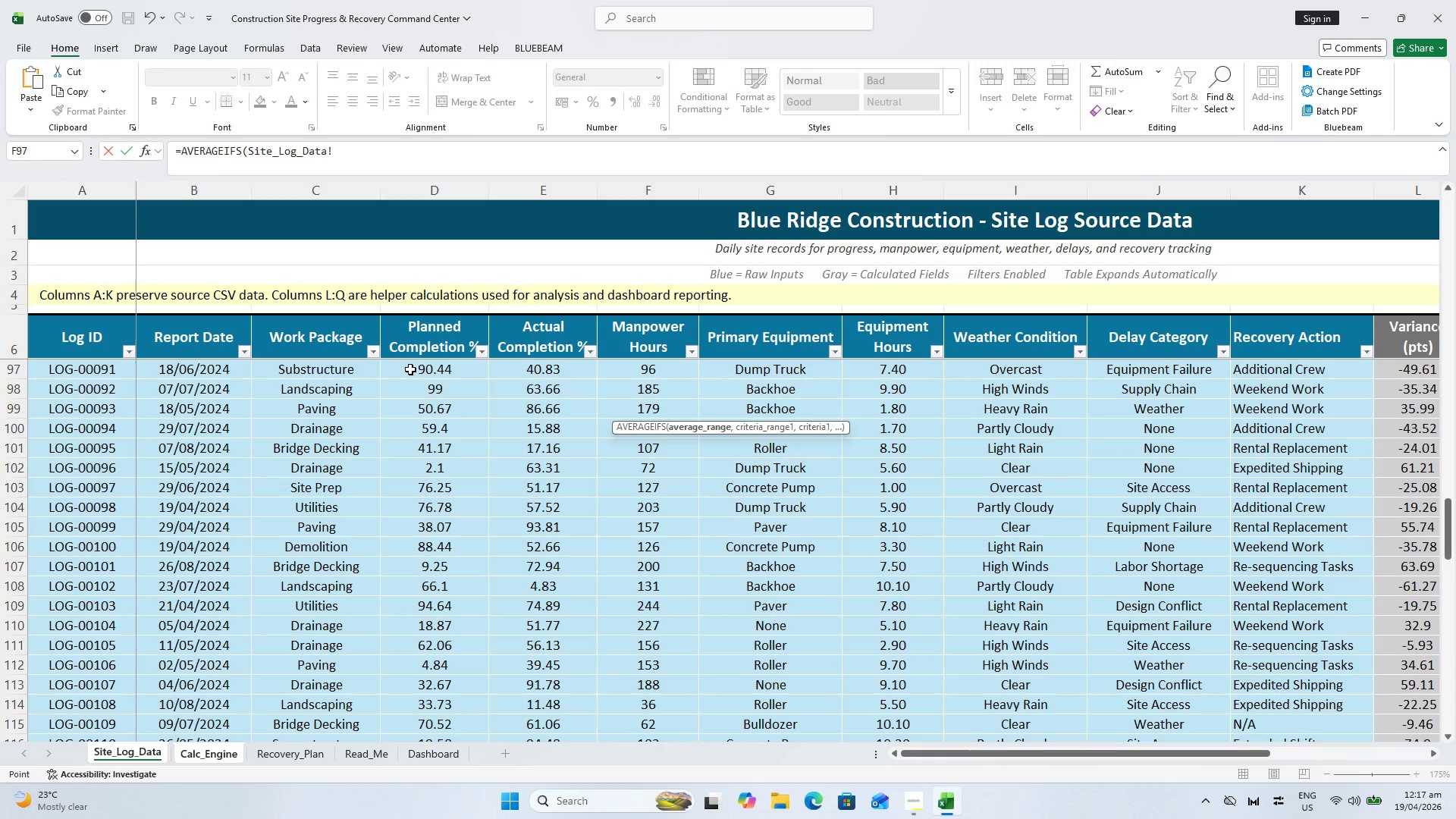 
left_click_drag(start_coordinate=[410, 369], to_coordinate=[444, 557])
 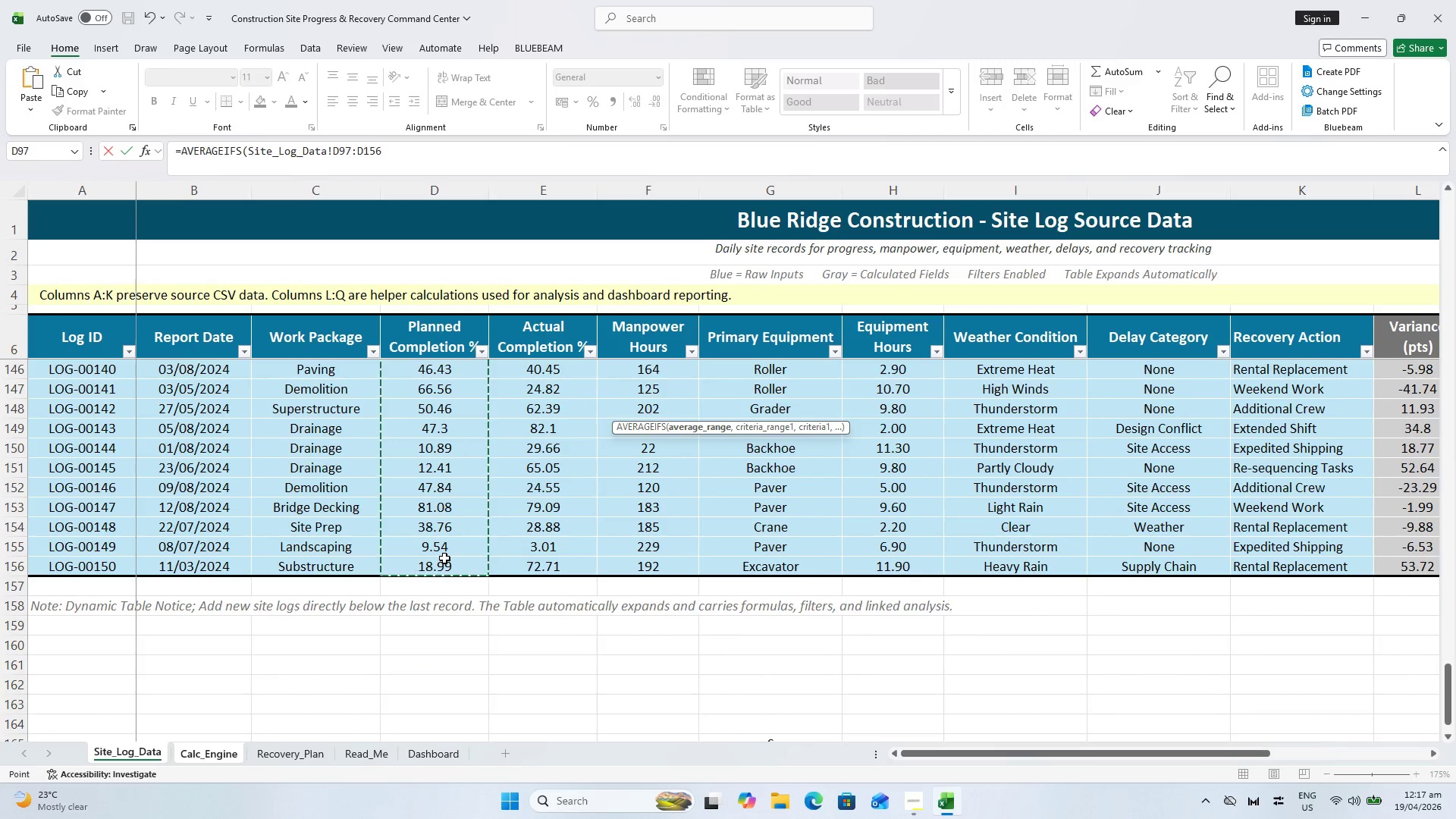 
scroll: coordinate [428, 369], scroll_direction: up, amount: 60.0
 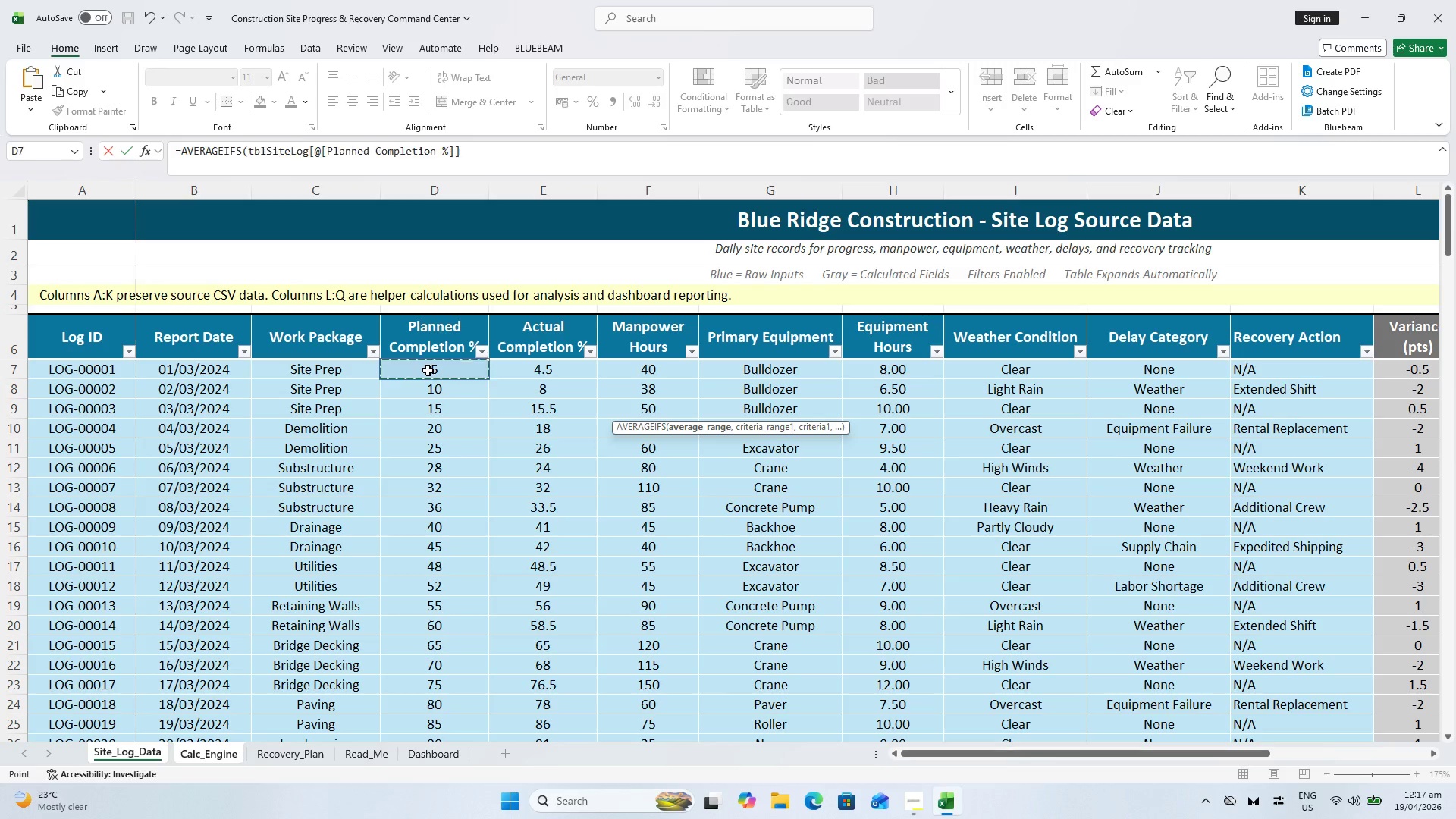 
left_click([428, 370])
 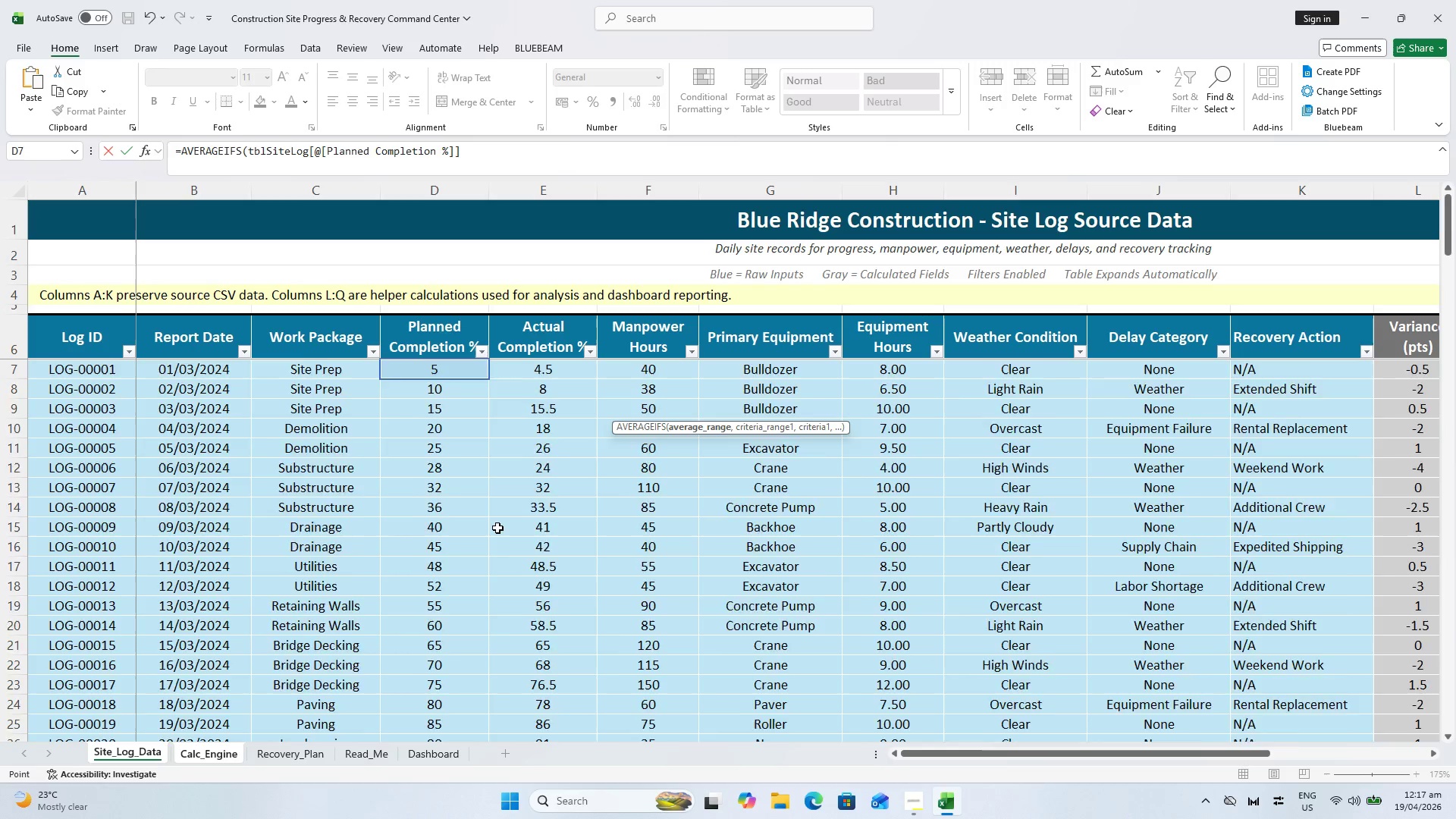 
scroll: coordinate [482, 544], scroll_direction: down, amount: 14.0
 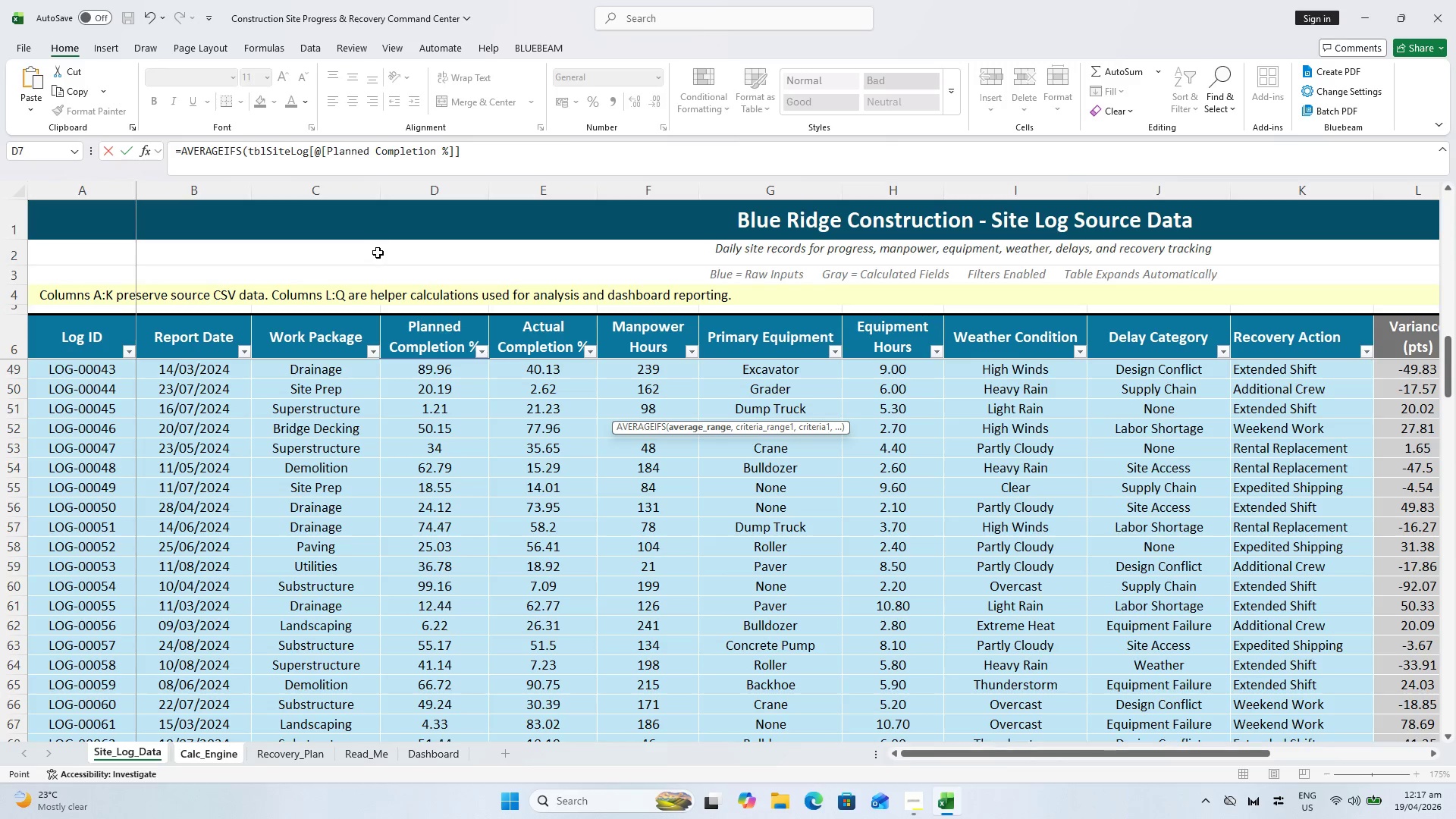 
hold_key(key=ShiftLeft, duration=0.53)
 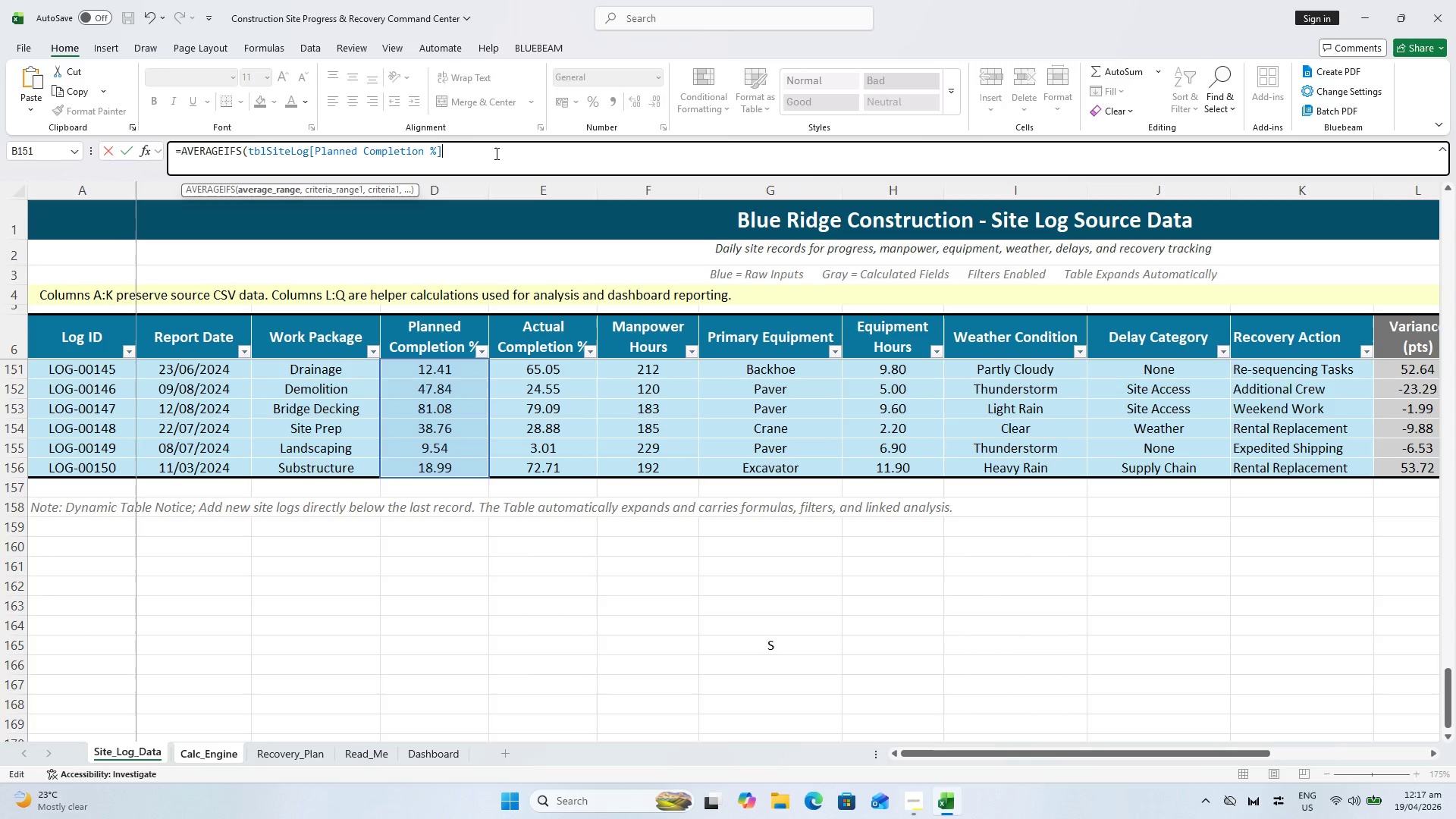 
scroll: coordinate [434, 596], scroll_direction: down, amount: 34.0
 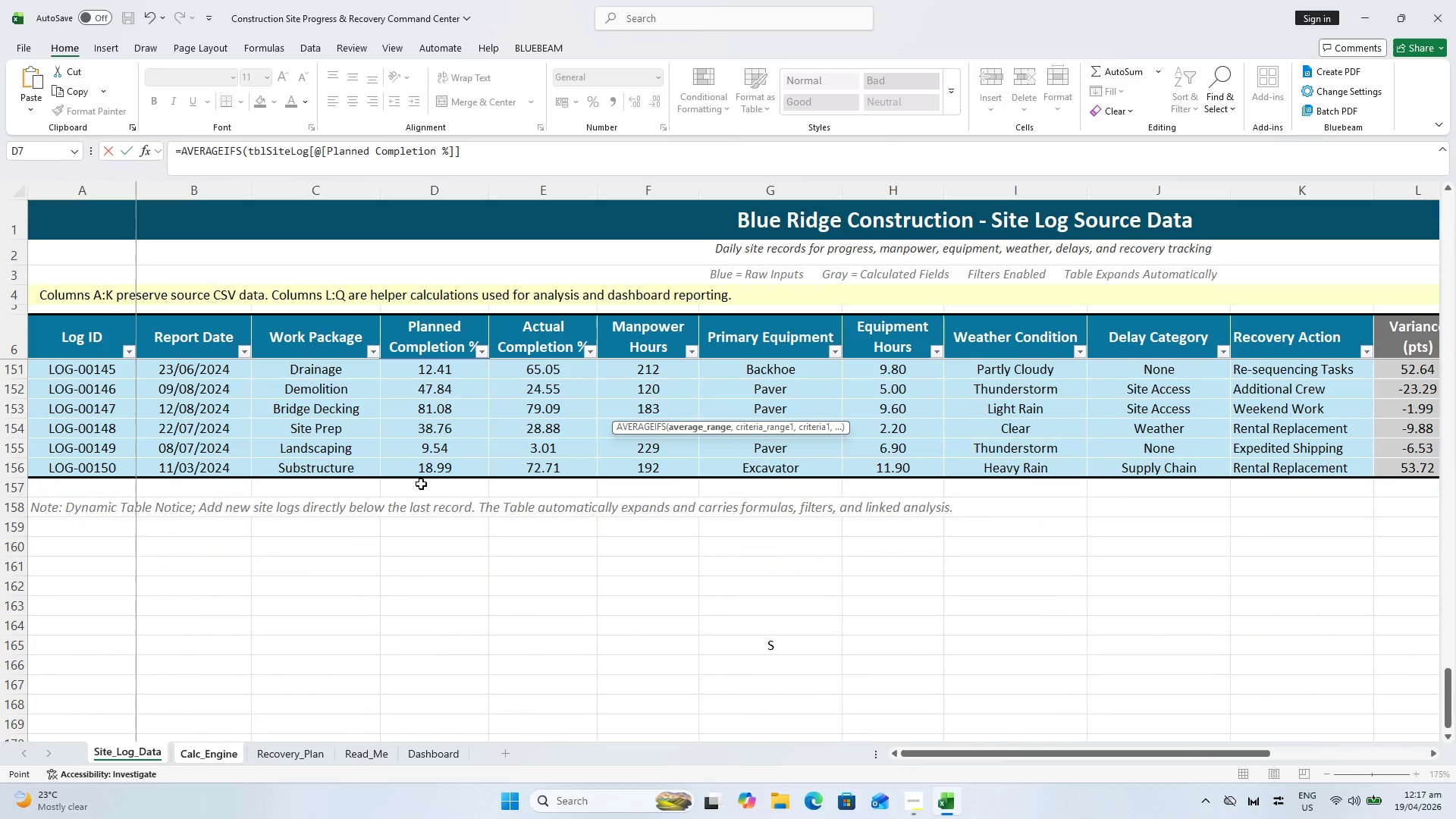 
wait(10.05)
 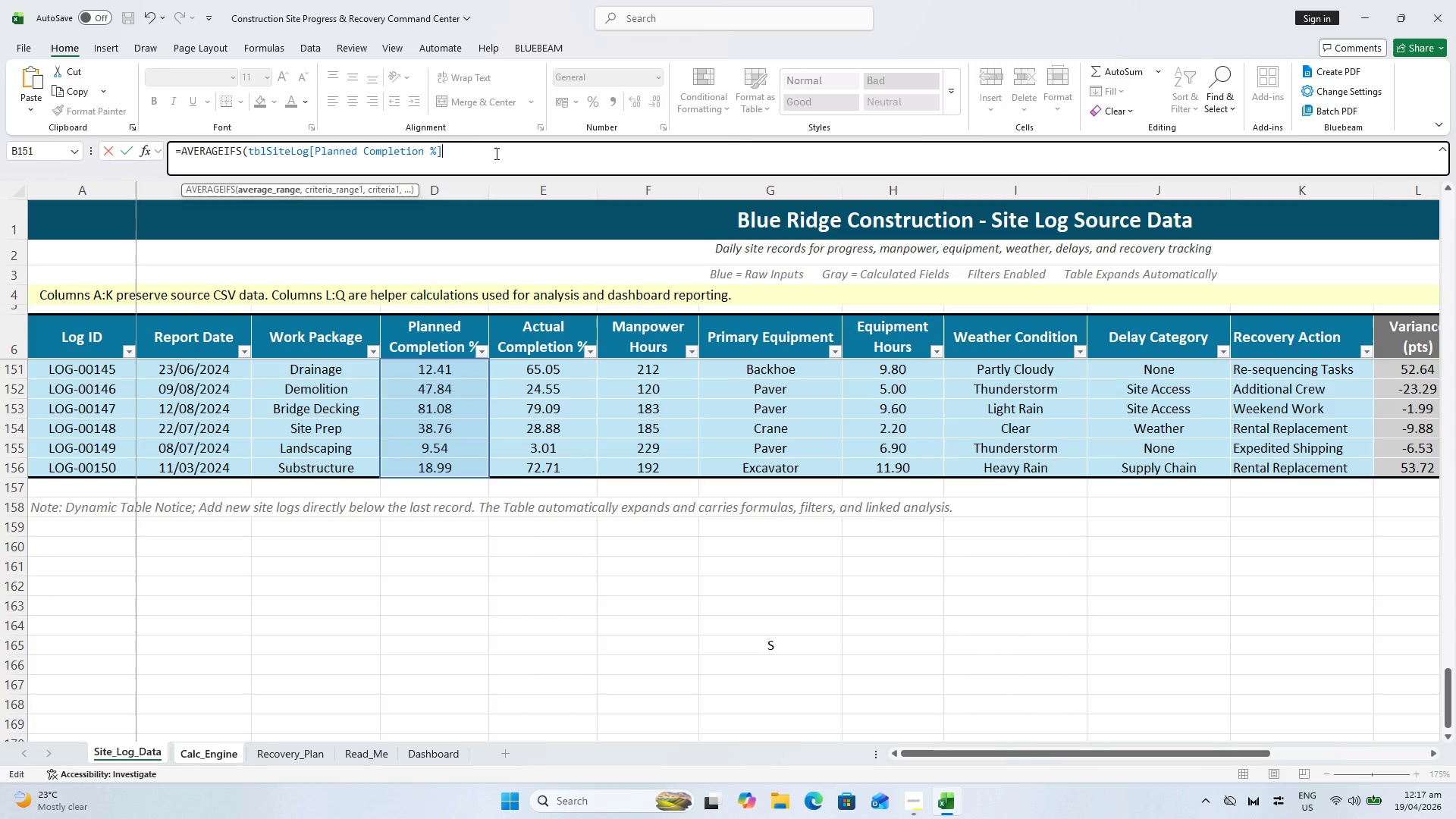 
key(Comma)
 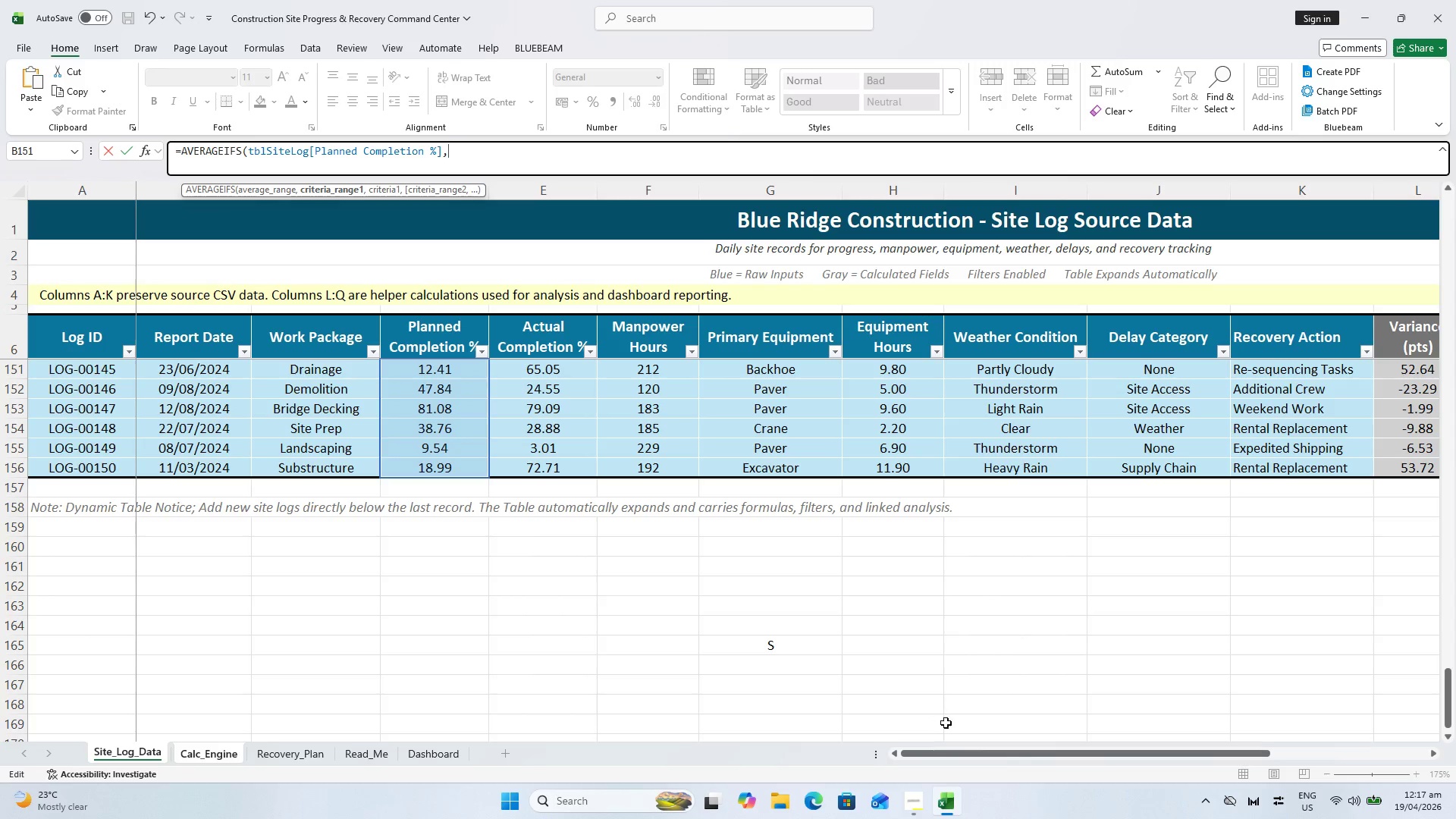 
left_click_drag(start_coordinate=[969, 752], to_coordinate=[1140, 731])
 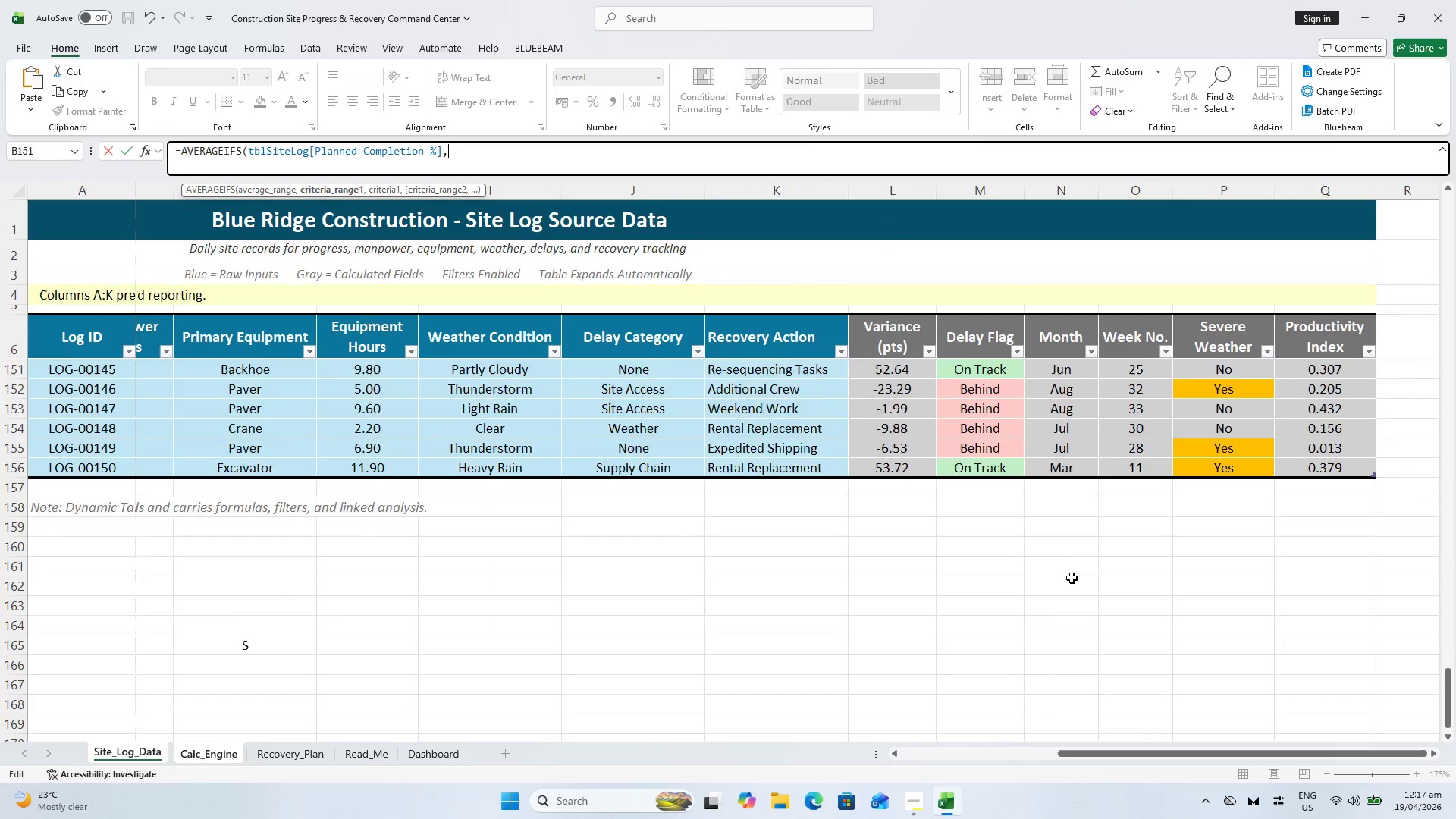 
scroll: coordinate [1055, 591], scroll_direction: up, amount: 62.0
 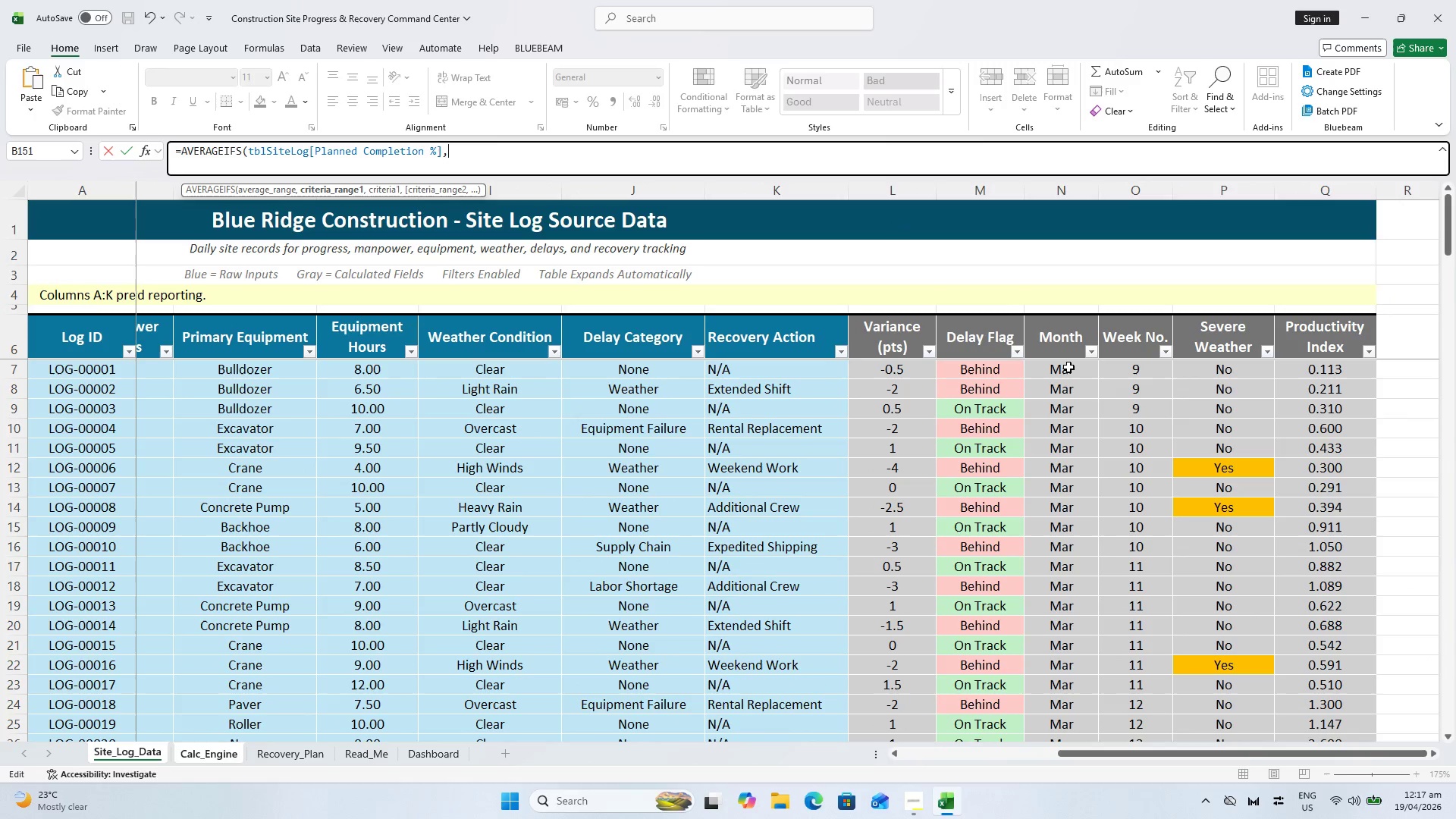 
left_click([1068, 367])
 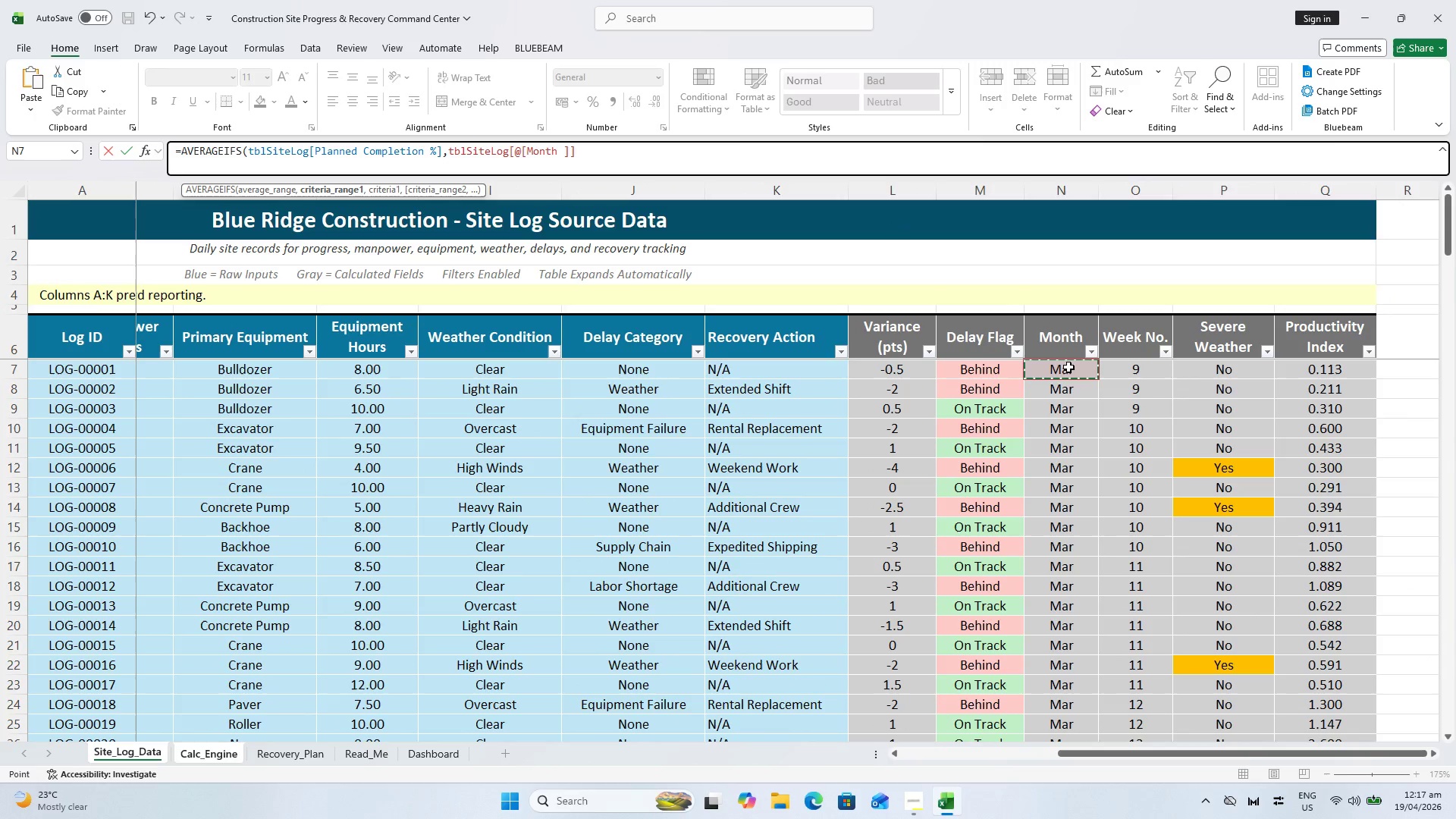 
scroll: coordinate [1050, 458], scroll_direction: up, amount: 14.0
 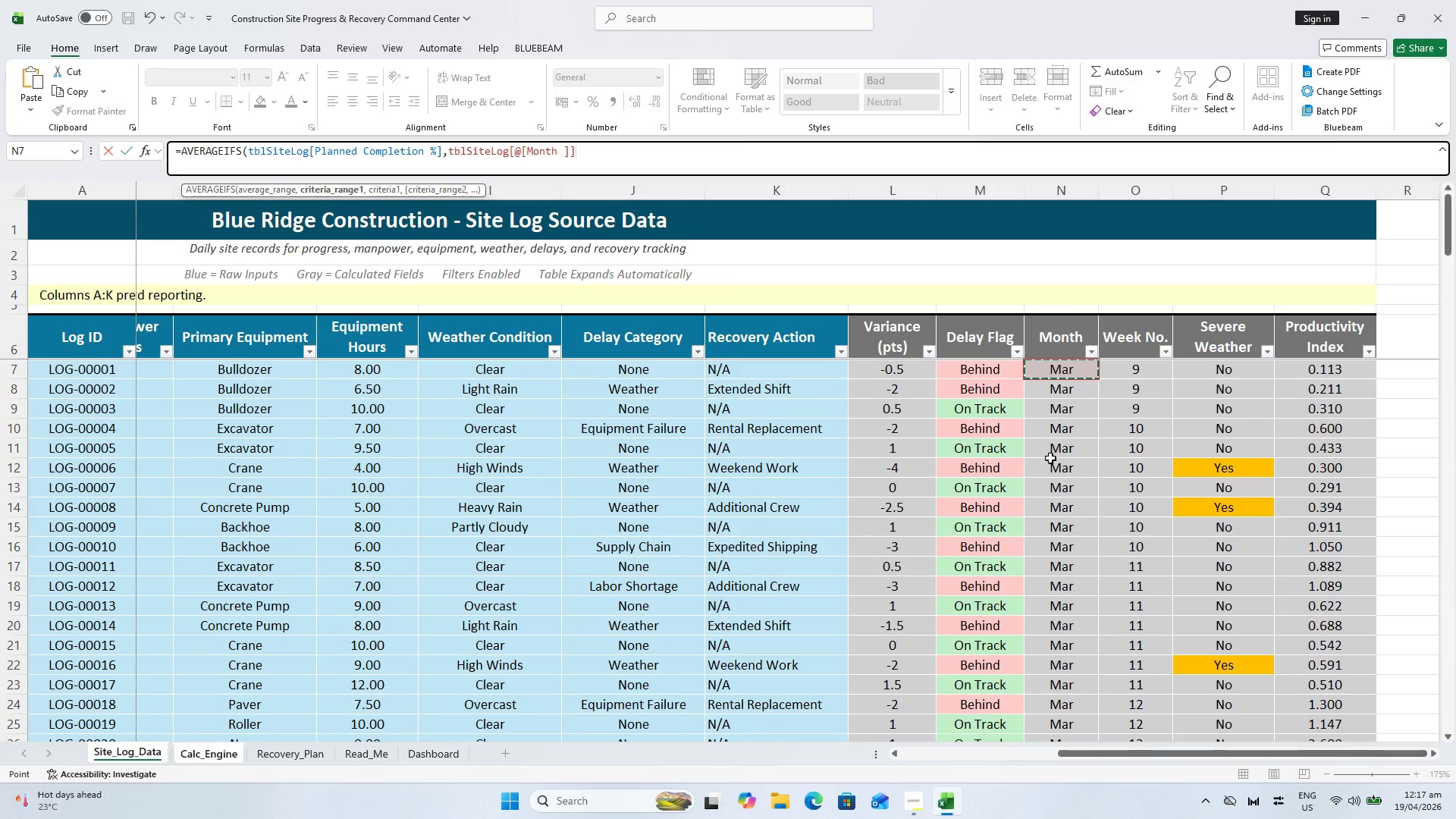 
key(Comma)
 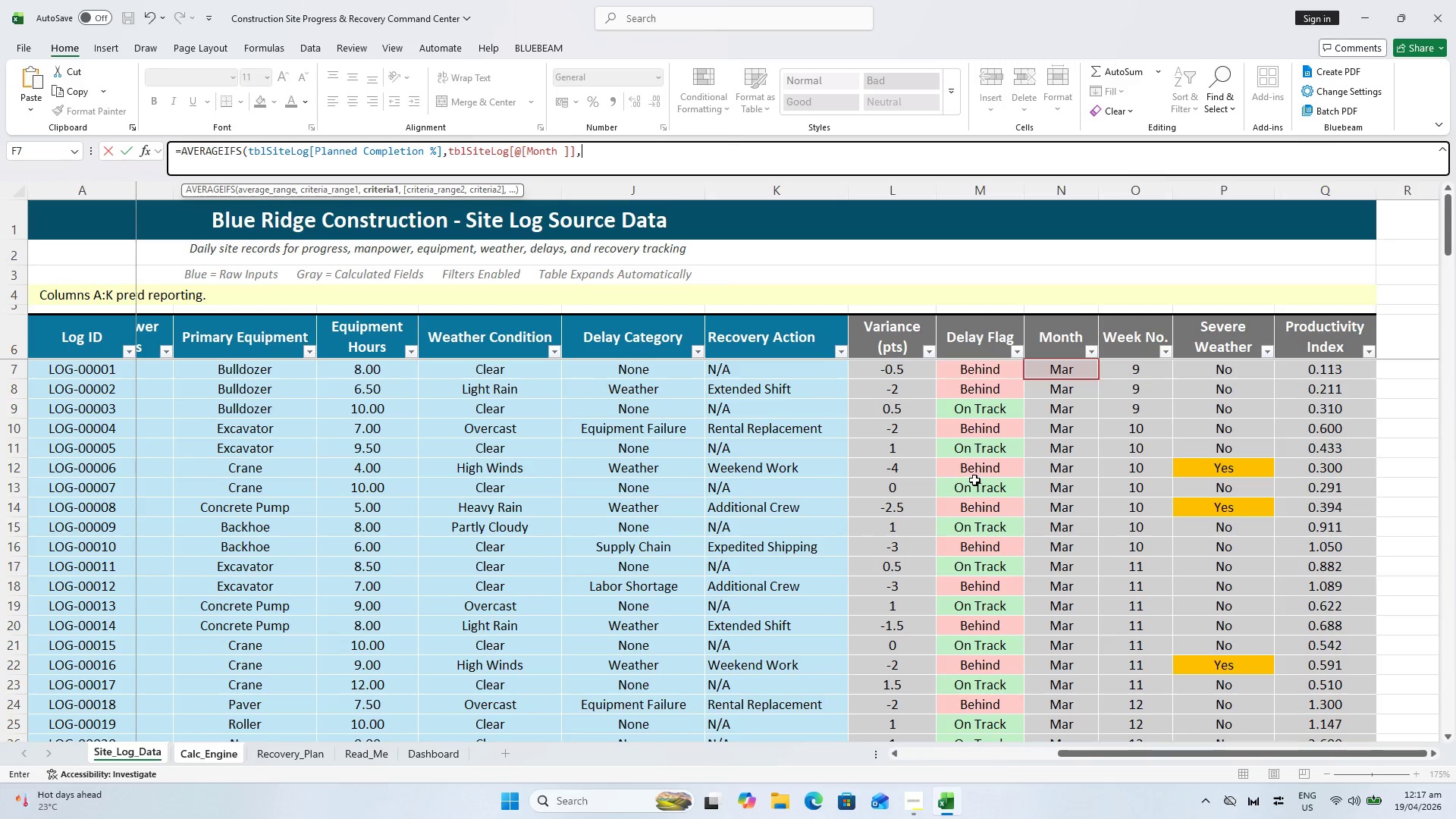 
type(F7))
 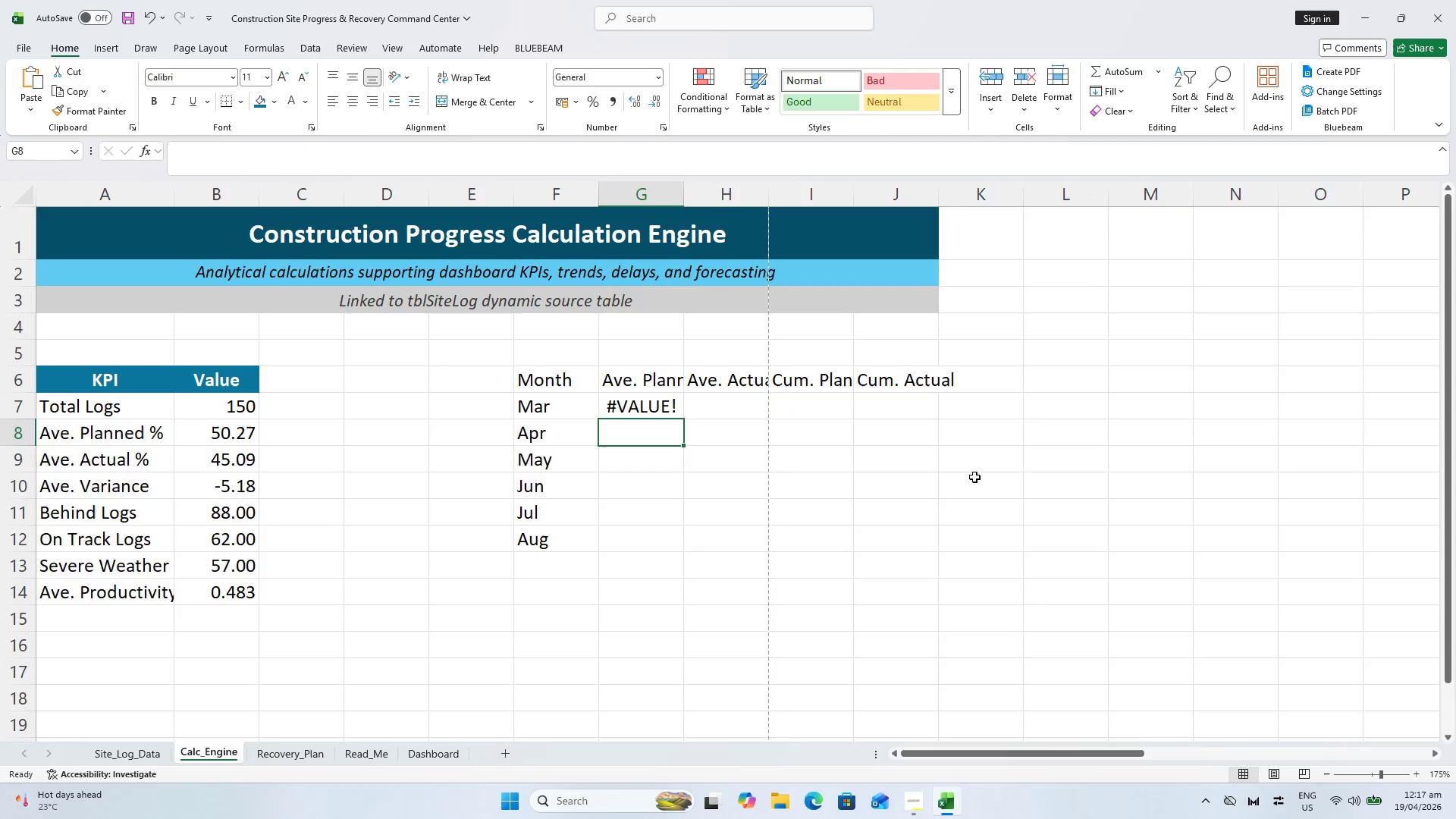 
 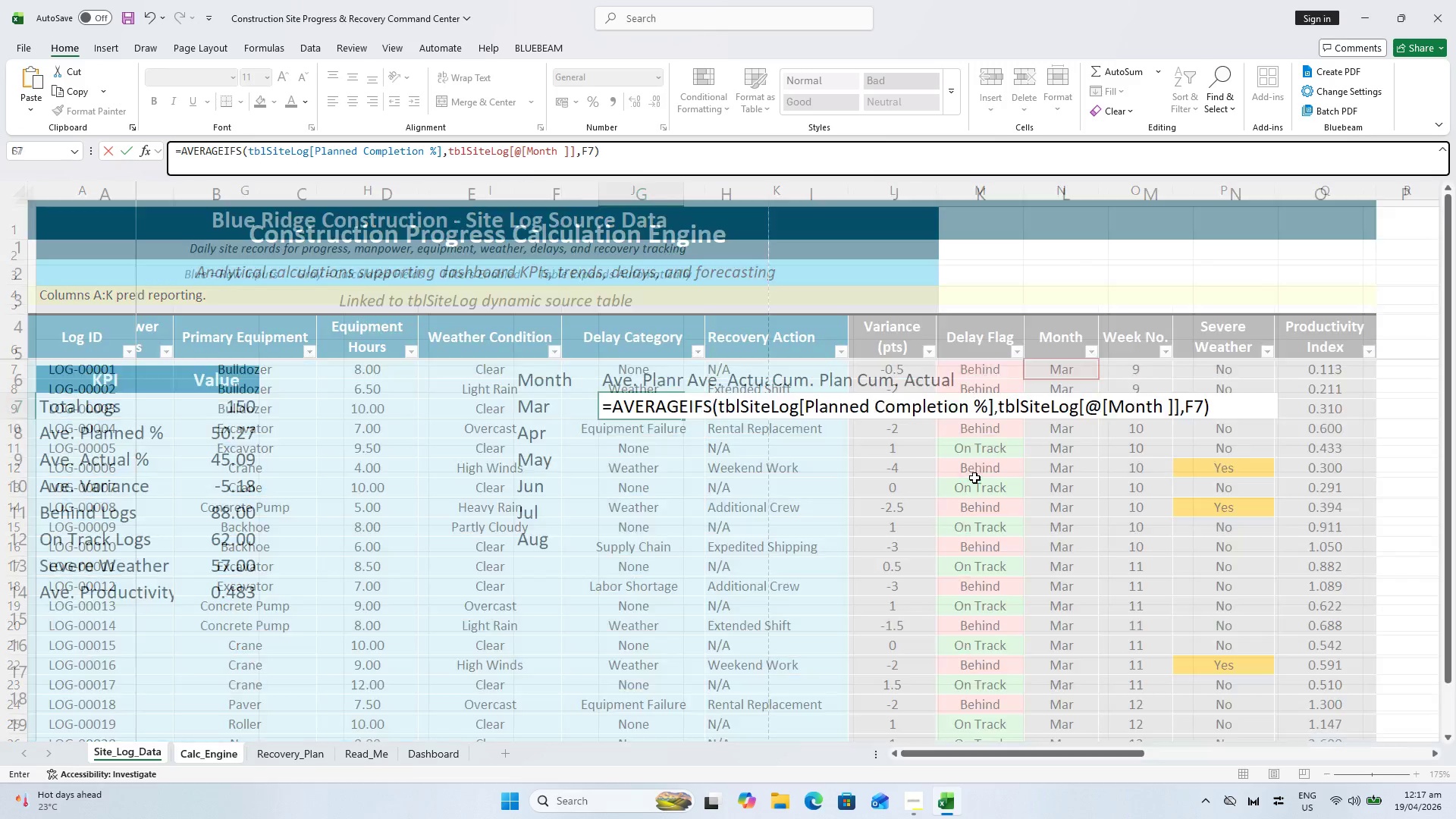 
key(Enter)
 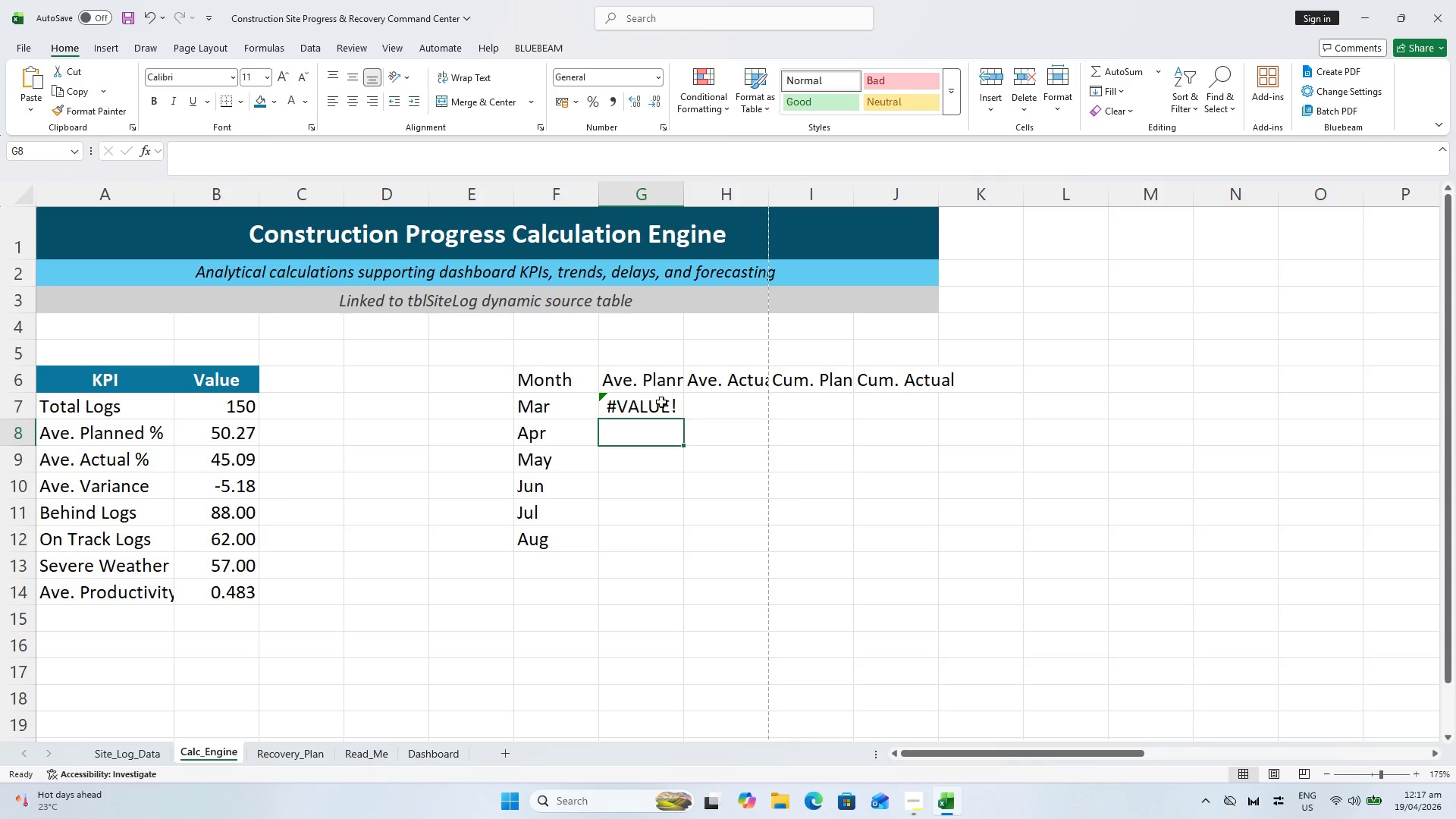 
double_click([658, 401])
 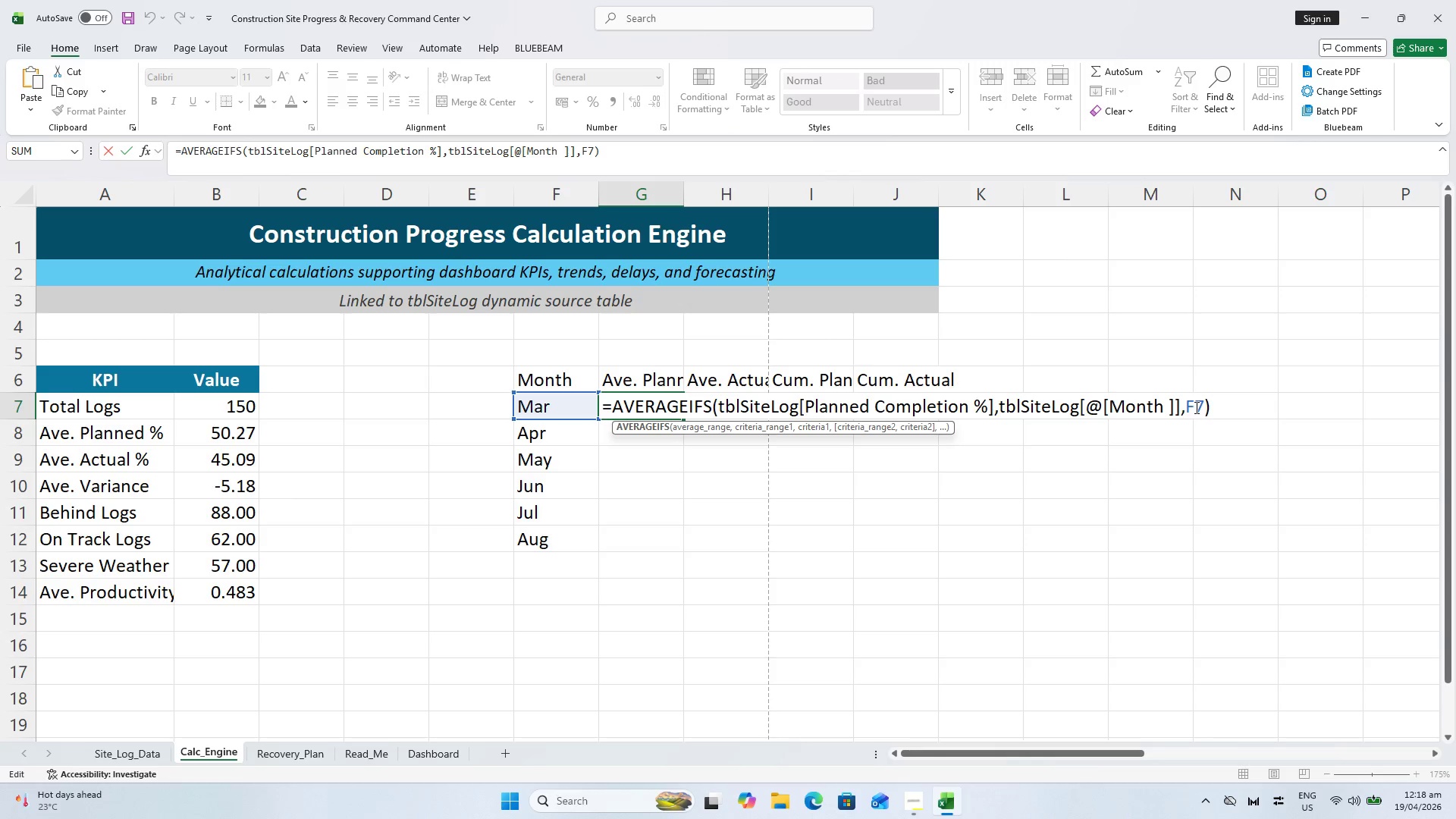 
key(Enter)
 